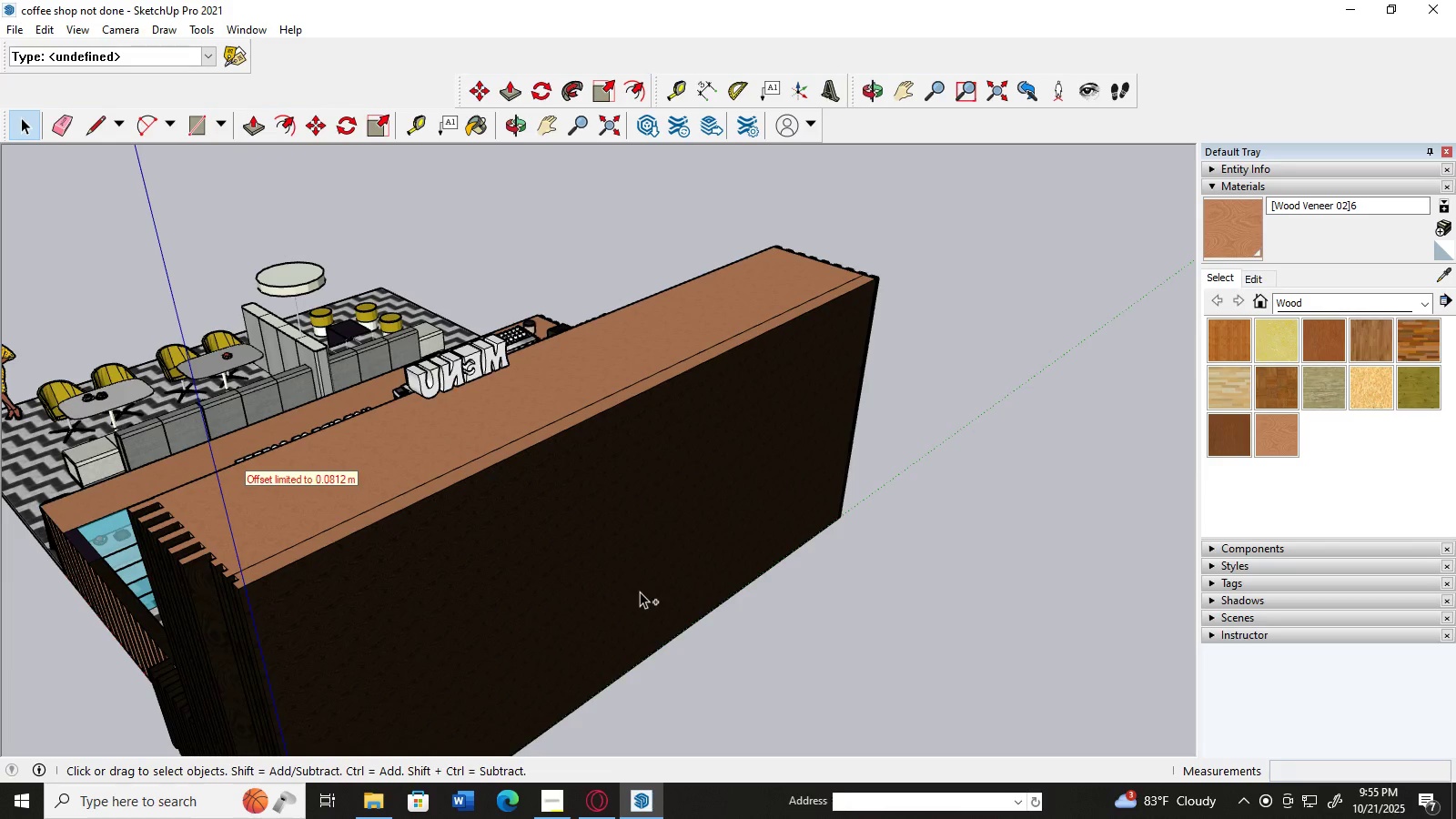 
key(Control+Z)
 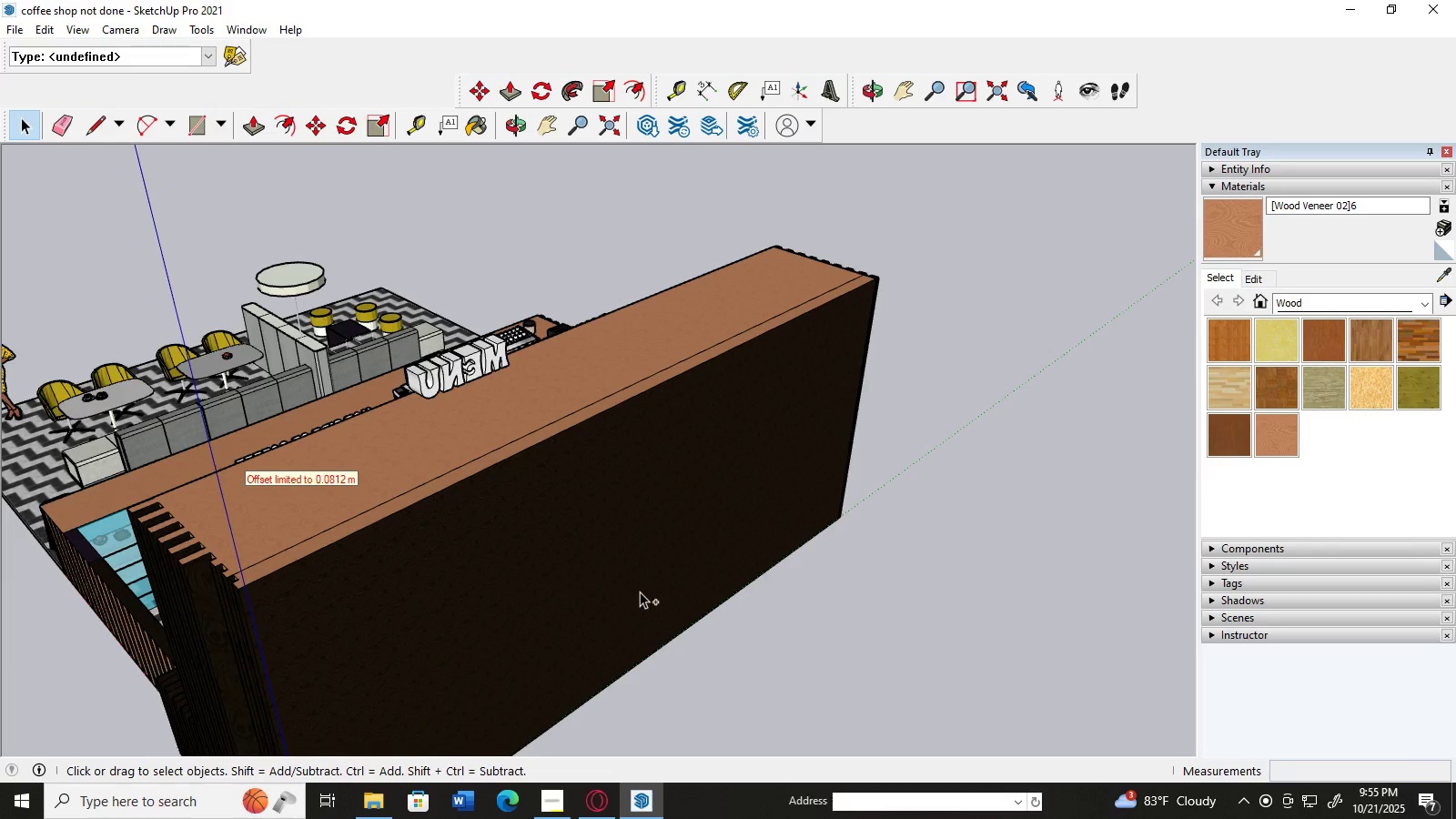 
key(Control+Z)
 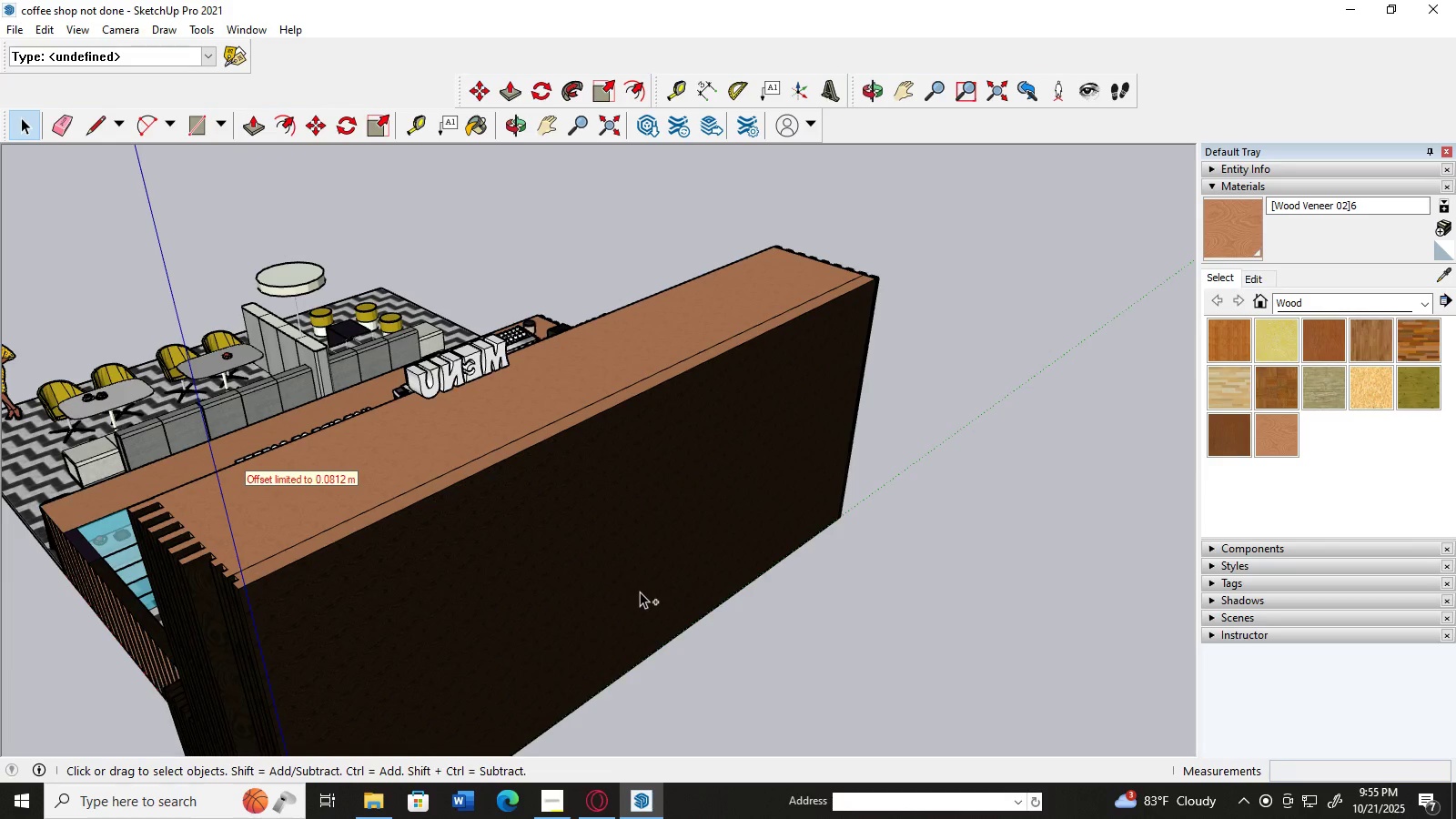 
key(Control+Z)
 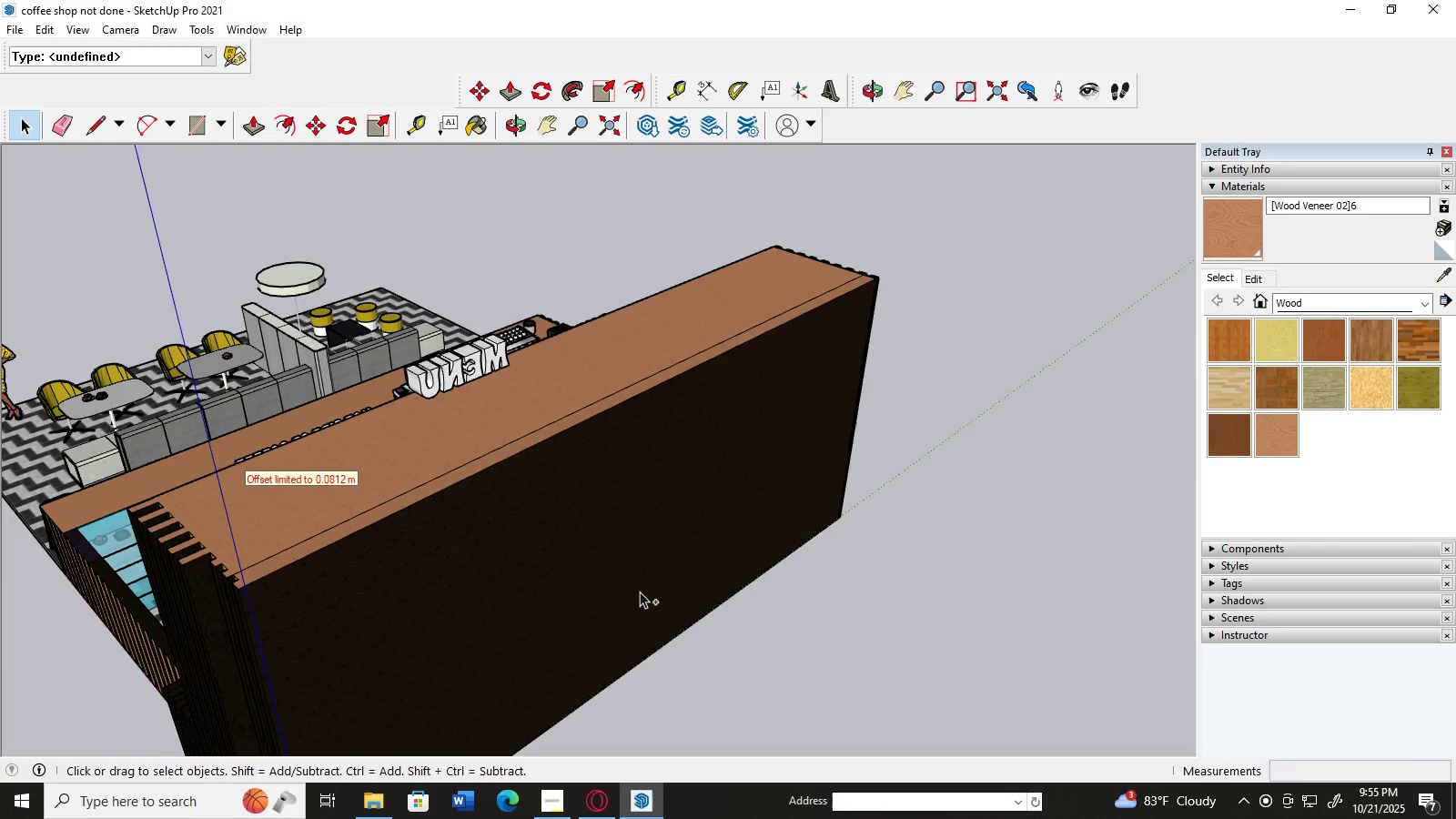 
key(Control+Z)
 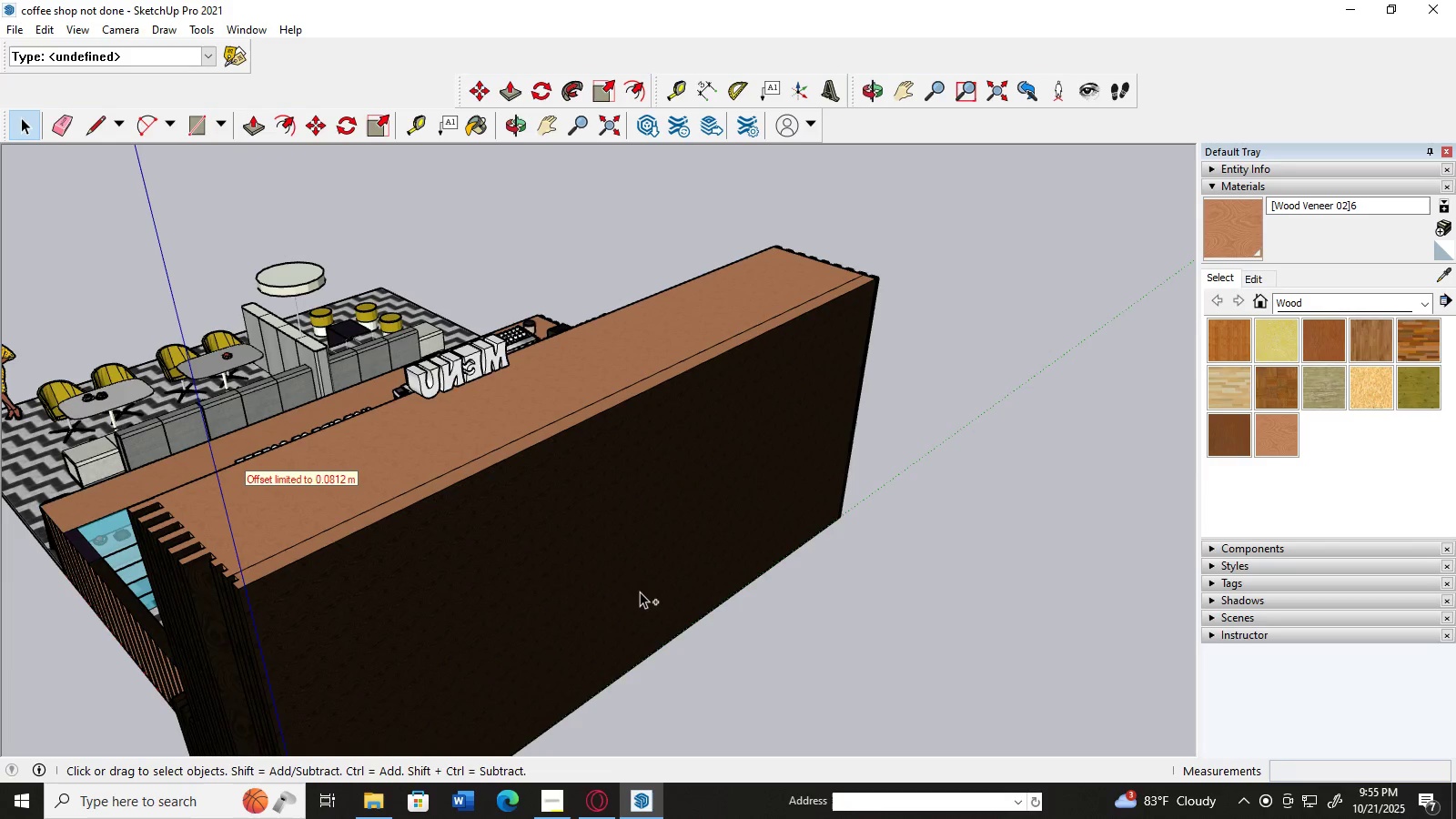 
key(Control+Z)
 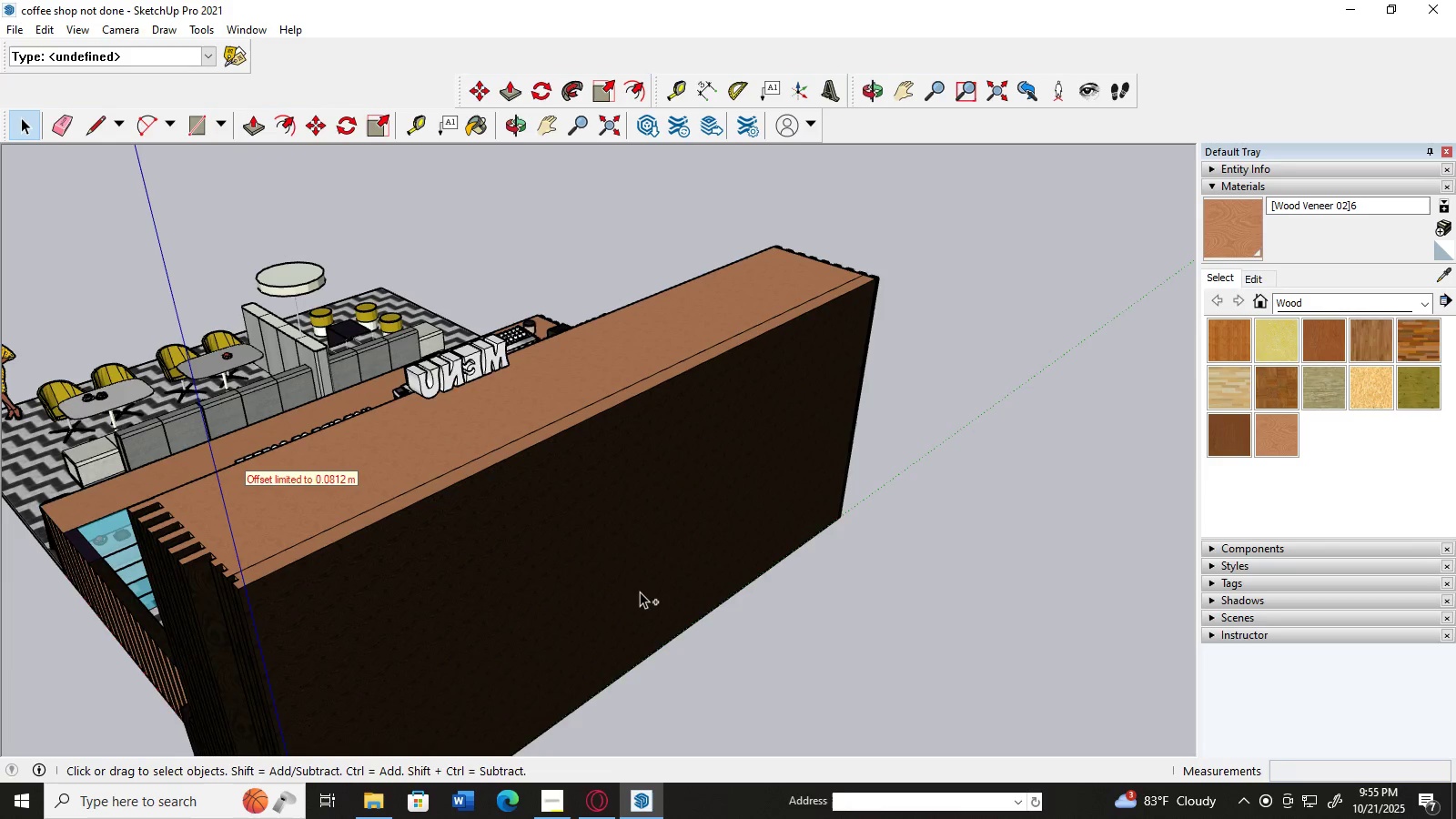 
key(Control+Z)
 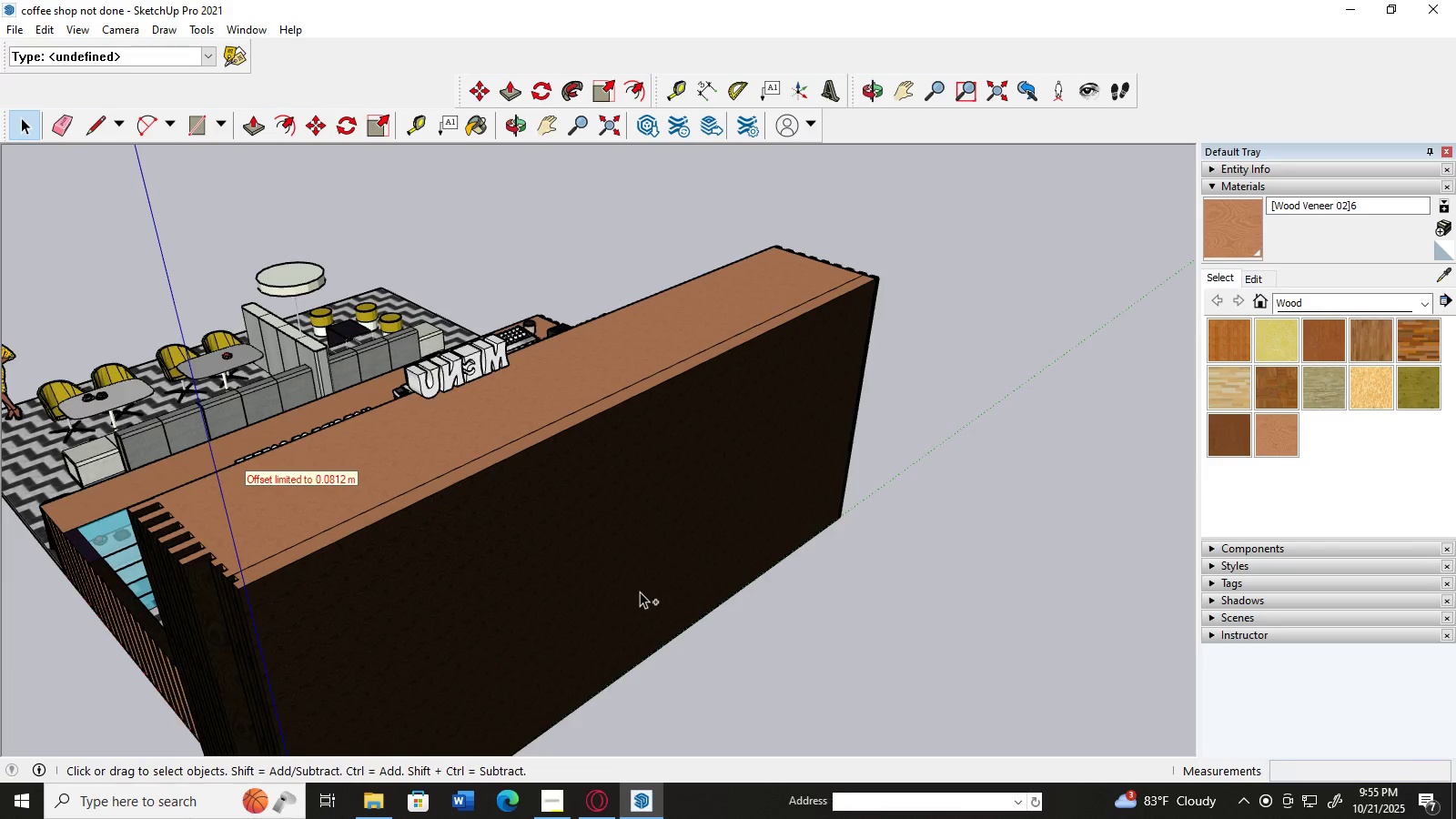 
key(Control+Z)
 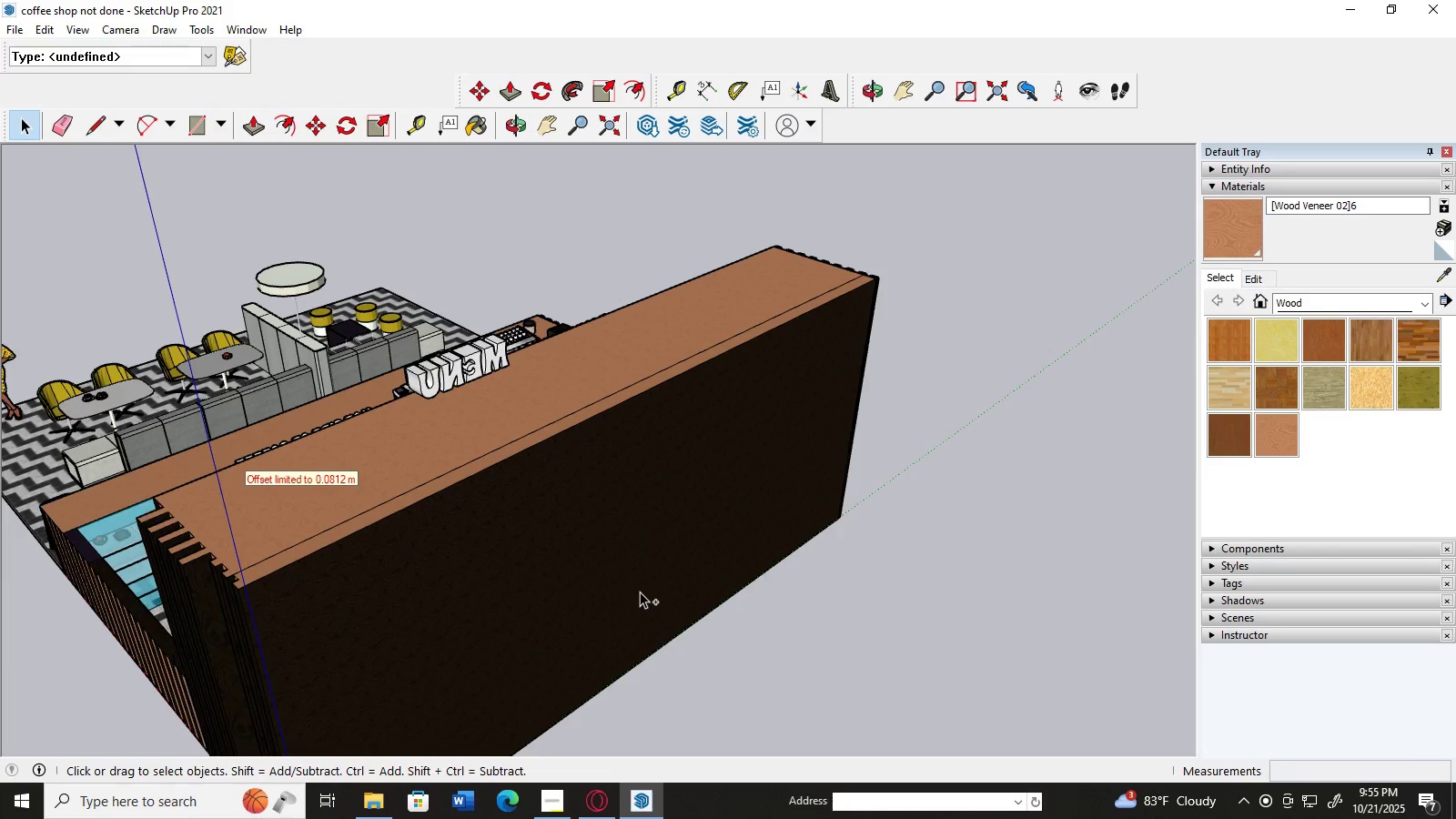 
key(Control+Z)
 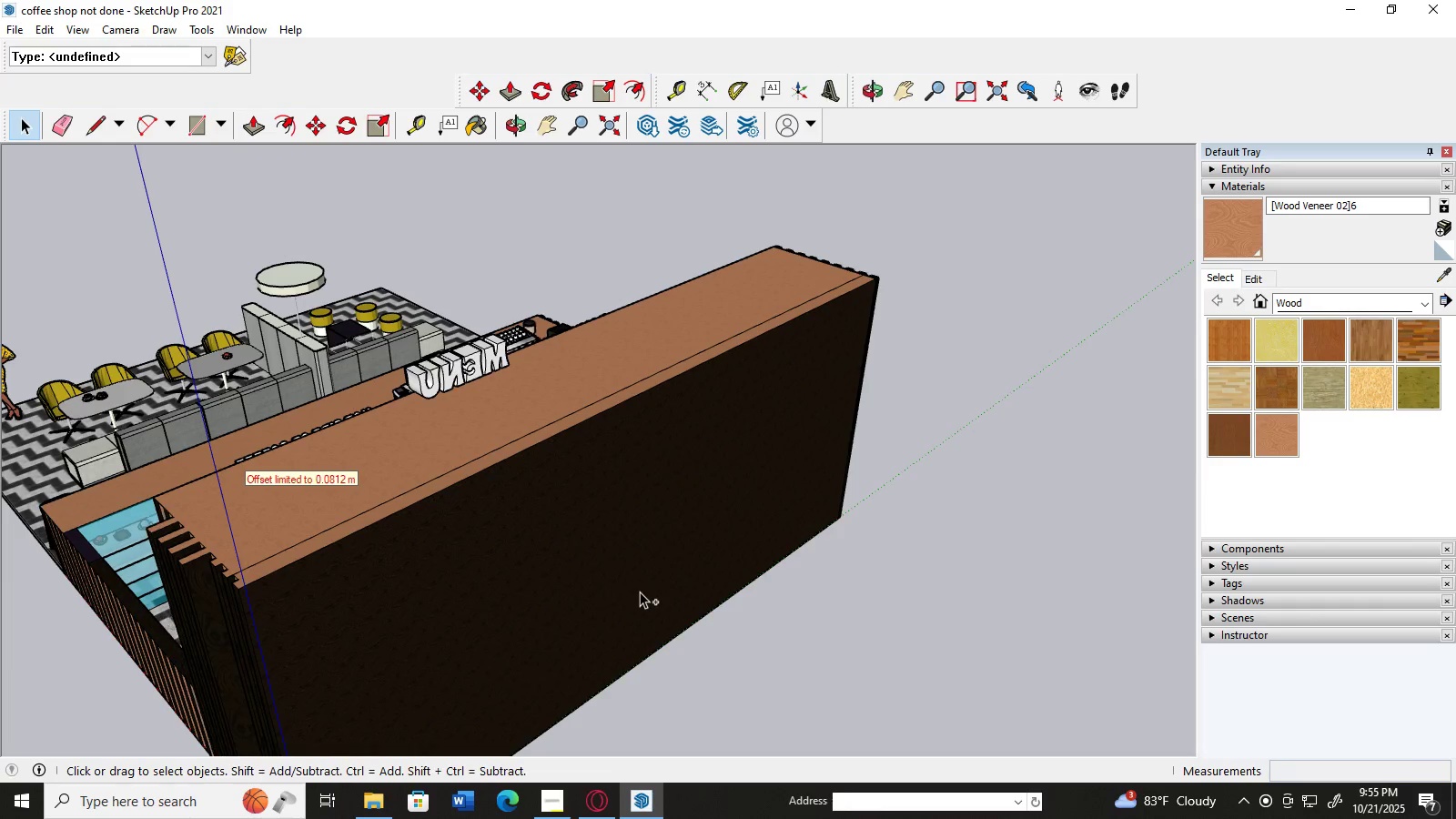 
key(Control+Z)
 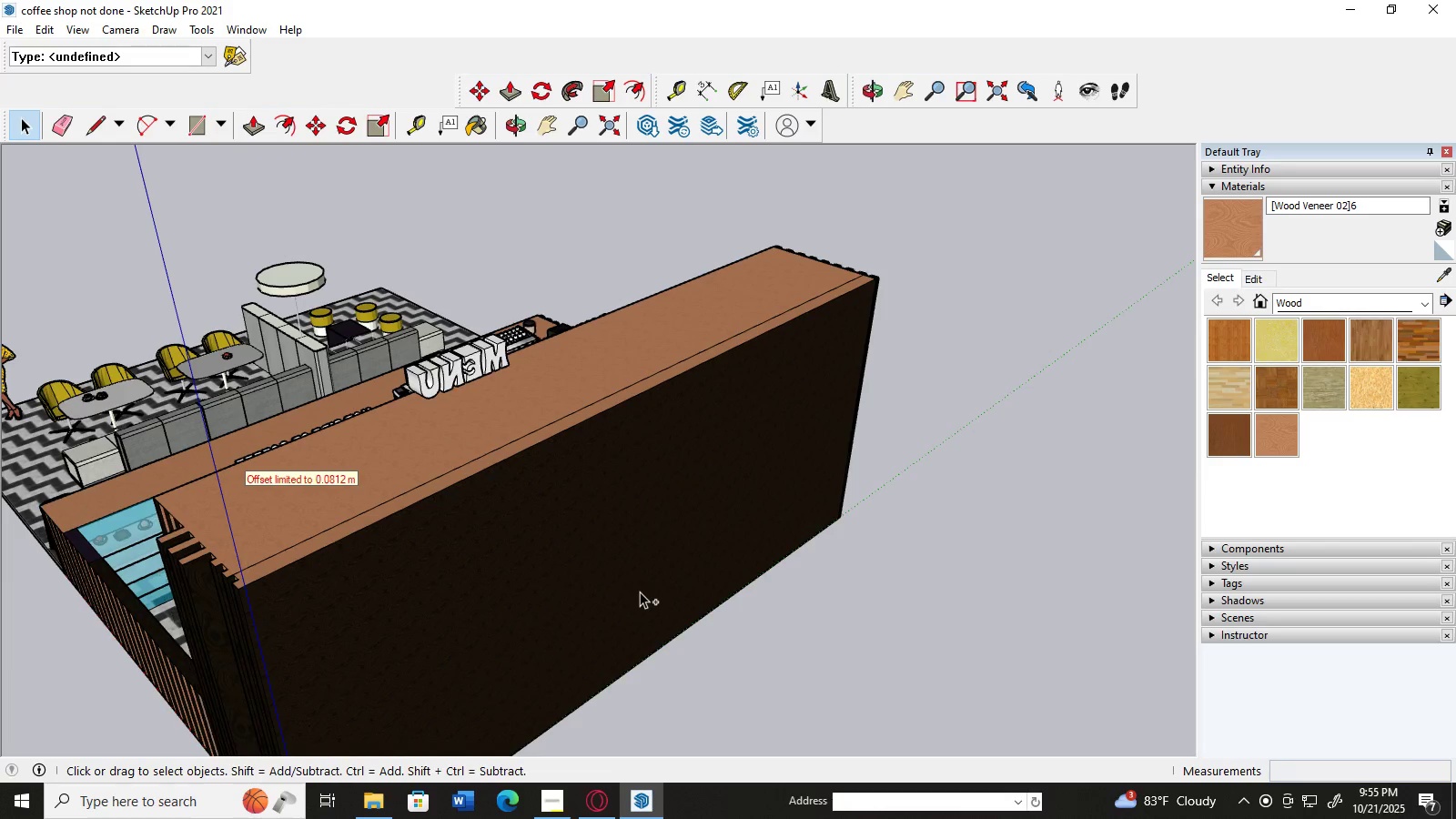 
key(Control+Z)
 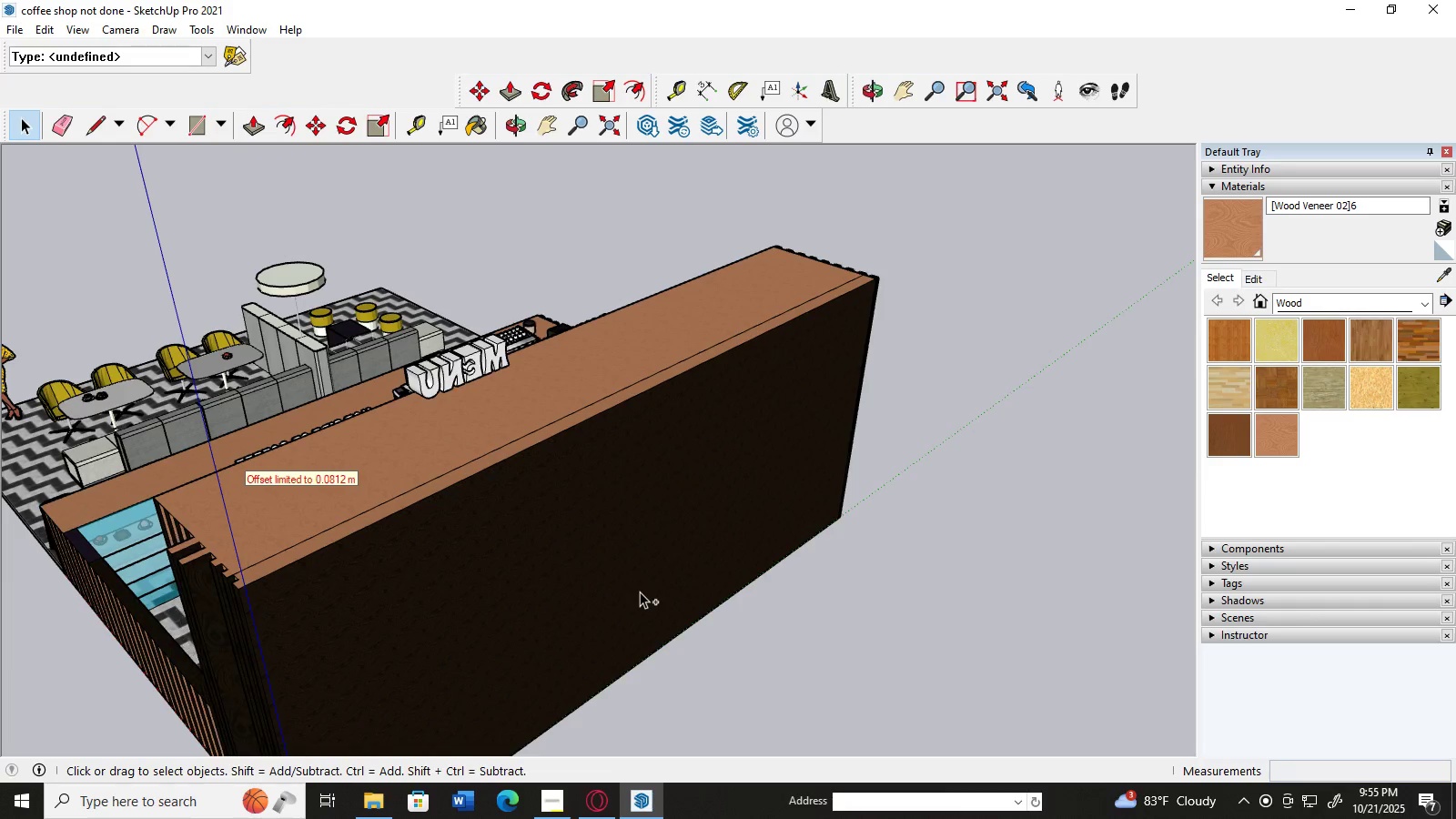 
key(Control+Z)
 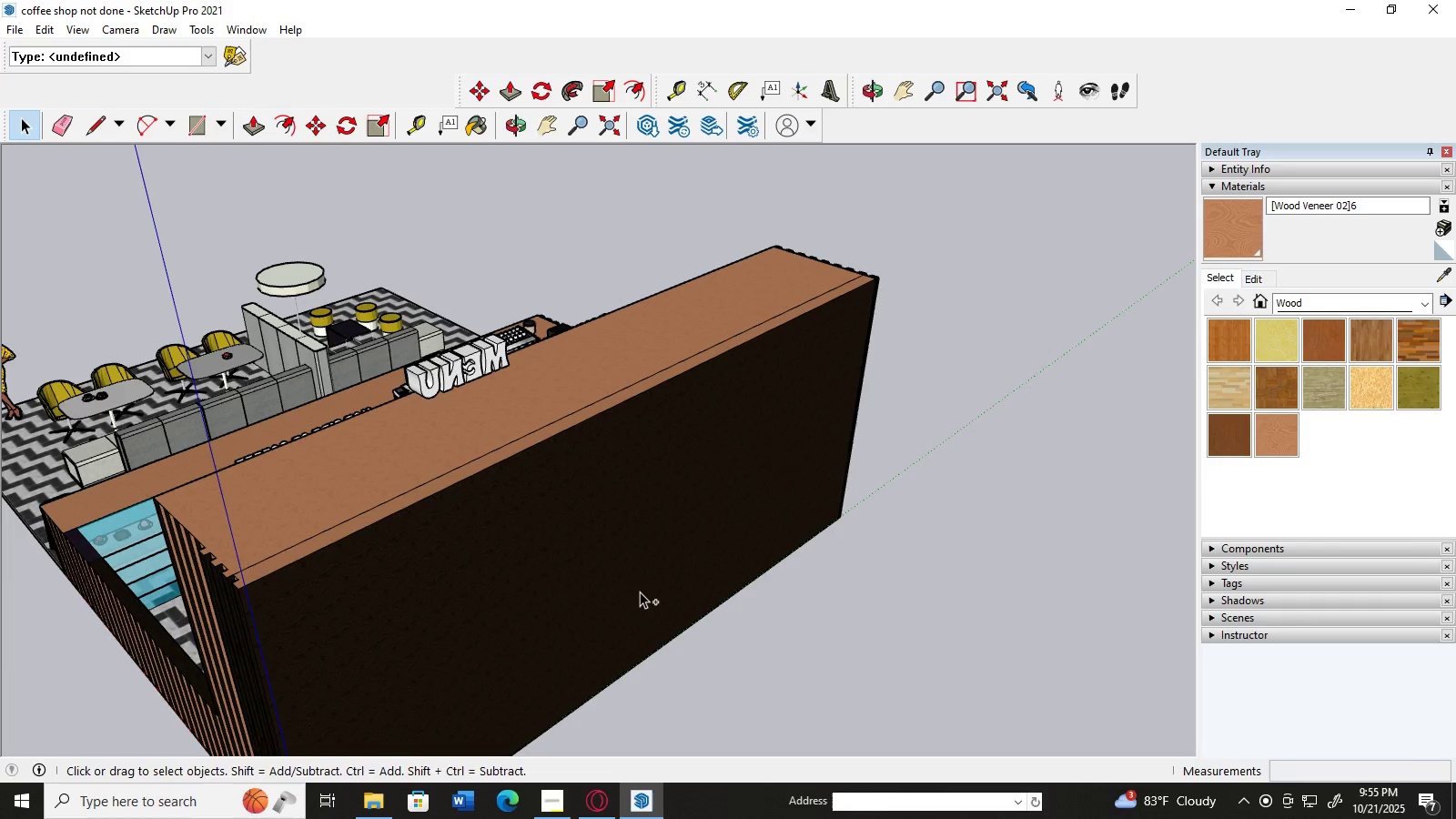 
key(Control+Z)
 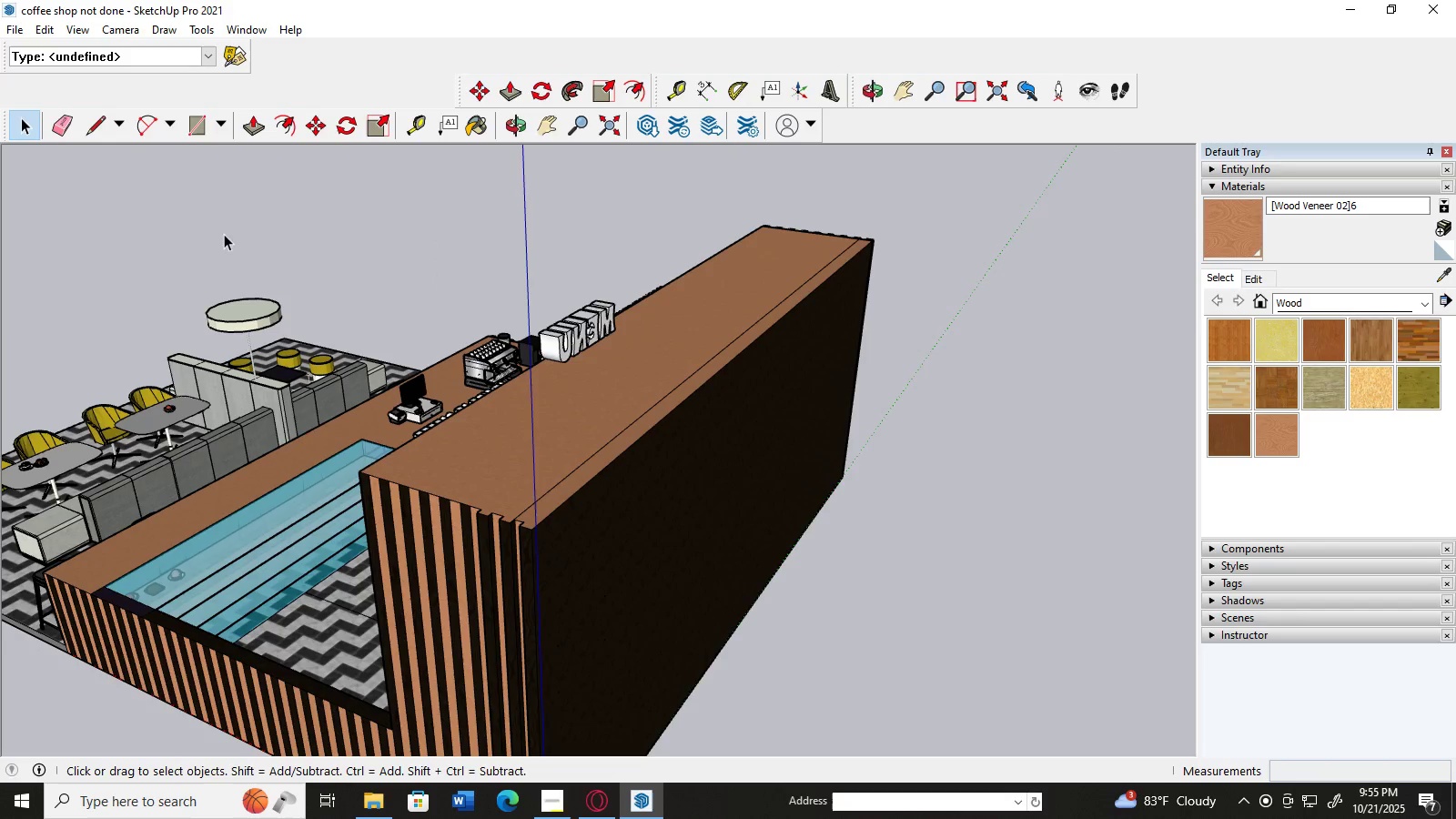 
left_click([247, 123])
 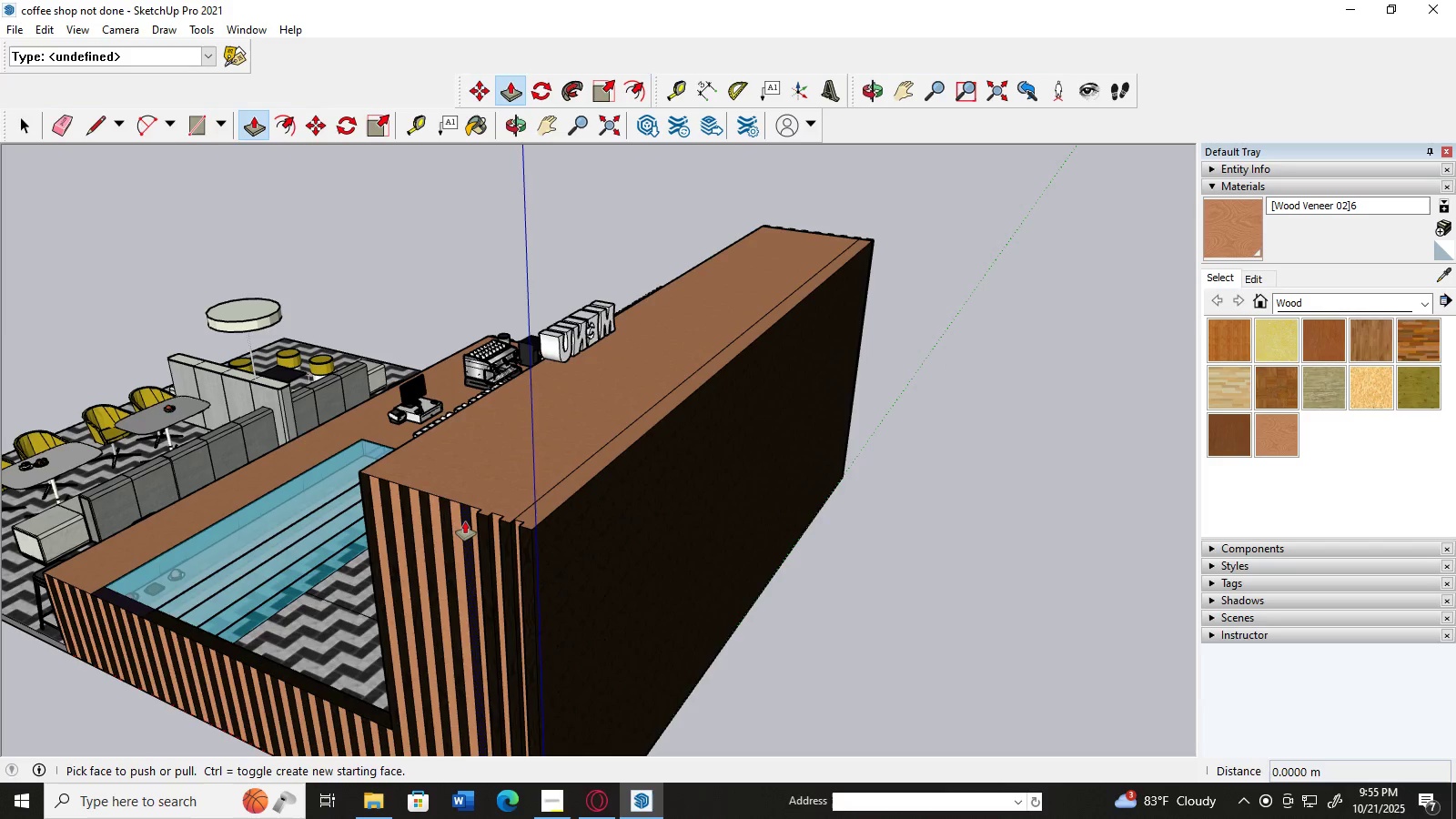 
left_click([465, 521])
 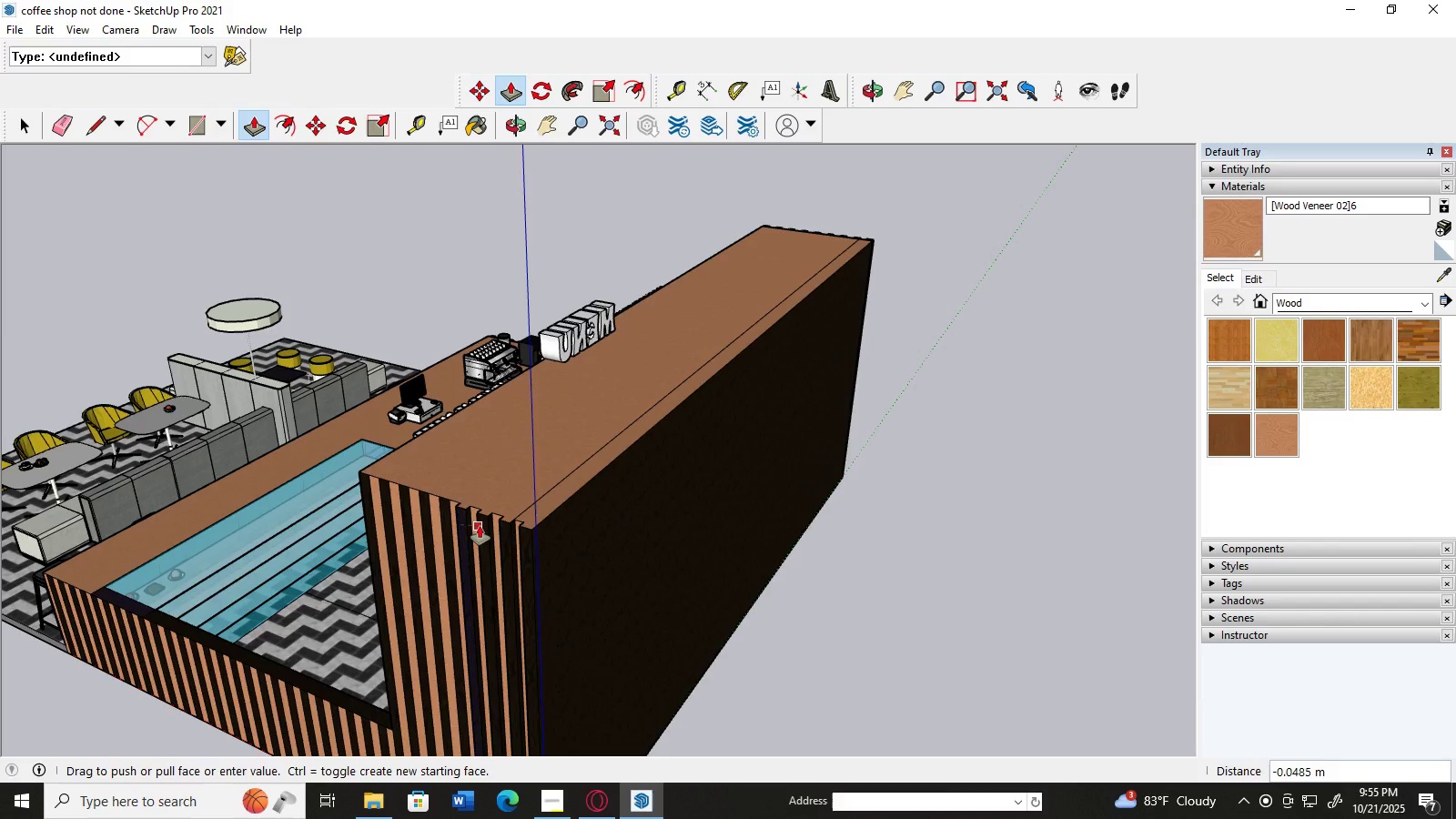 
left_click([480, 526])
 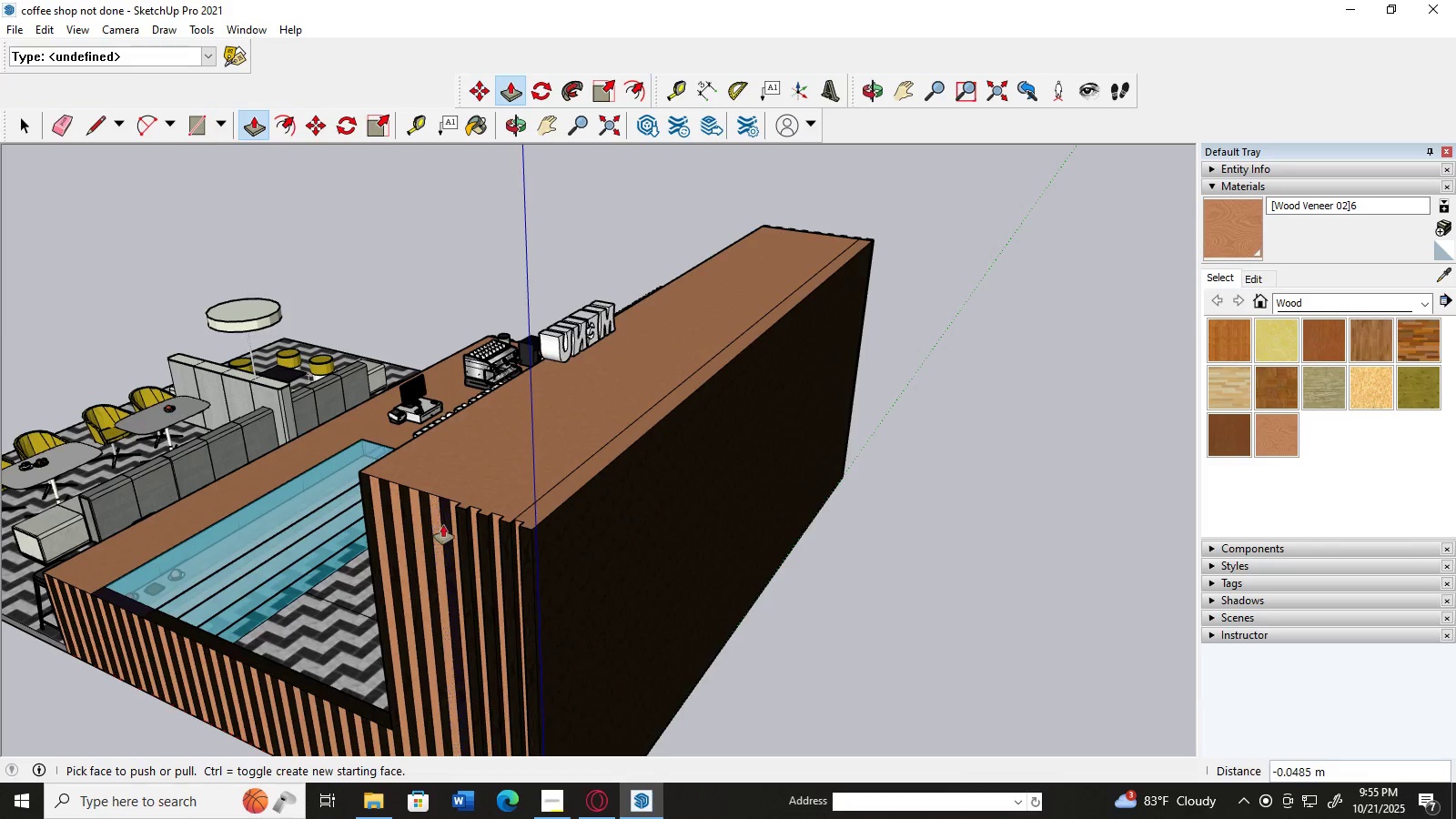 
left_click([443, 525])
 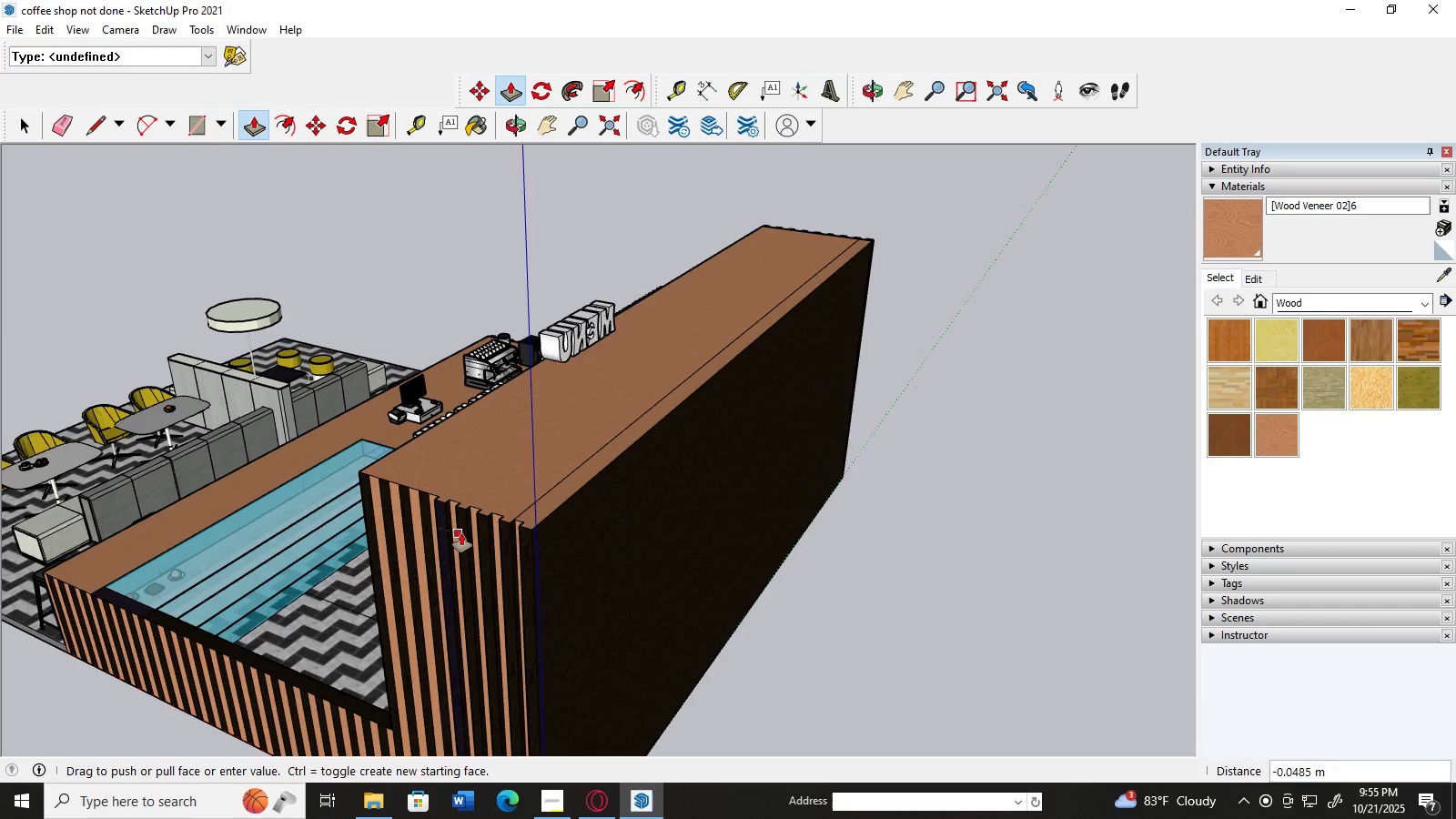 
left_click([461, 533])
 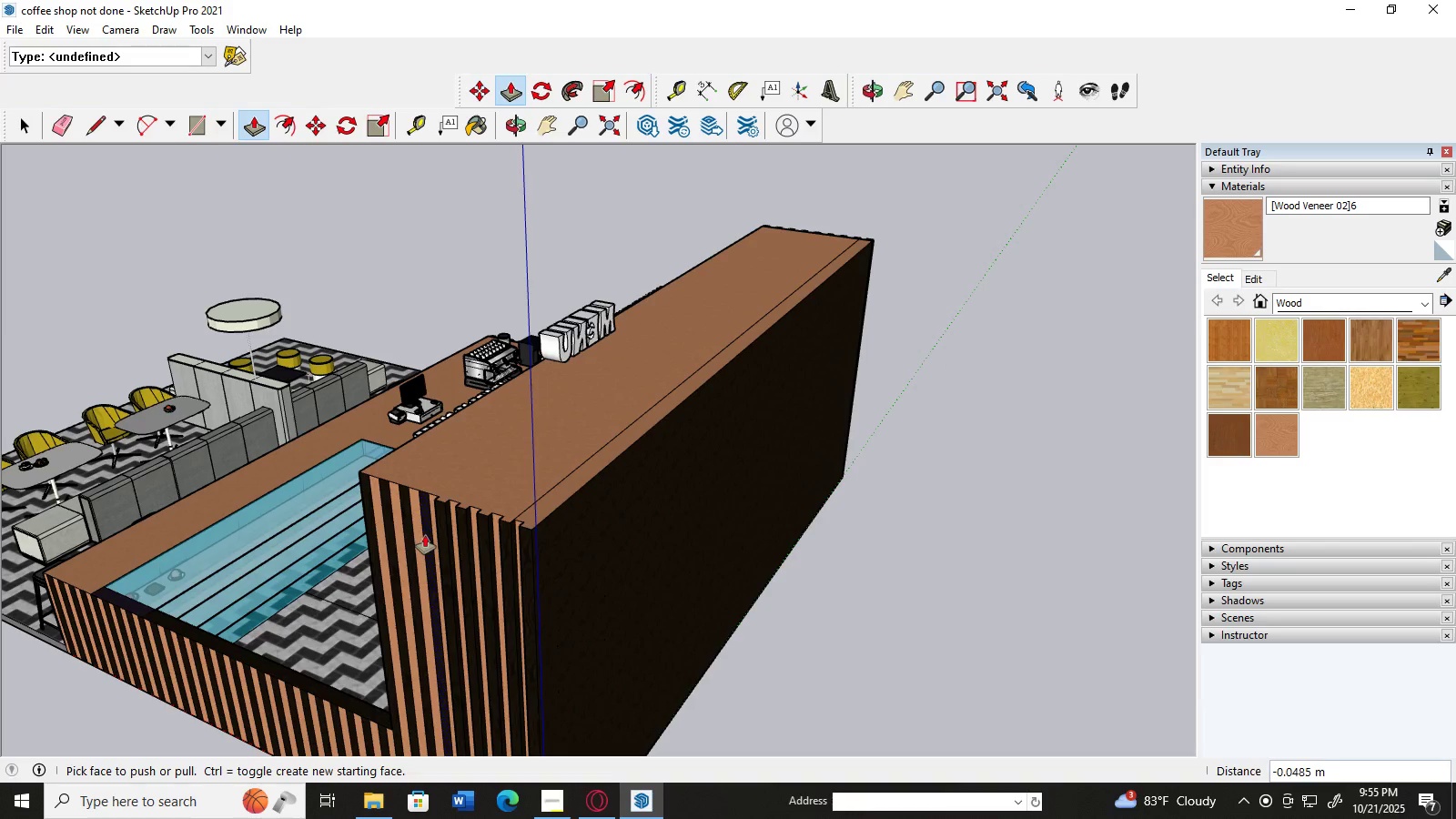 
left_click([425, 535])
 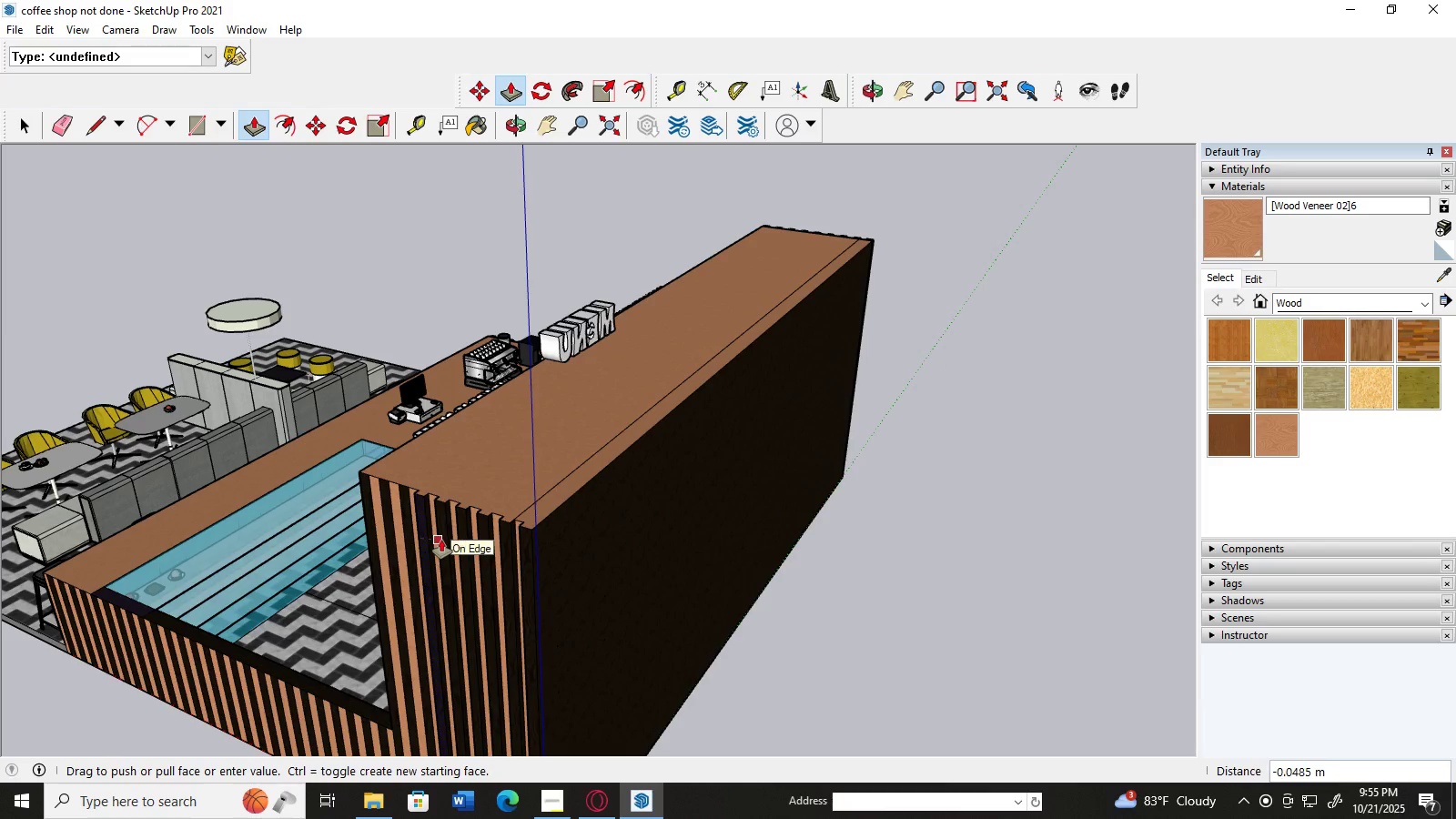 
left_click([441, 540])
 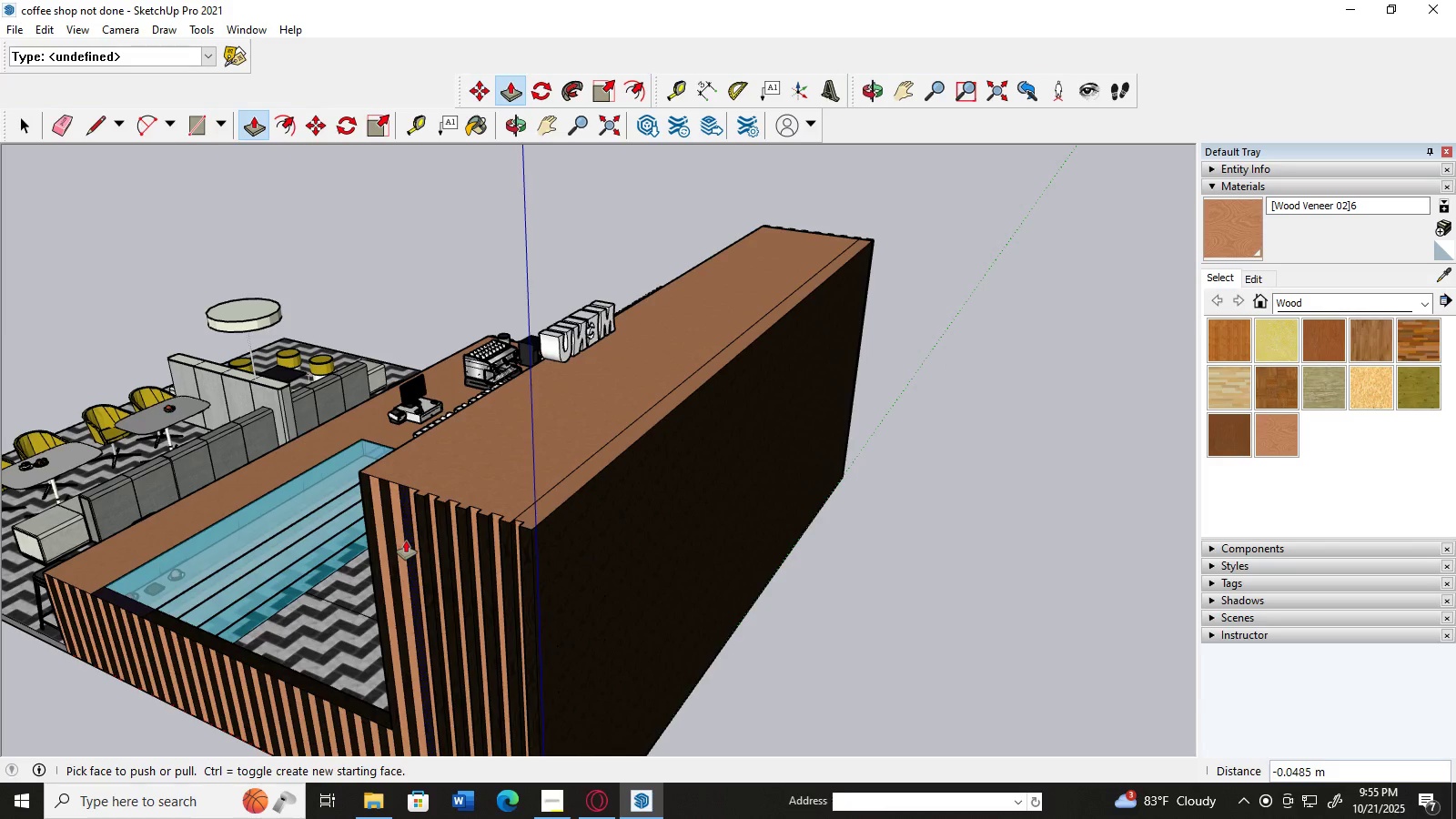 
left_click([406, 541])
 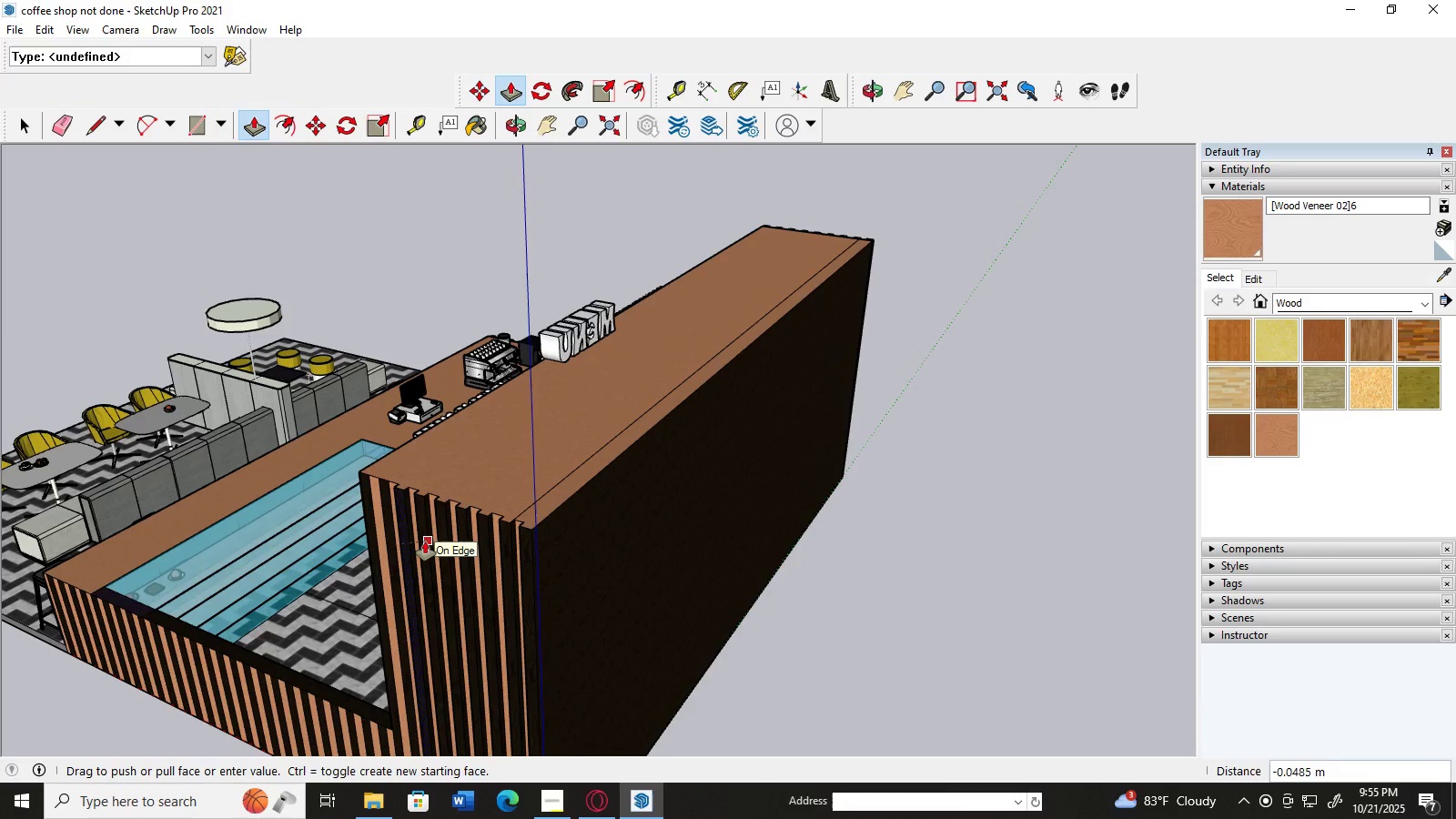 
left_click([425, 541])
 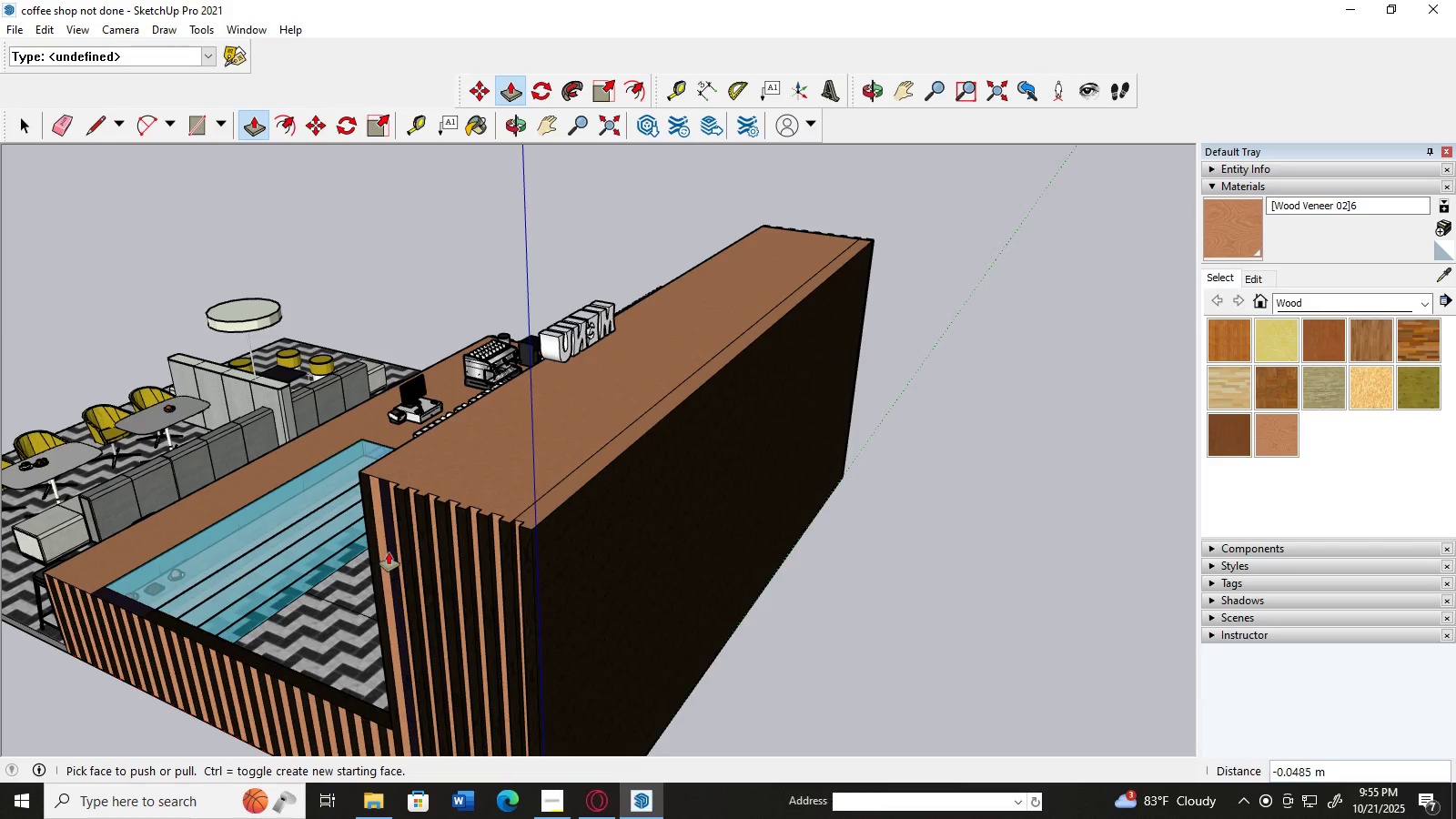 
left_click([389, 552])
 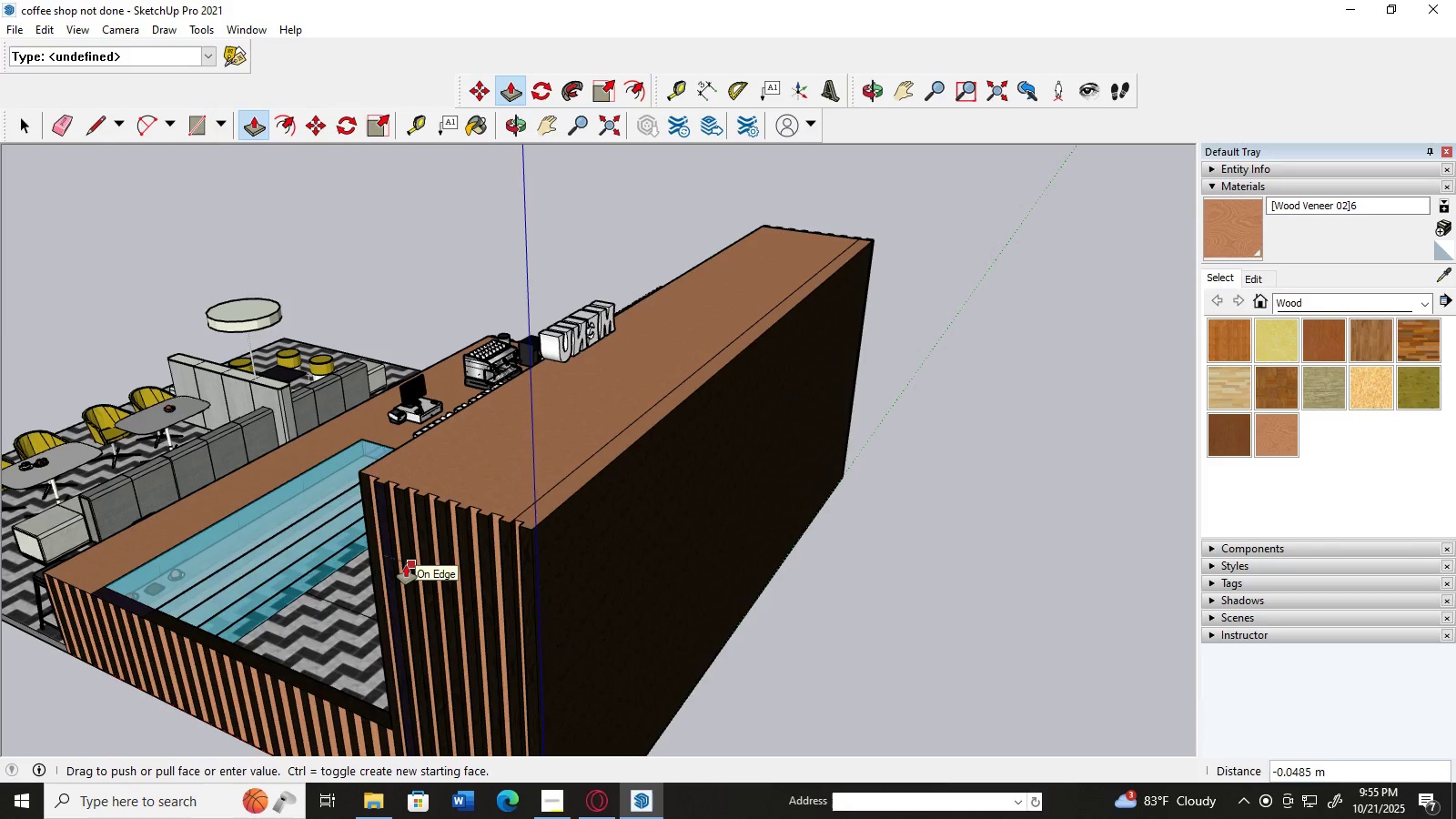 
left_click([406, 565])
 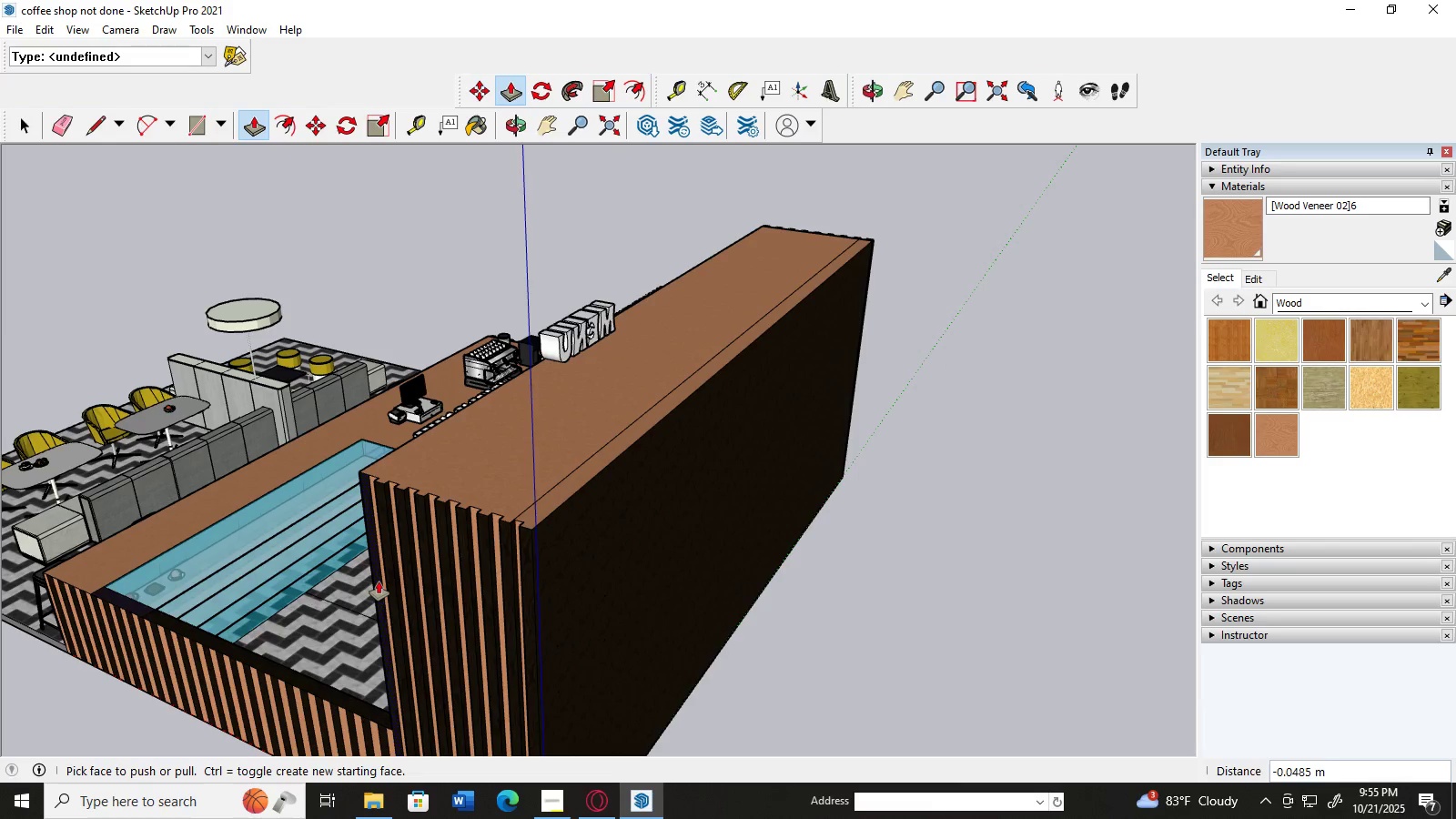 
left_click([379, 581])
 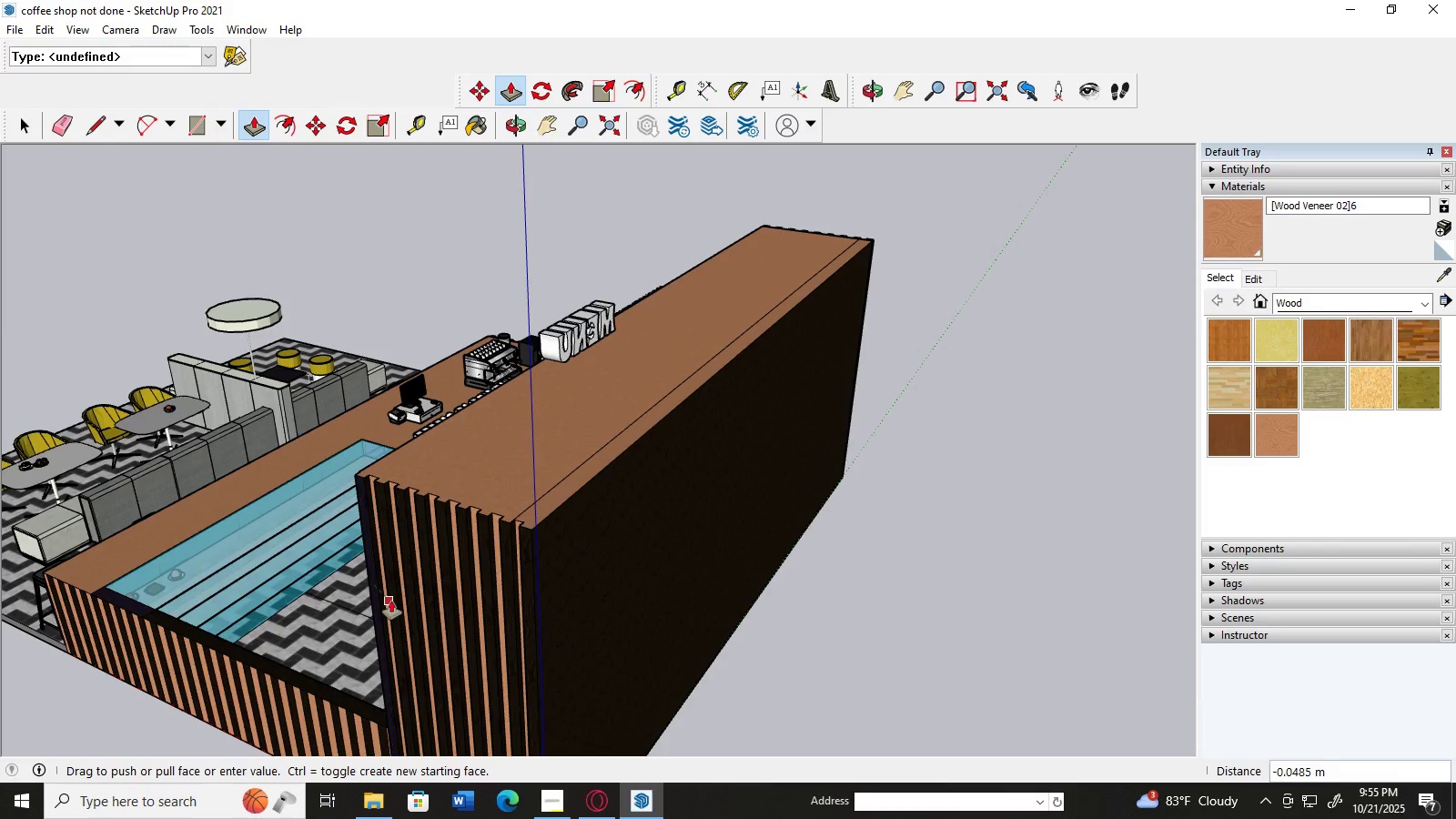 
left_click([391, 601])
 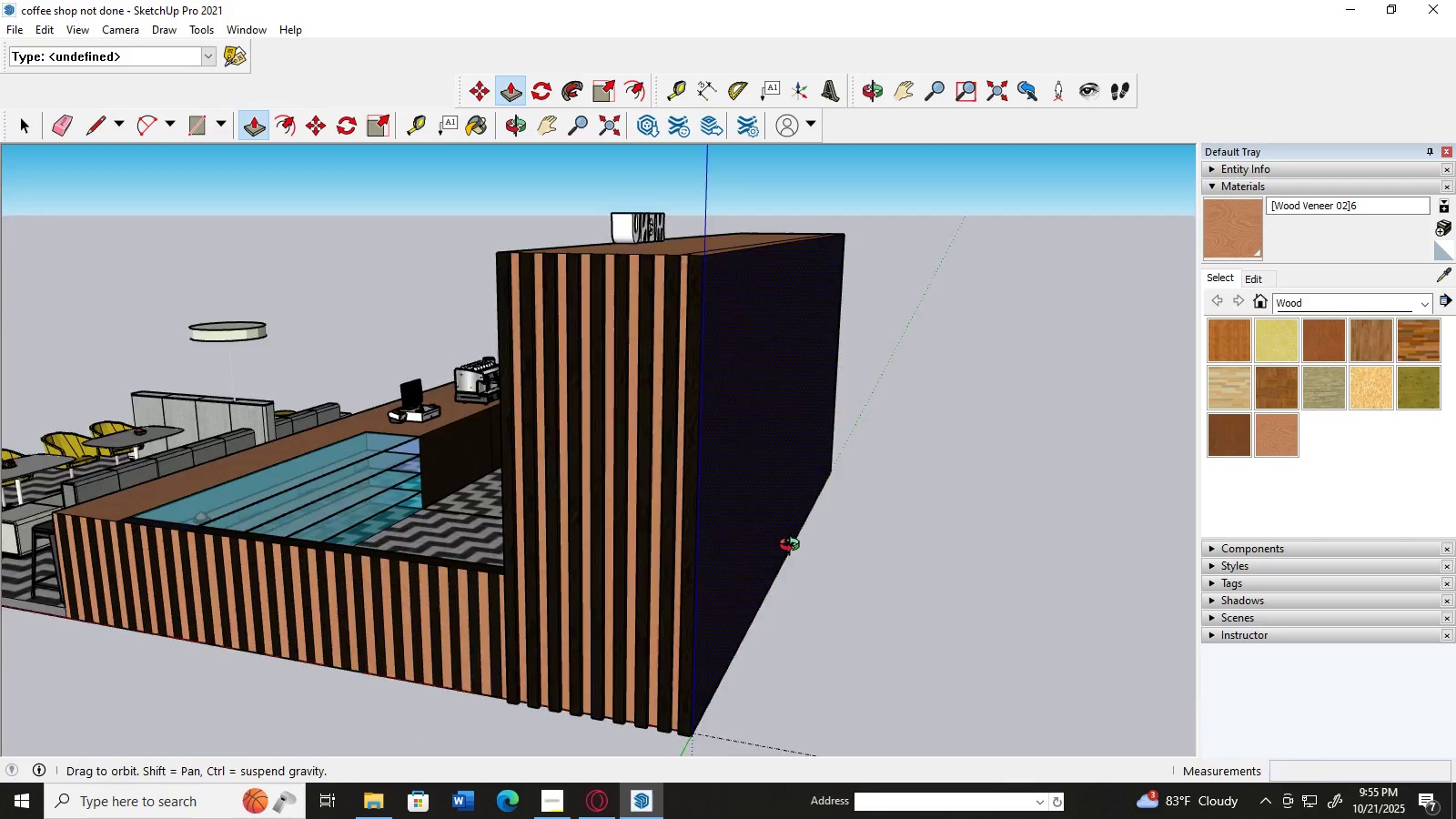 
scroll: coordinate [552, 678], scroll_direction: up, amount: 6.0
 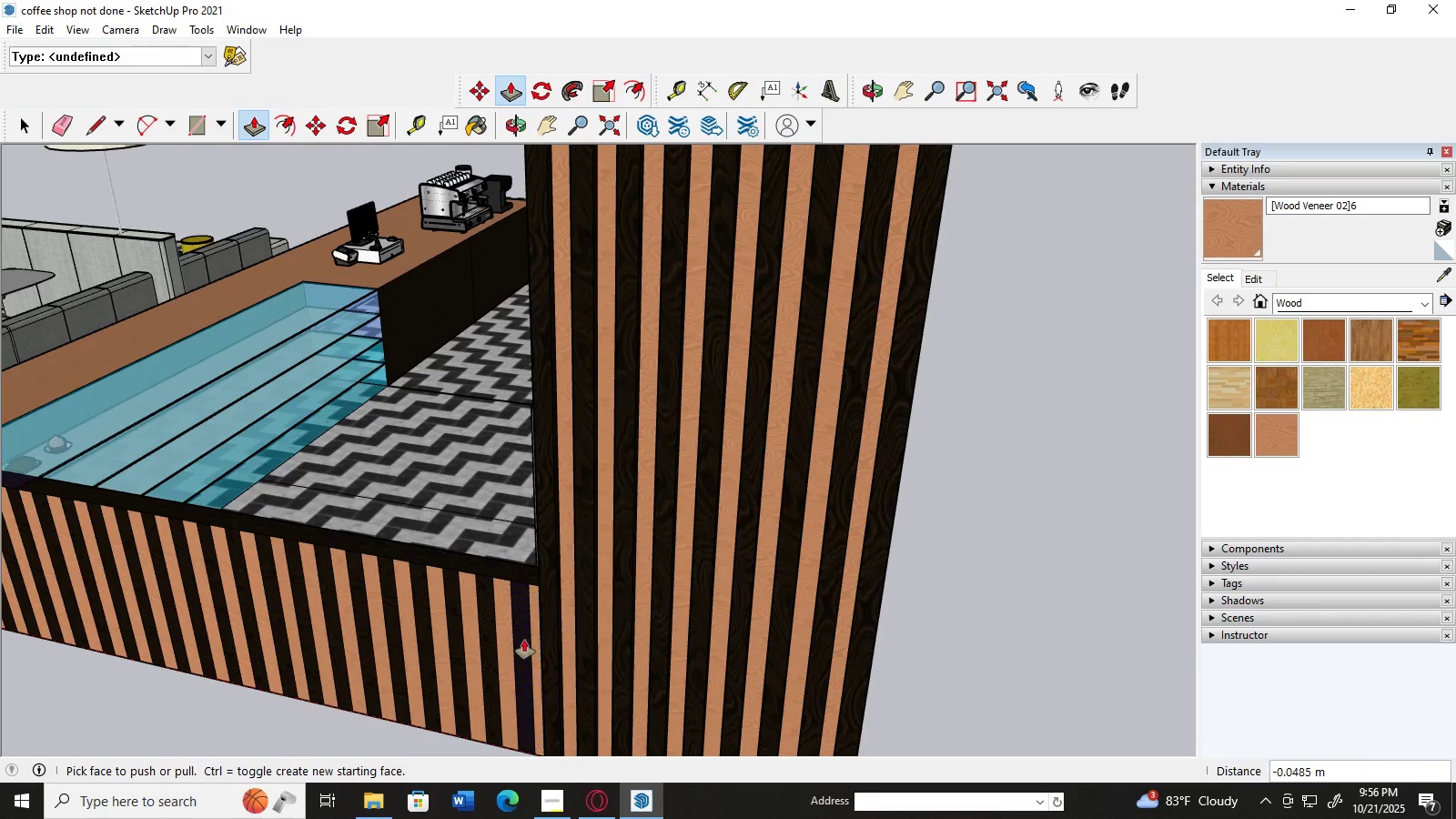 
left_click([522, 639])
 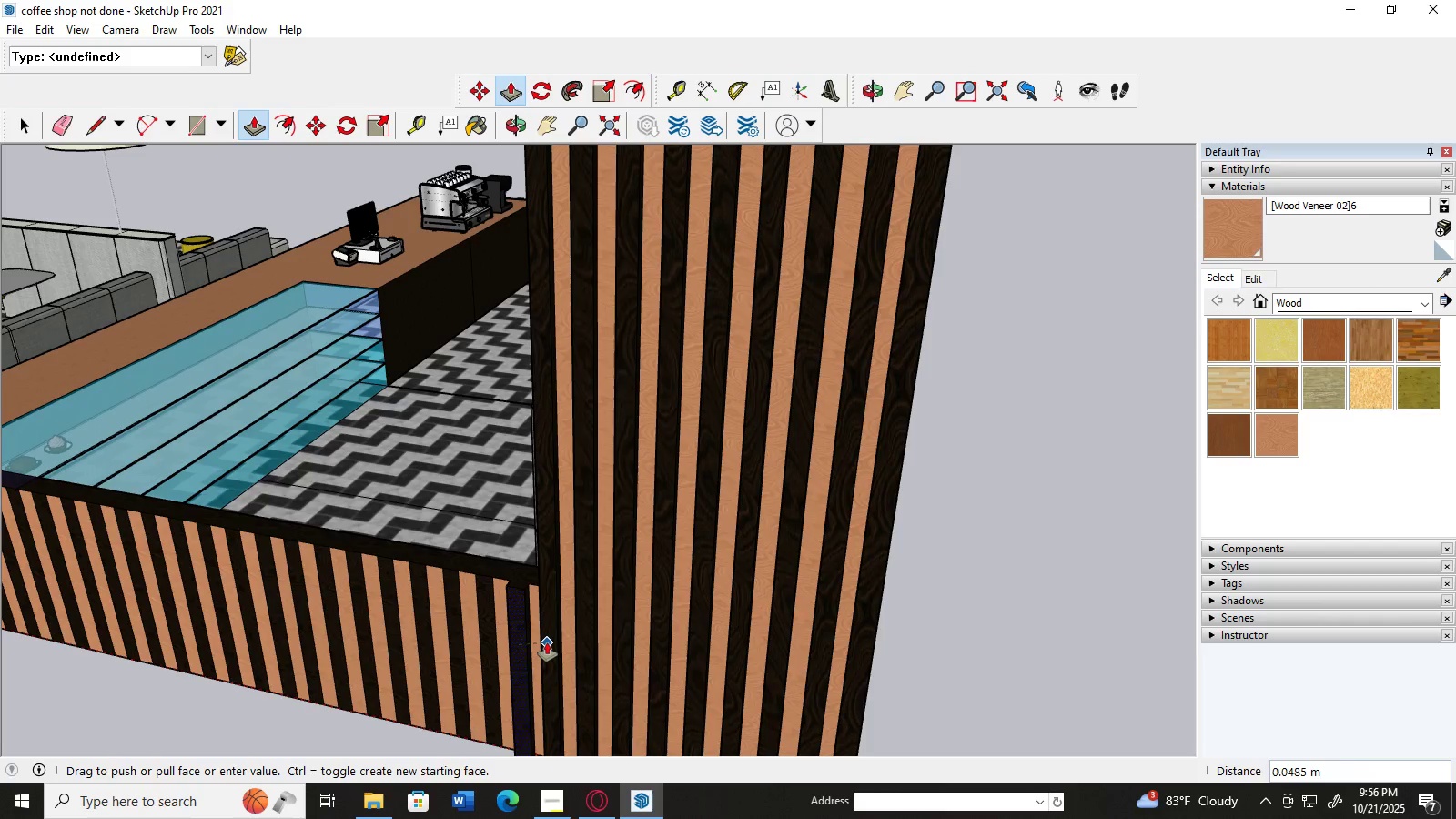 
left_click([547, 642])
 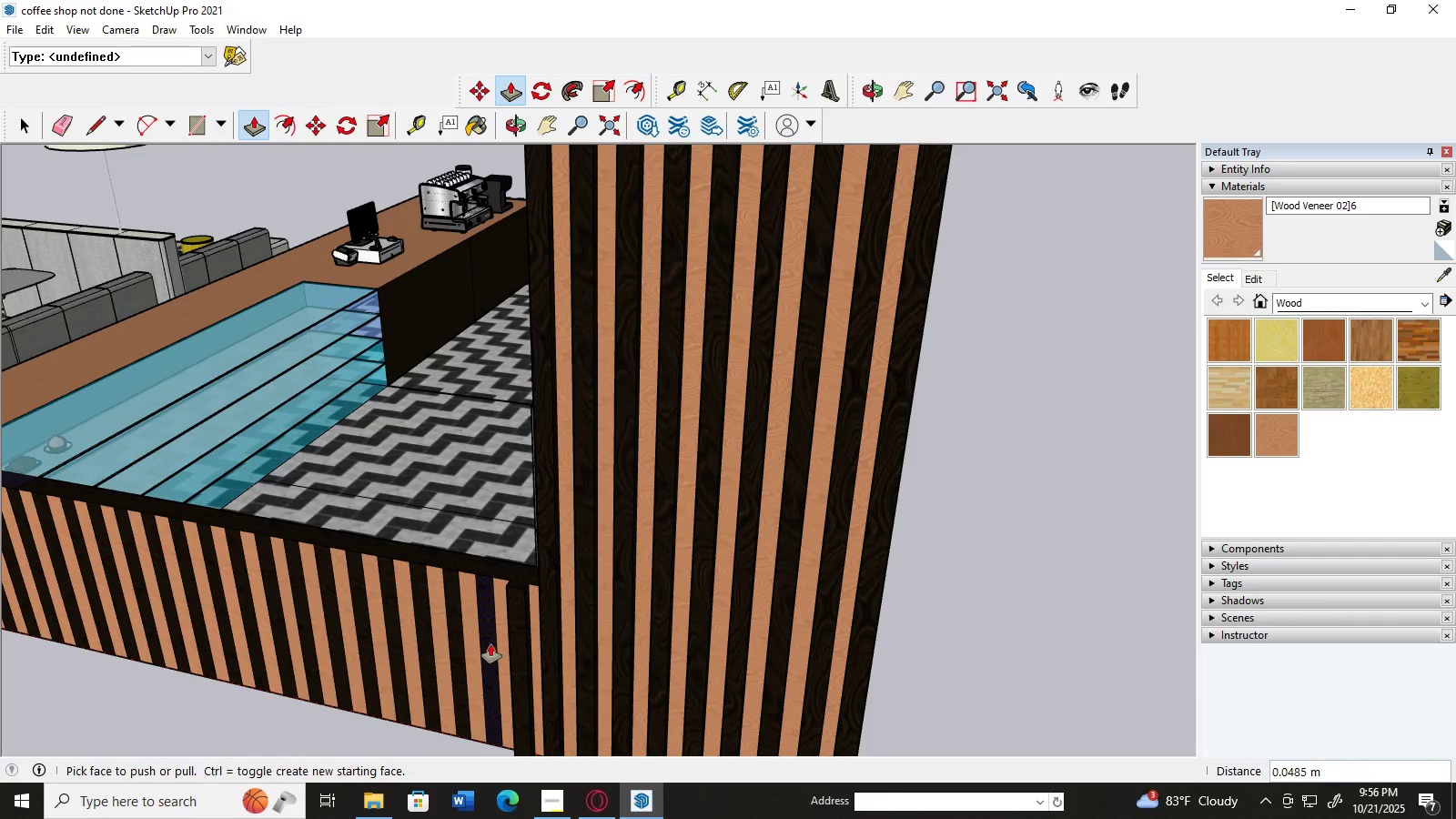 
left_click([490, 644])
 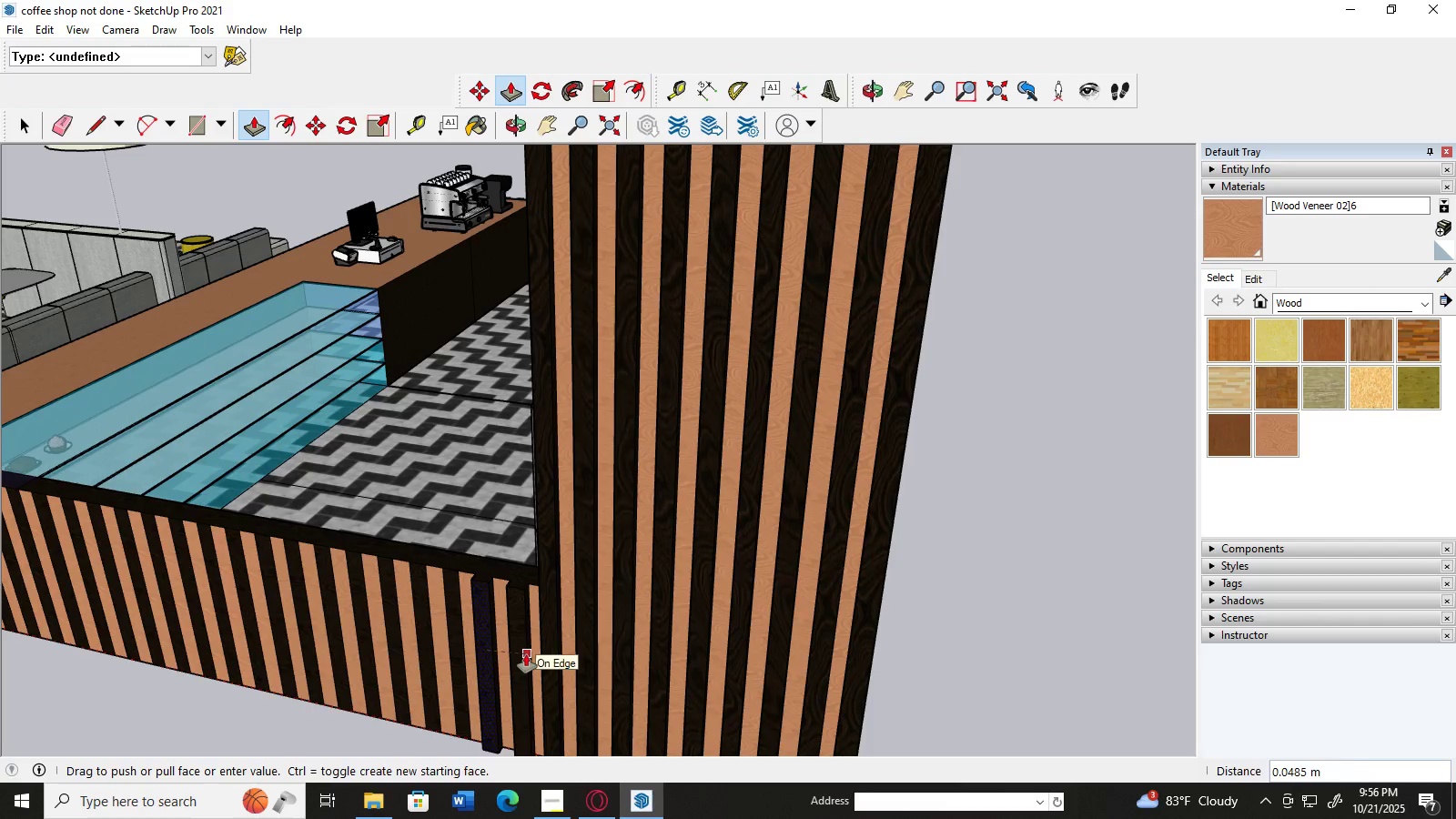 
left_click([526, 654])
 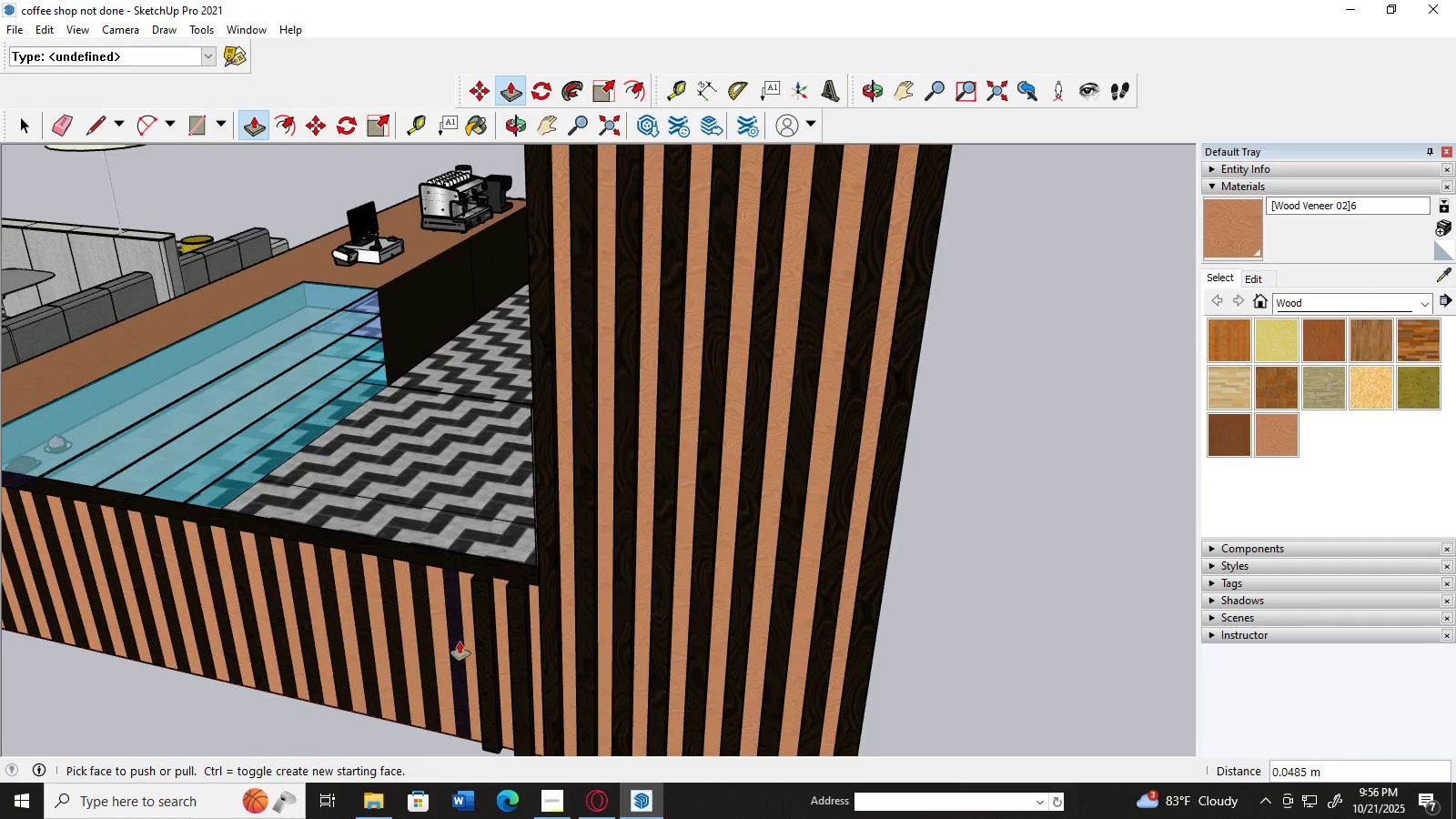 
left_click([459, 642])
 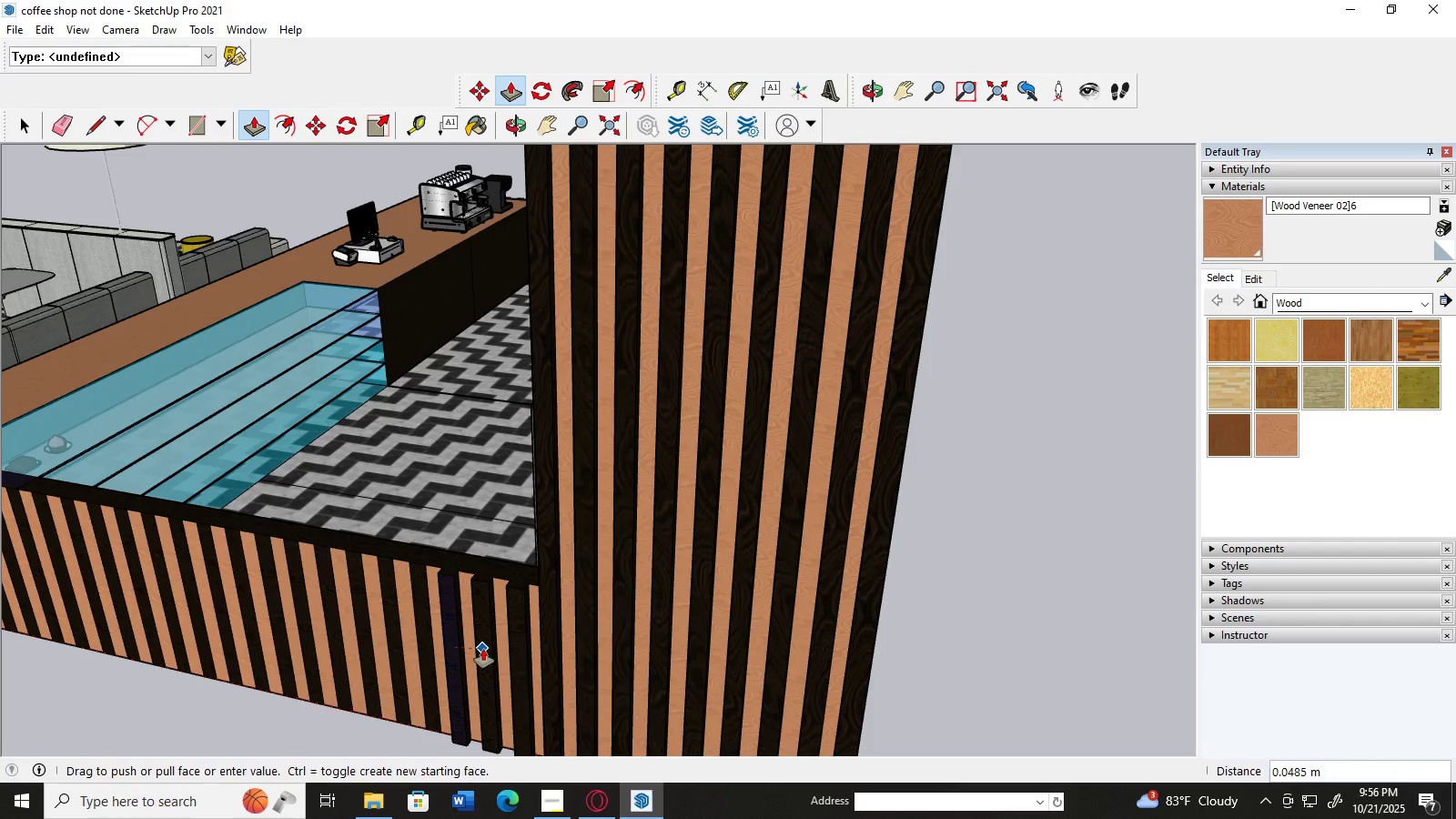 
left_click([483, 649])
 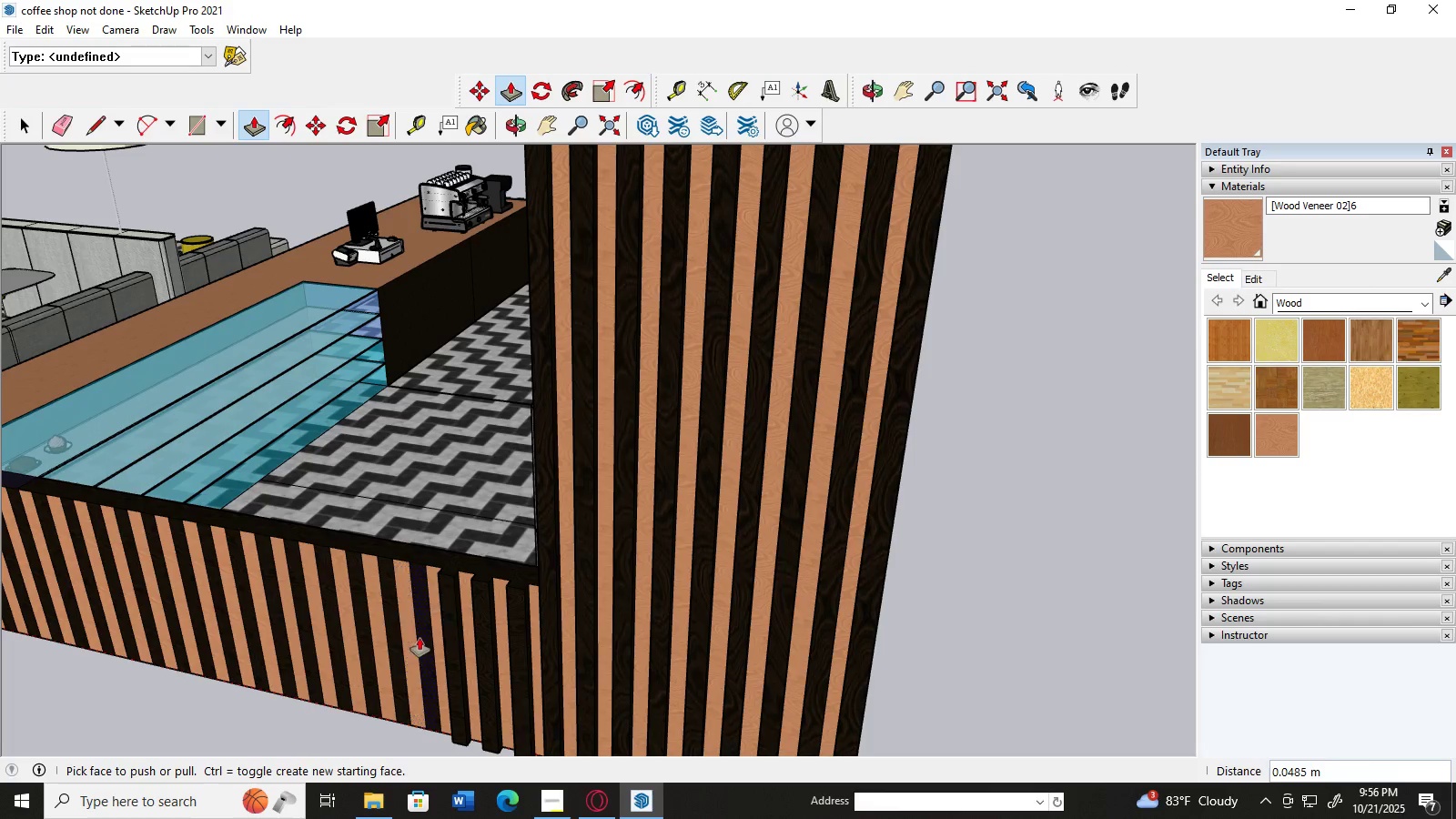 
left_click([422, 638])
 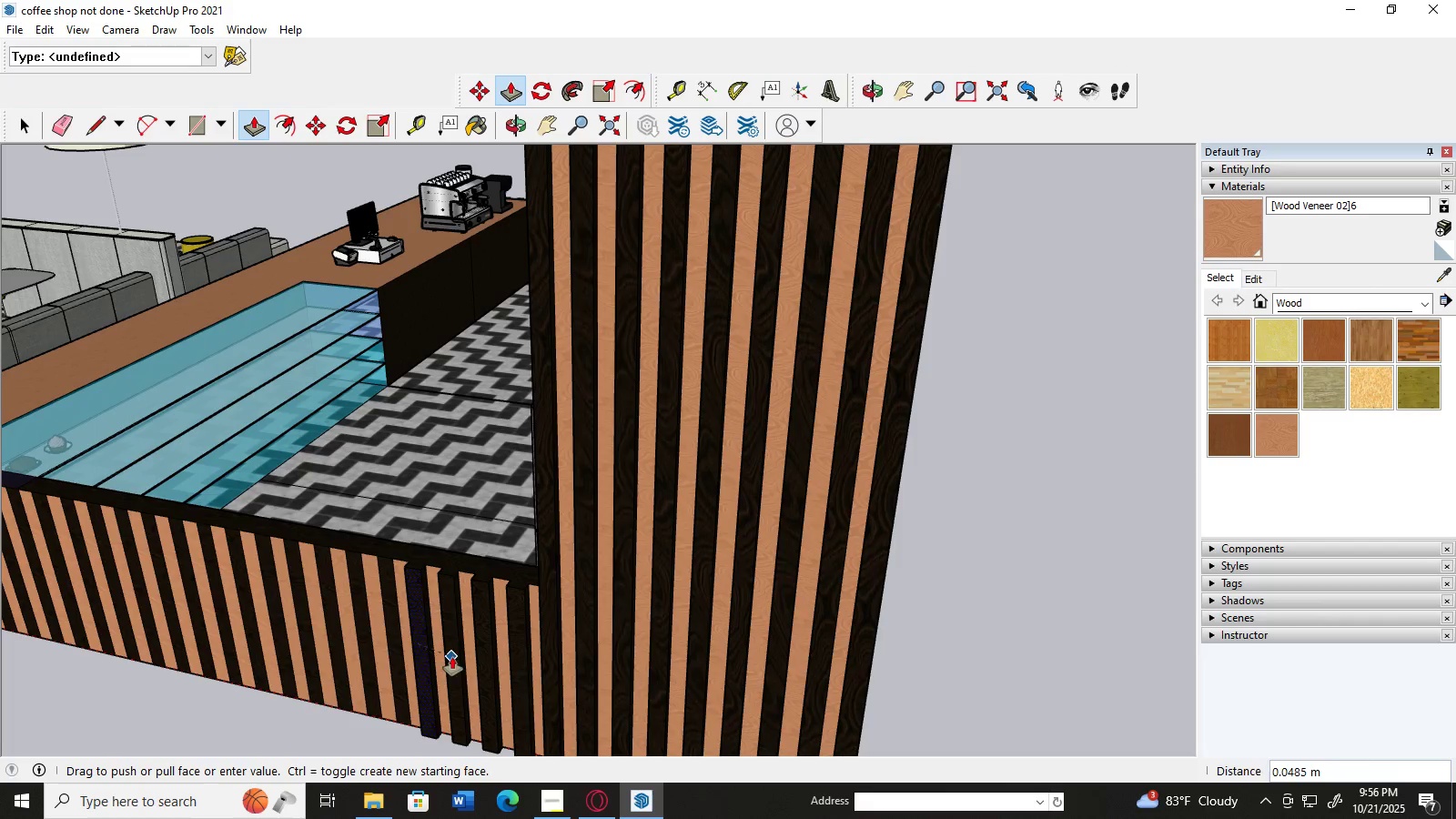 
left_click([452, 657])
 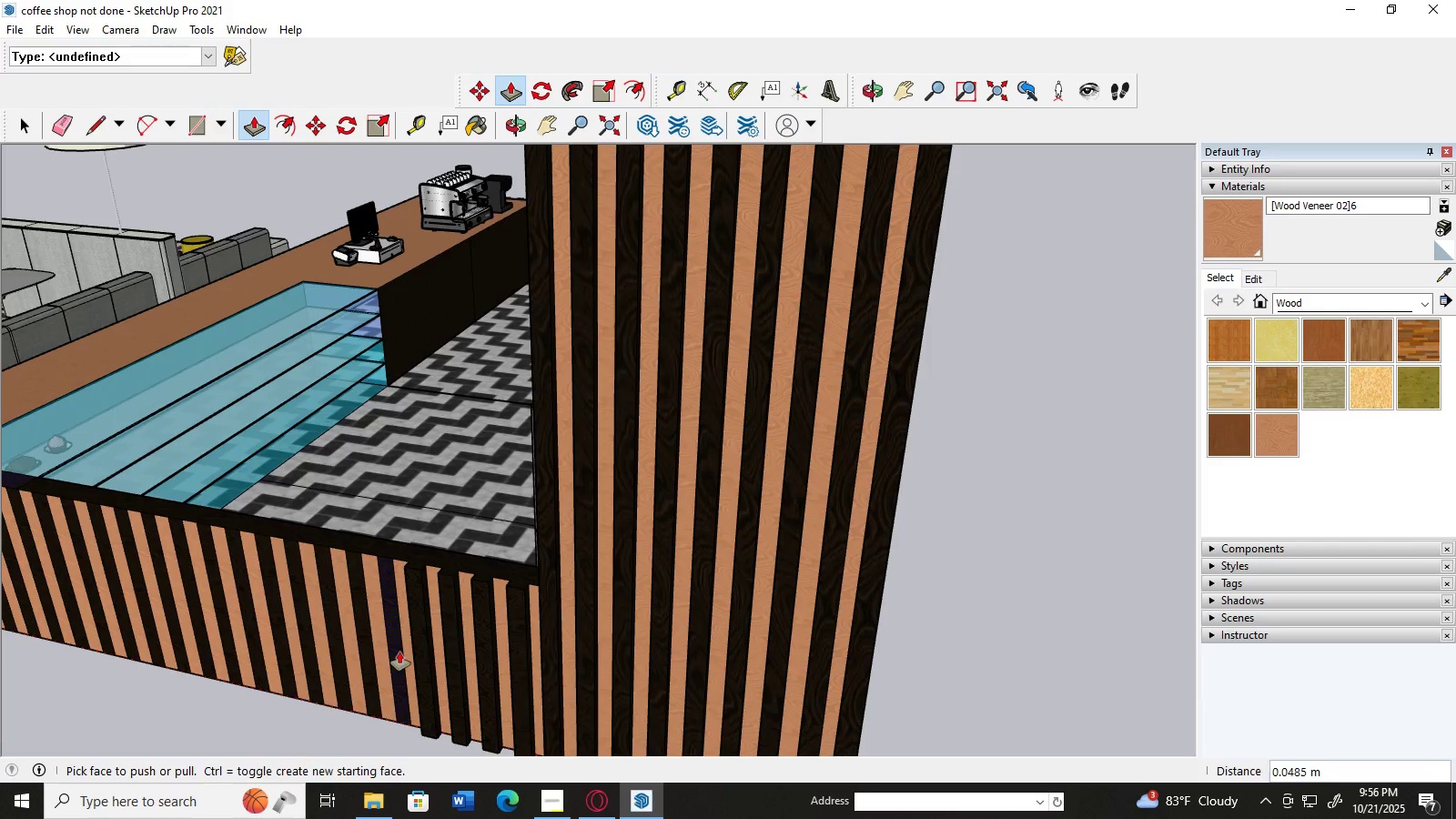 
left_click([399, 652])
 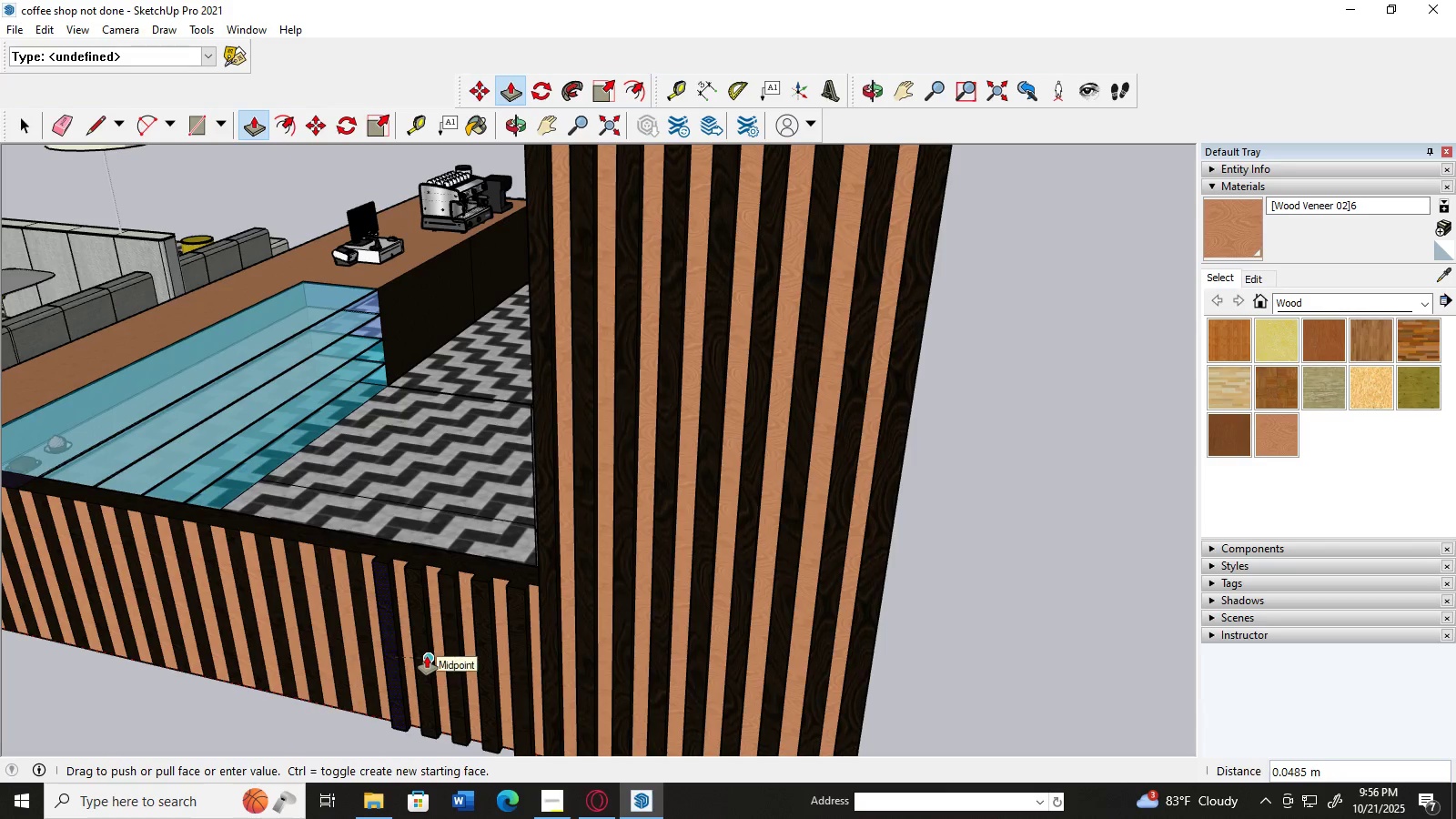 
left_click([427, 656])
 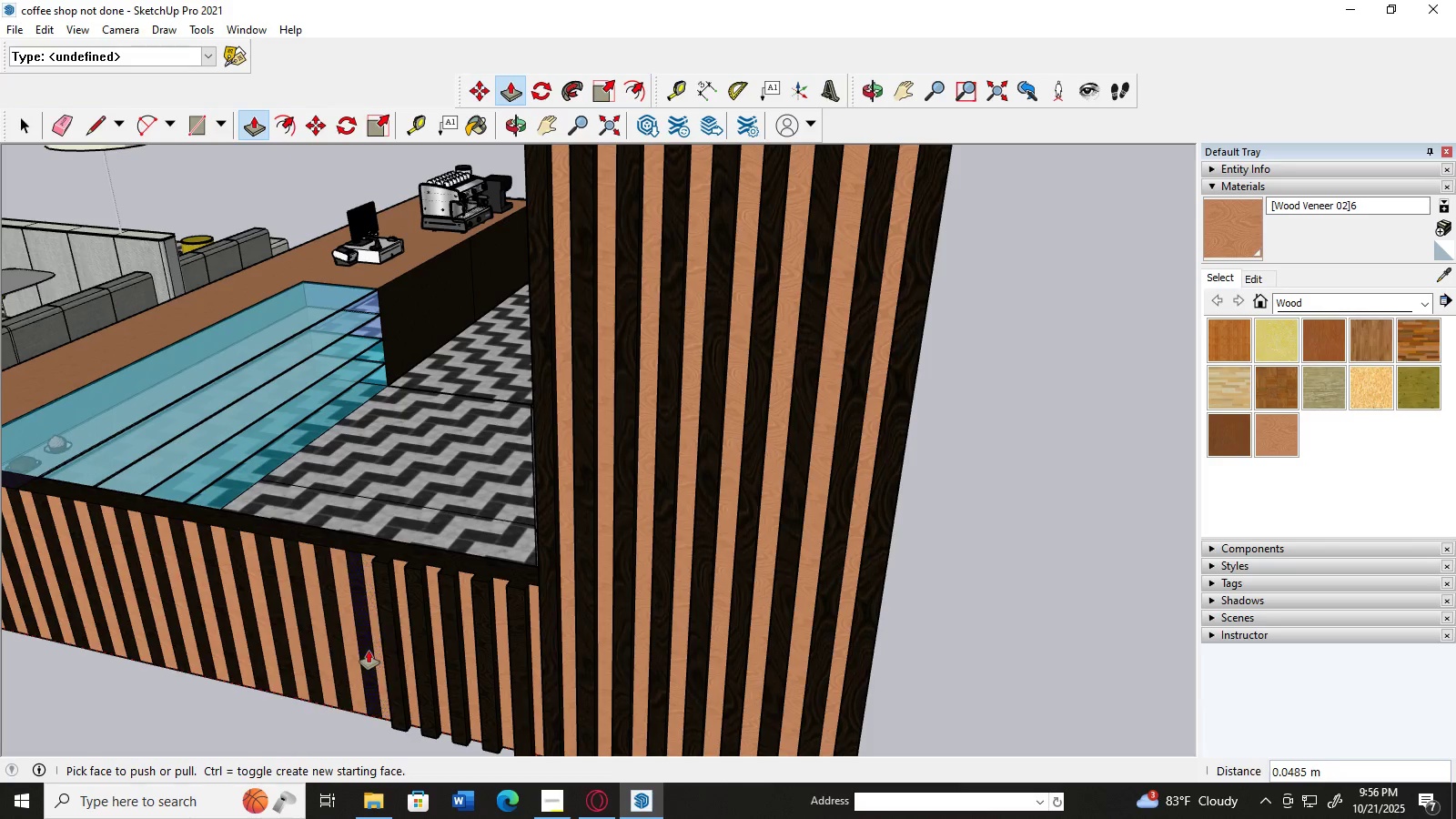 
left_click([369, 651])
 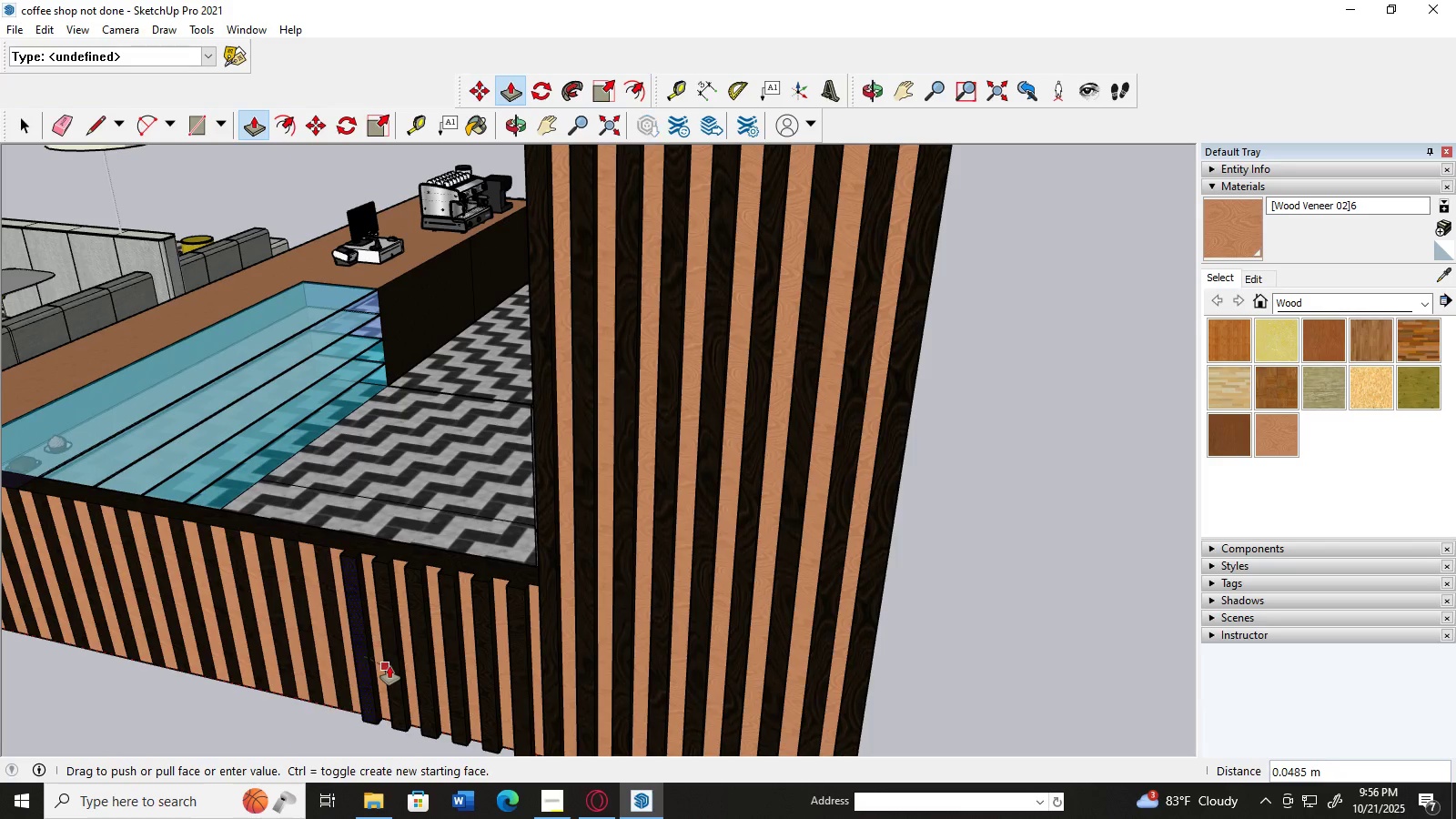 
left_click([389, 666])
 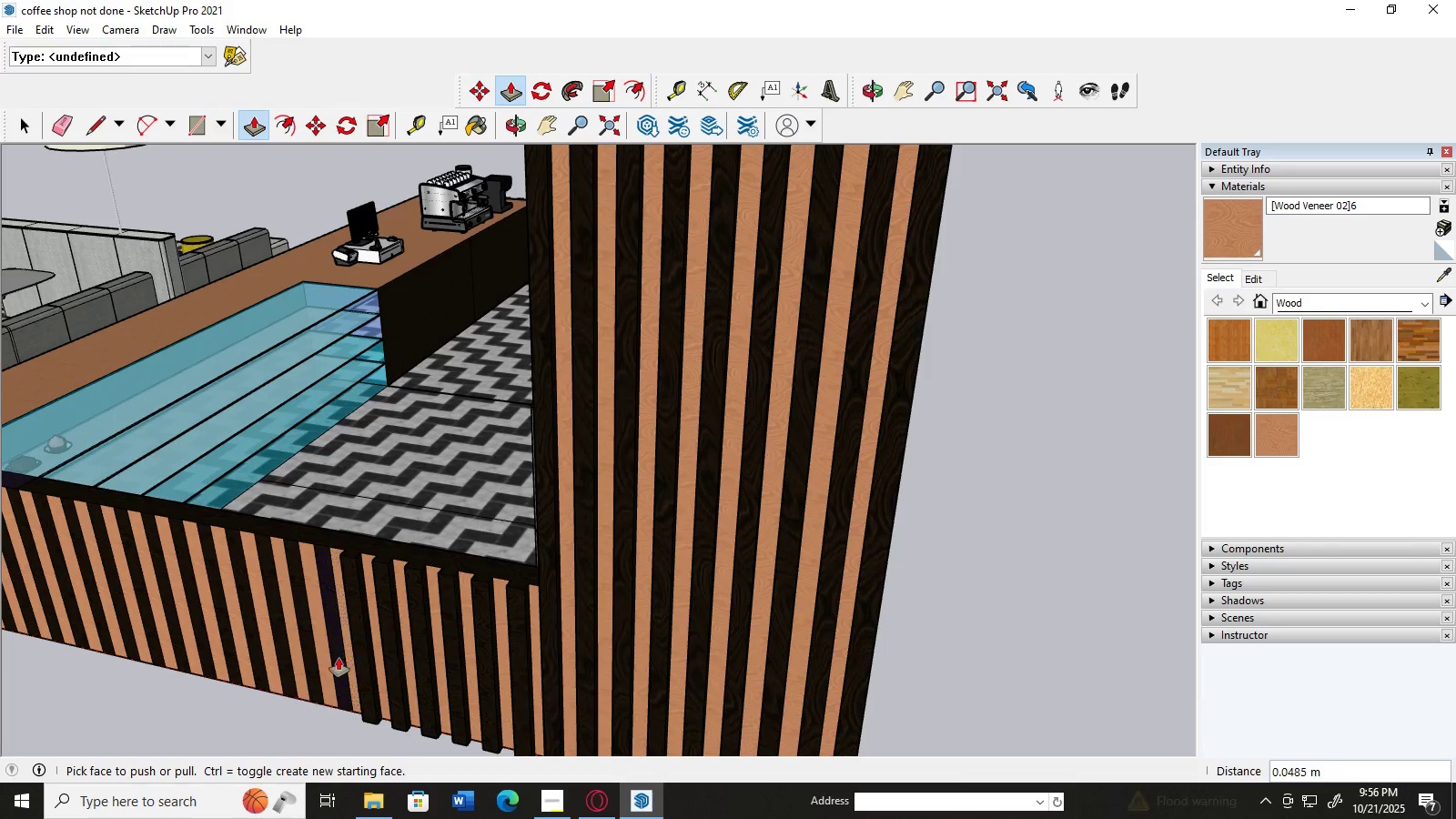 
left_click([338, 658])
 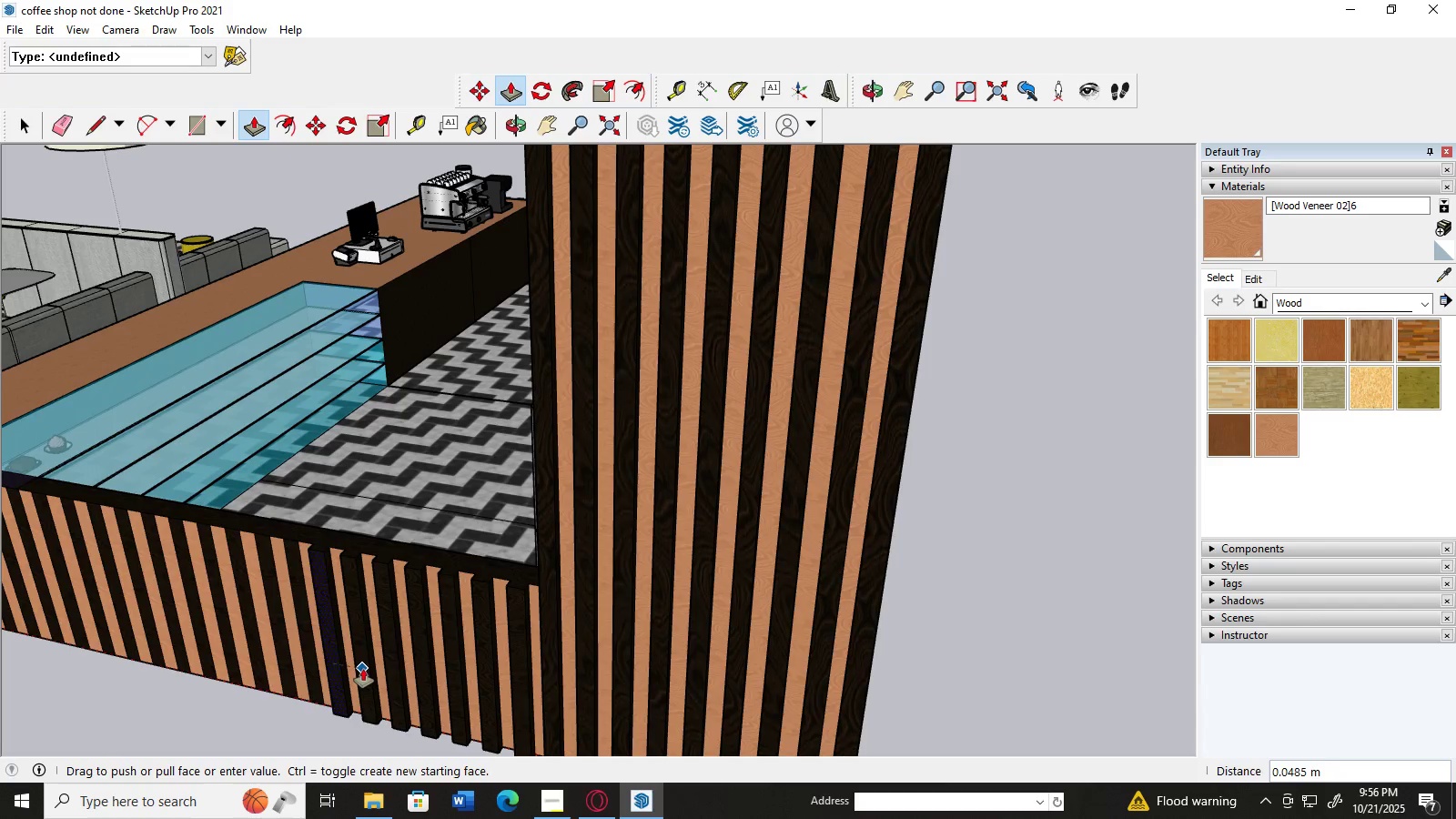 
left_click([363, 669])
 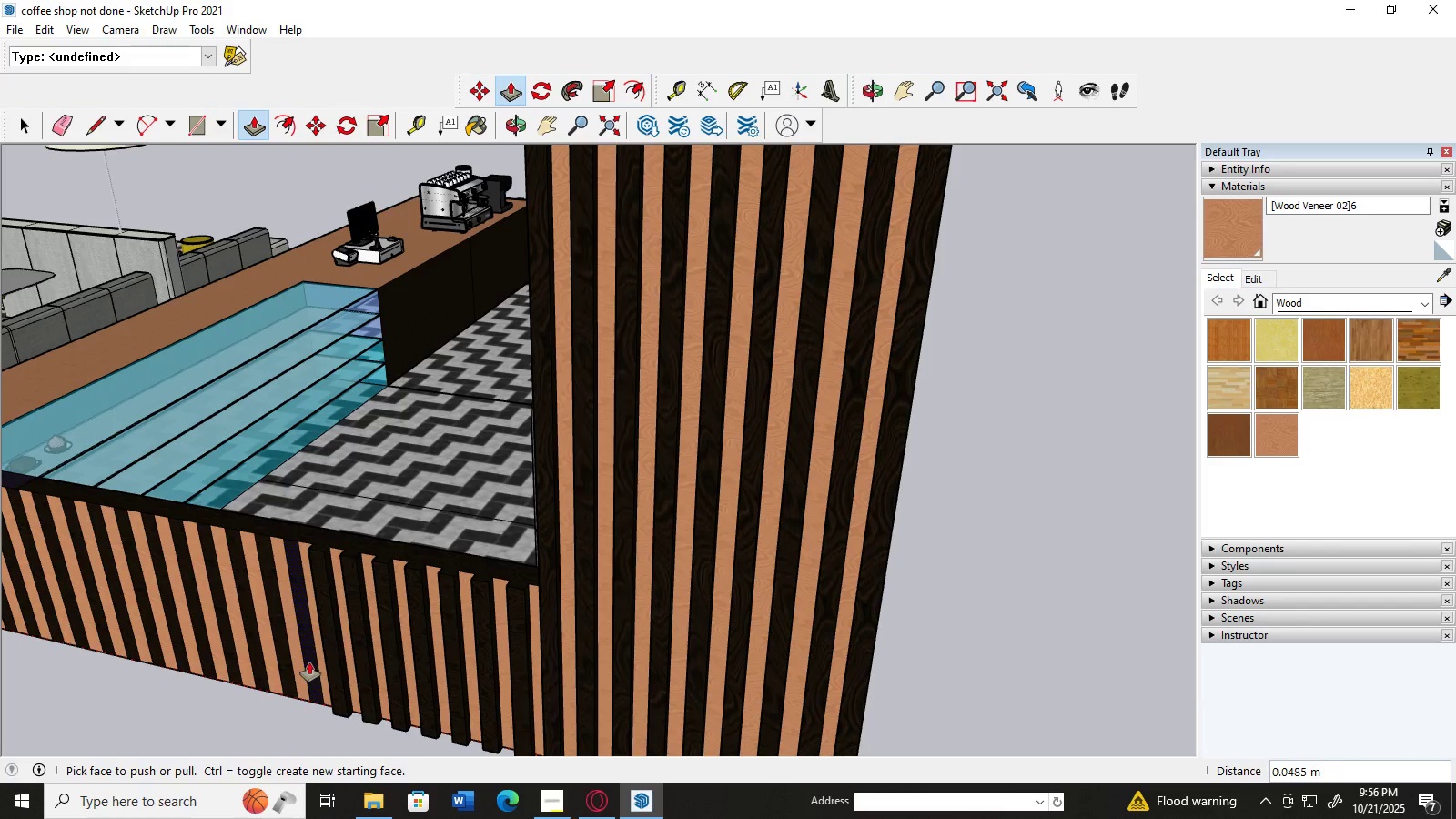 
left_click([309, 662])
 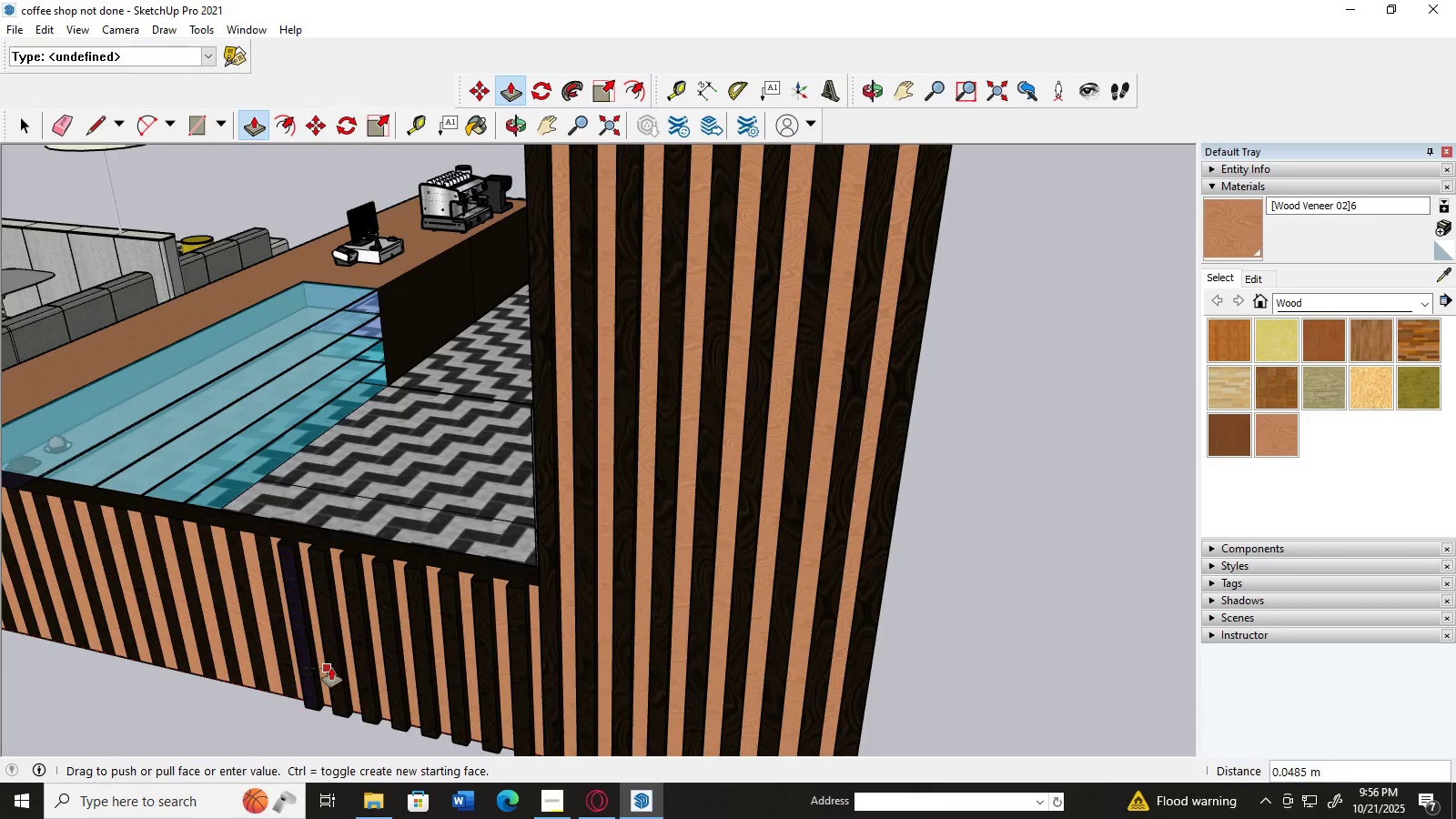 
left_click([331, 668])
 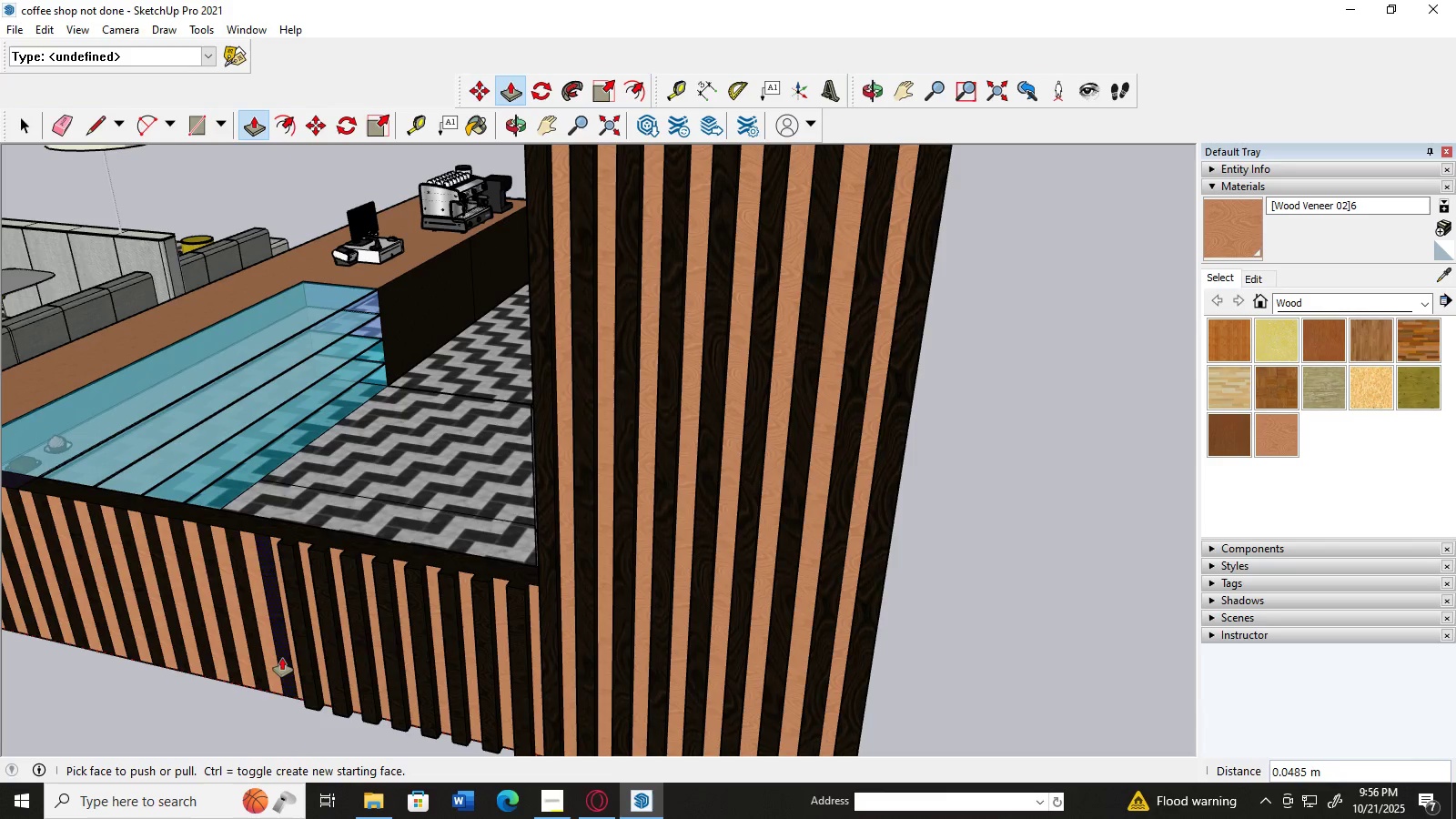 
left_click([280, 658])
 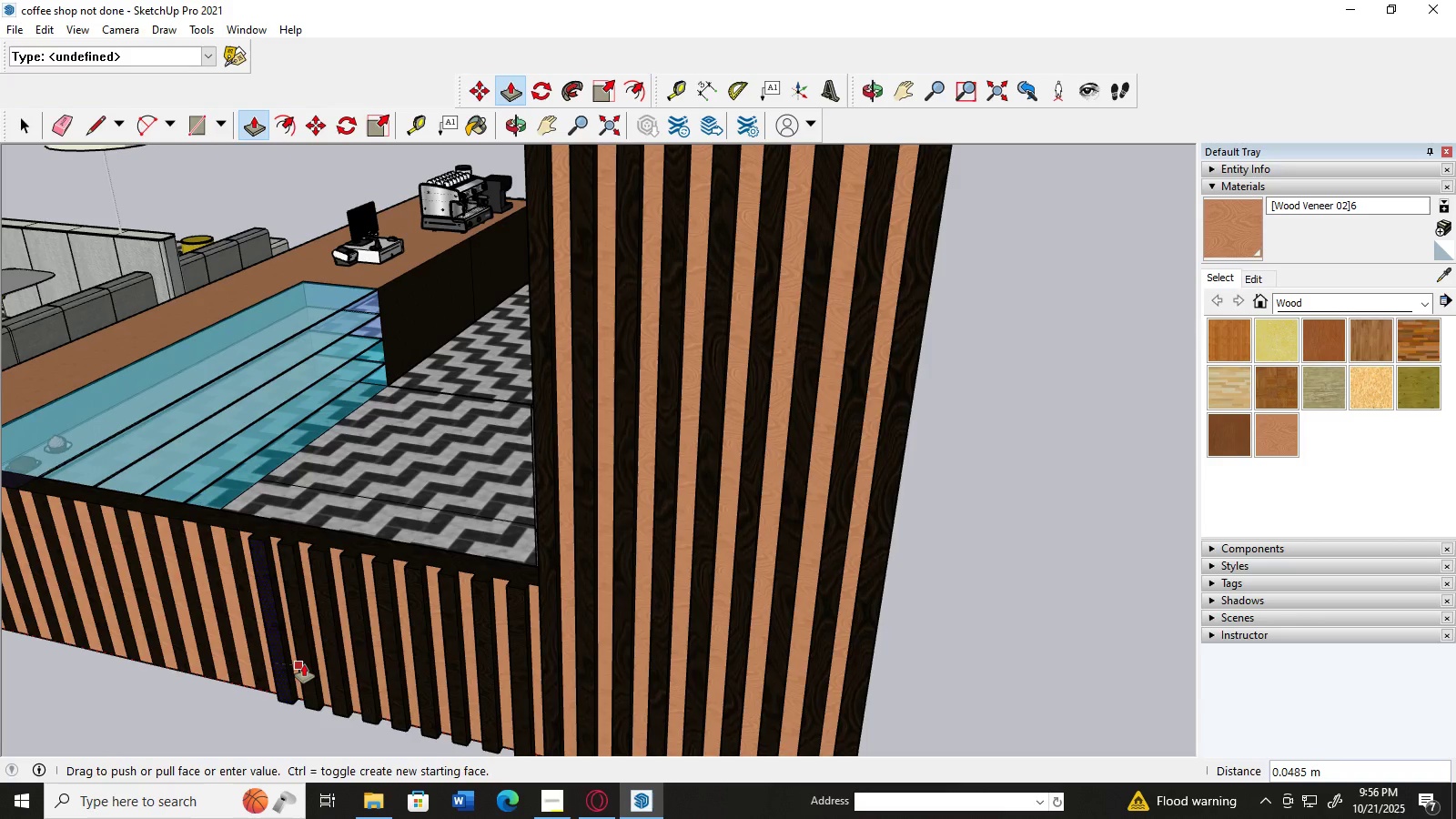 
left_click([304, 664])
 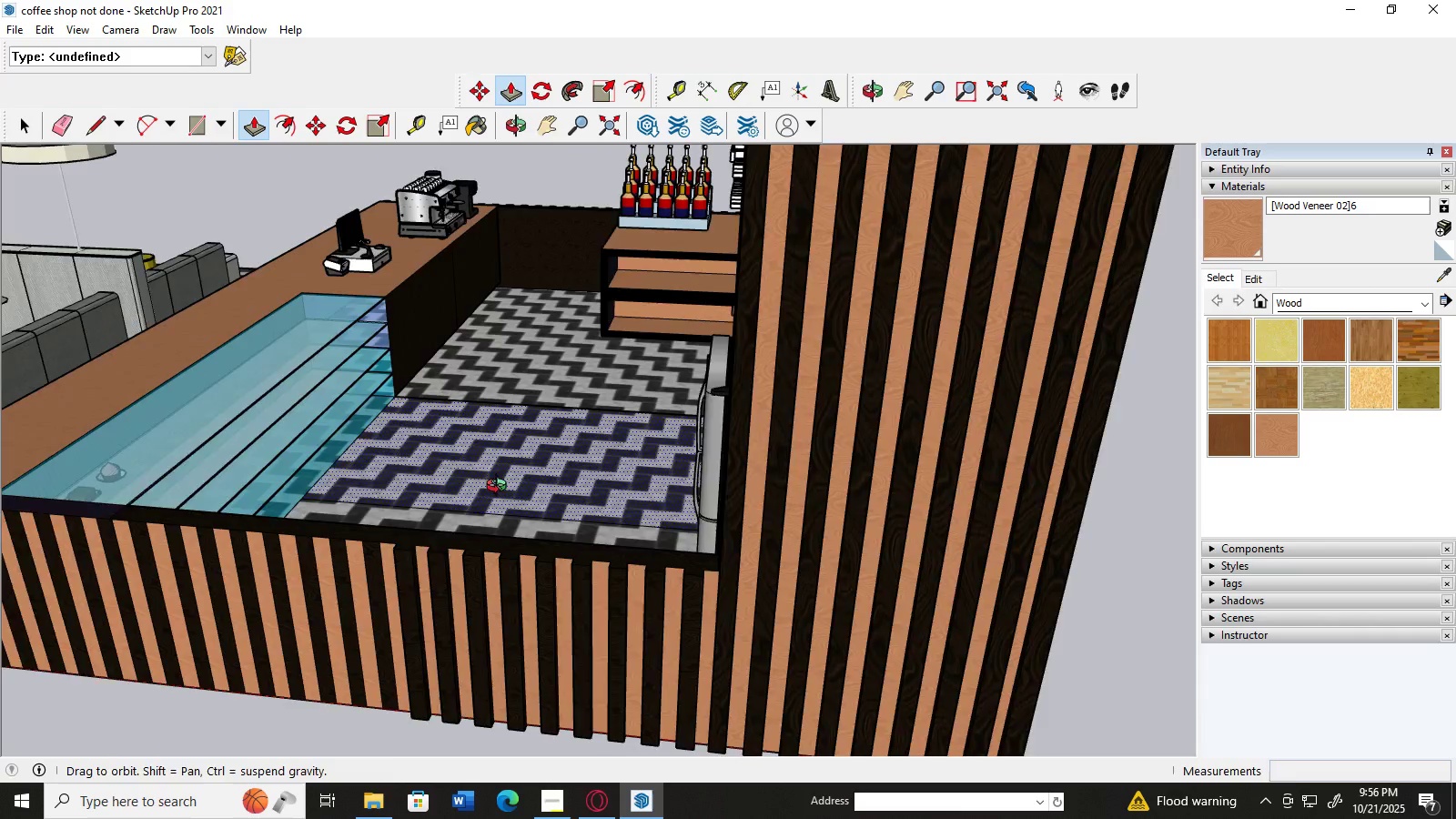 
scroll: coordinate [496, 500], scroll_direction: up, amount: 4.0
 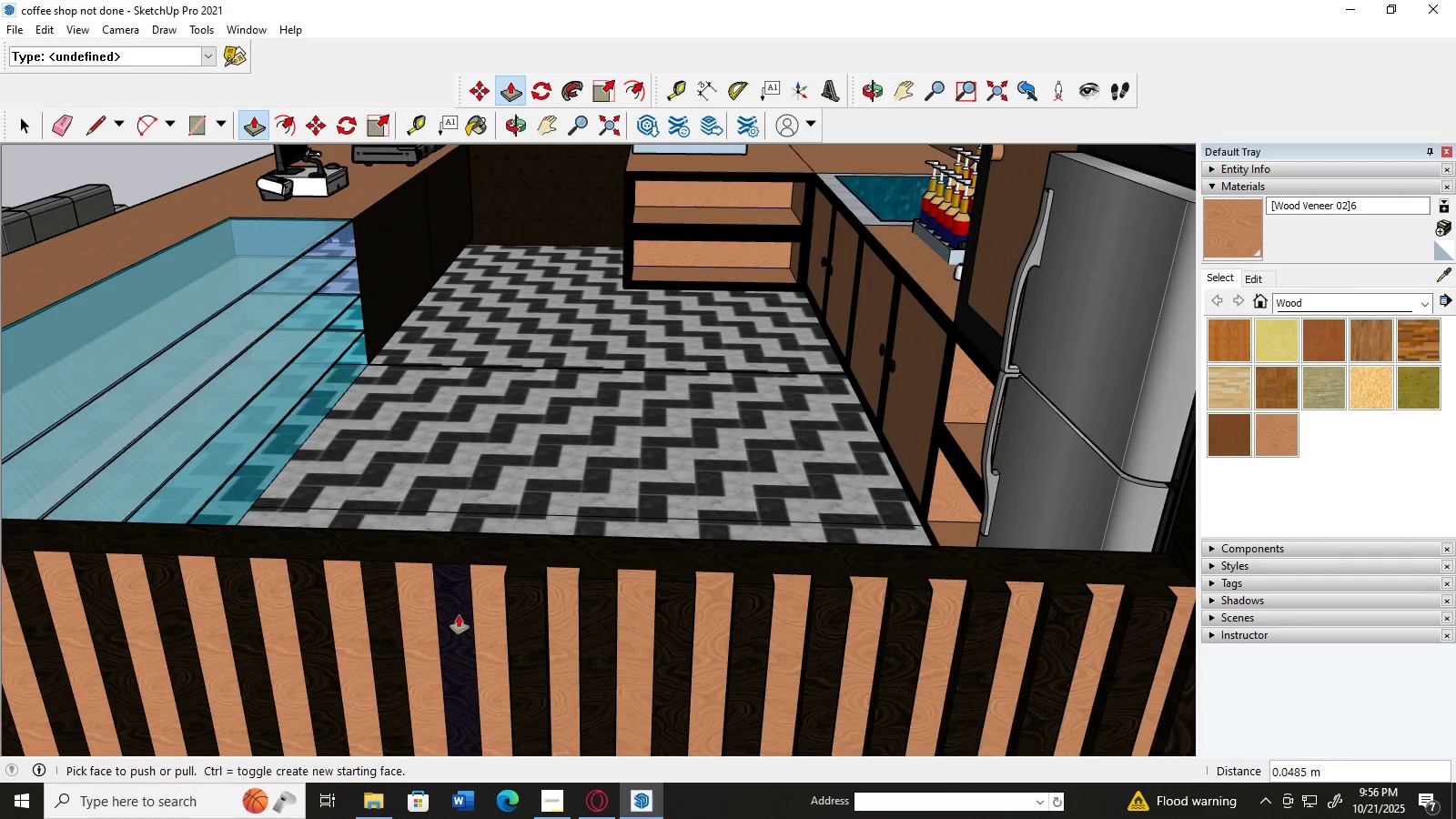 
left_click([459, 615])
 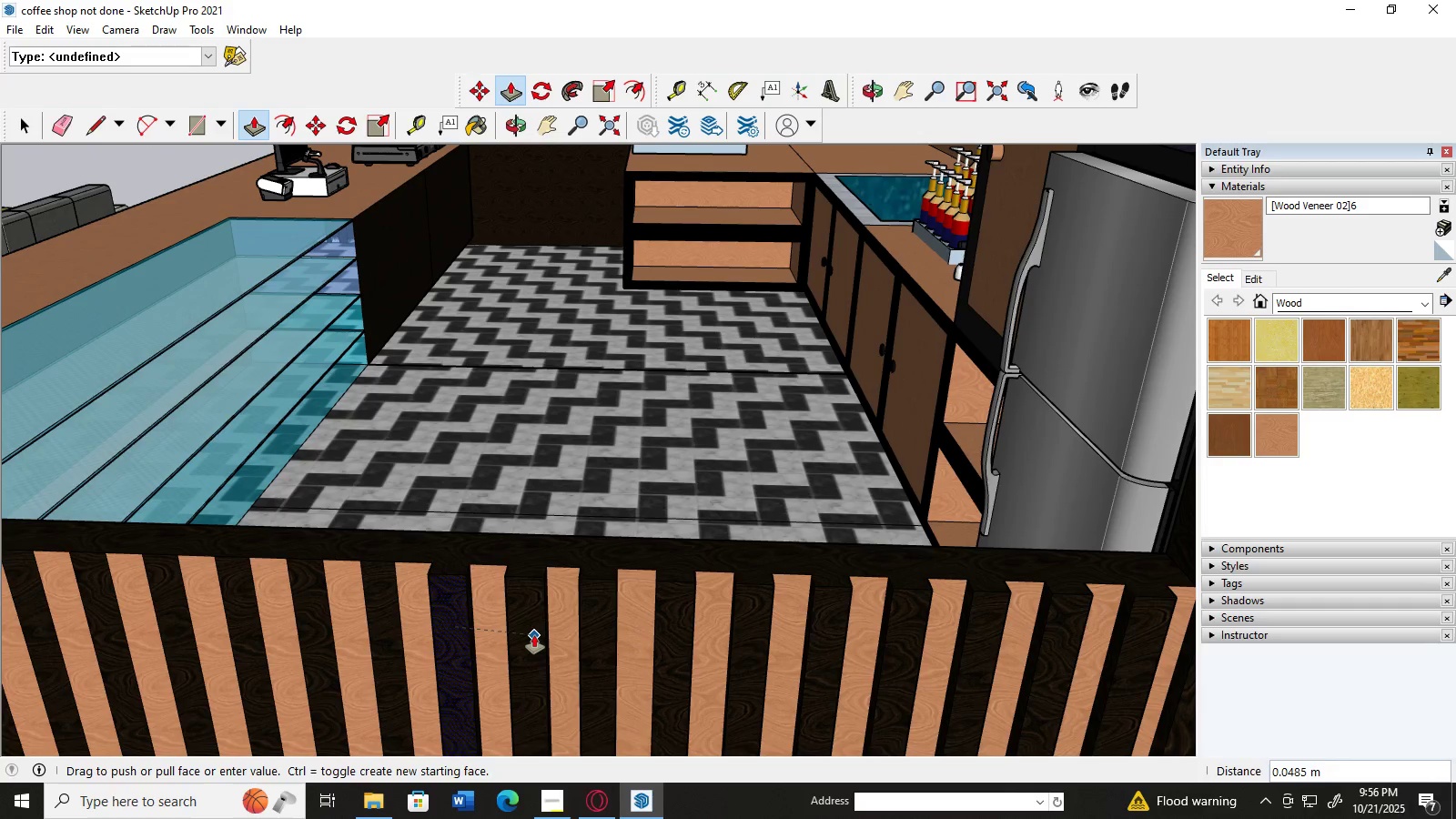 
left_click([534, 635])
 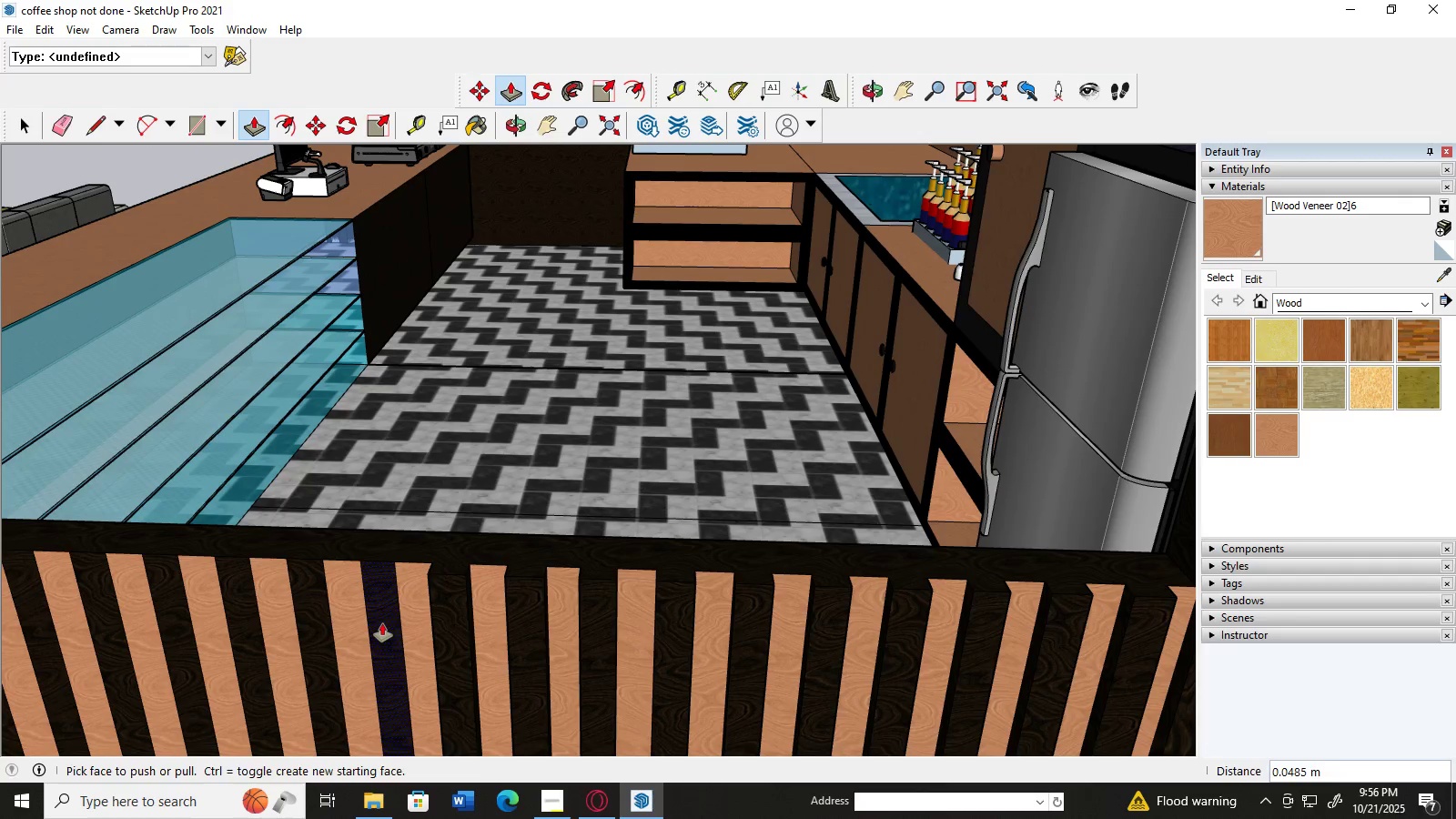 
left_click([382, 623])
 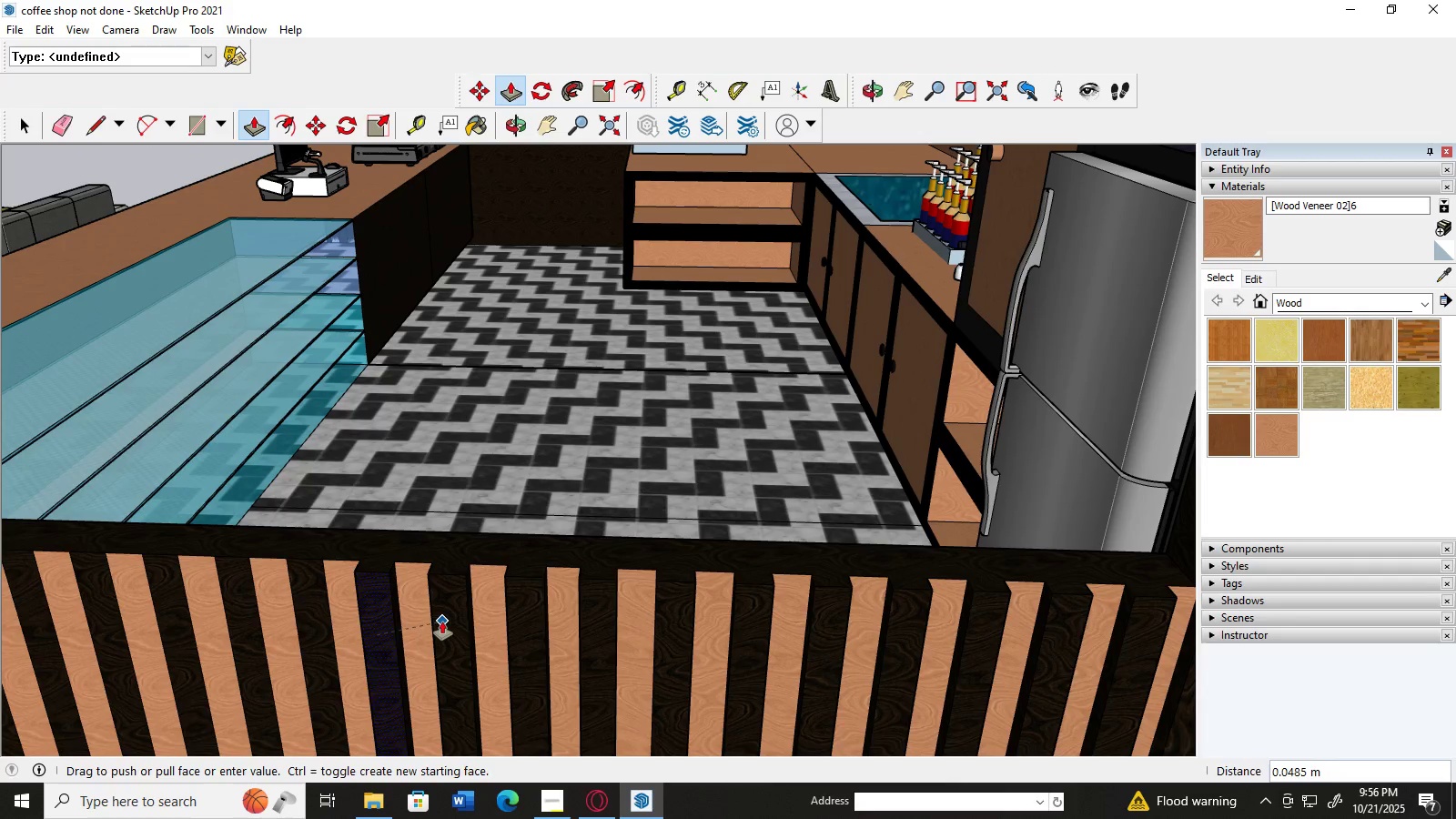 
left_click([442, 622])
 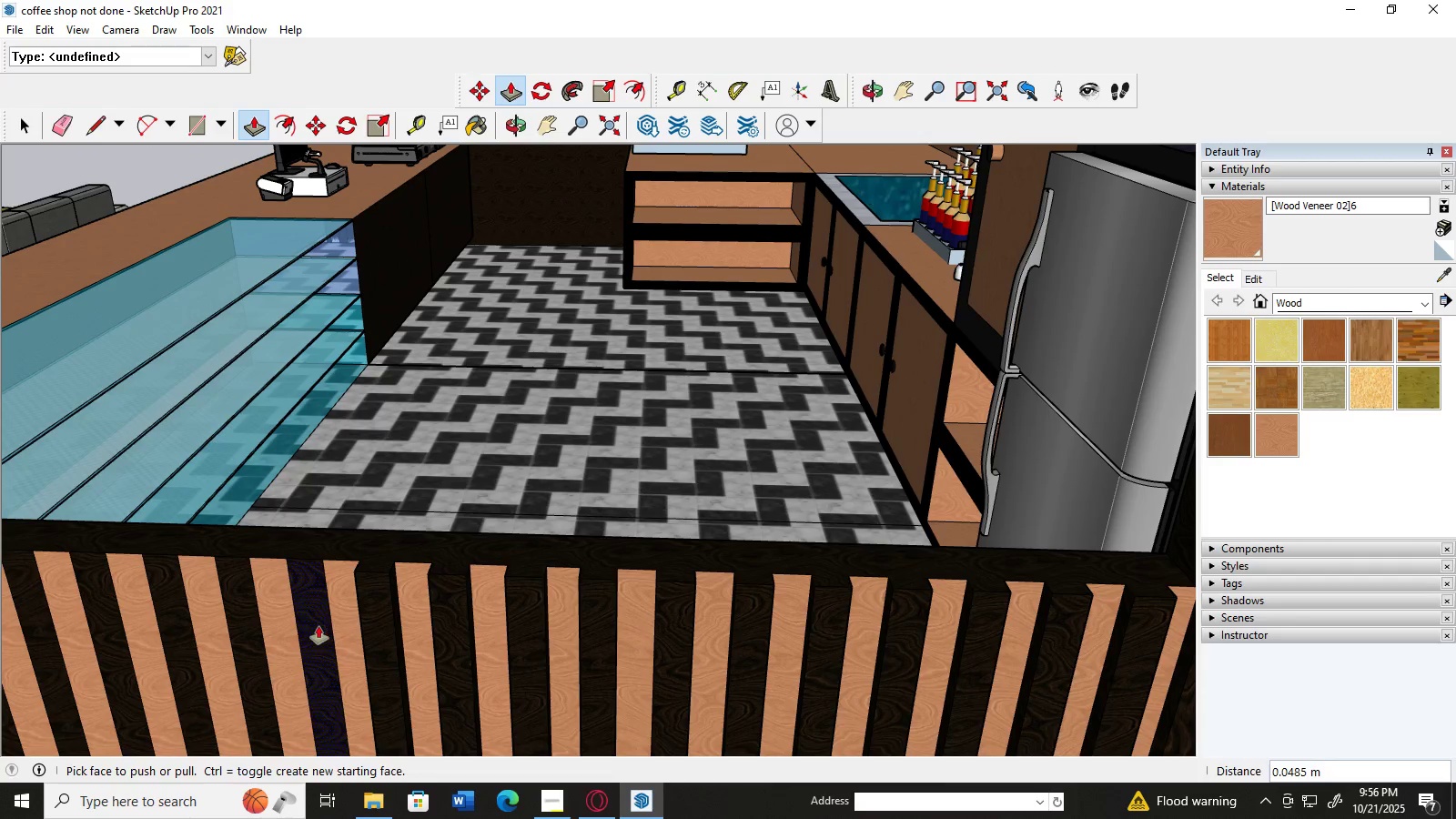 
left_click([318, 626])
 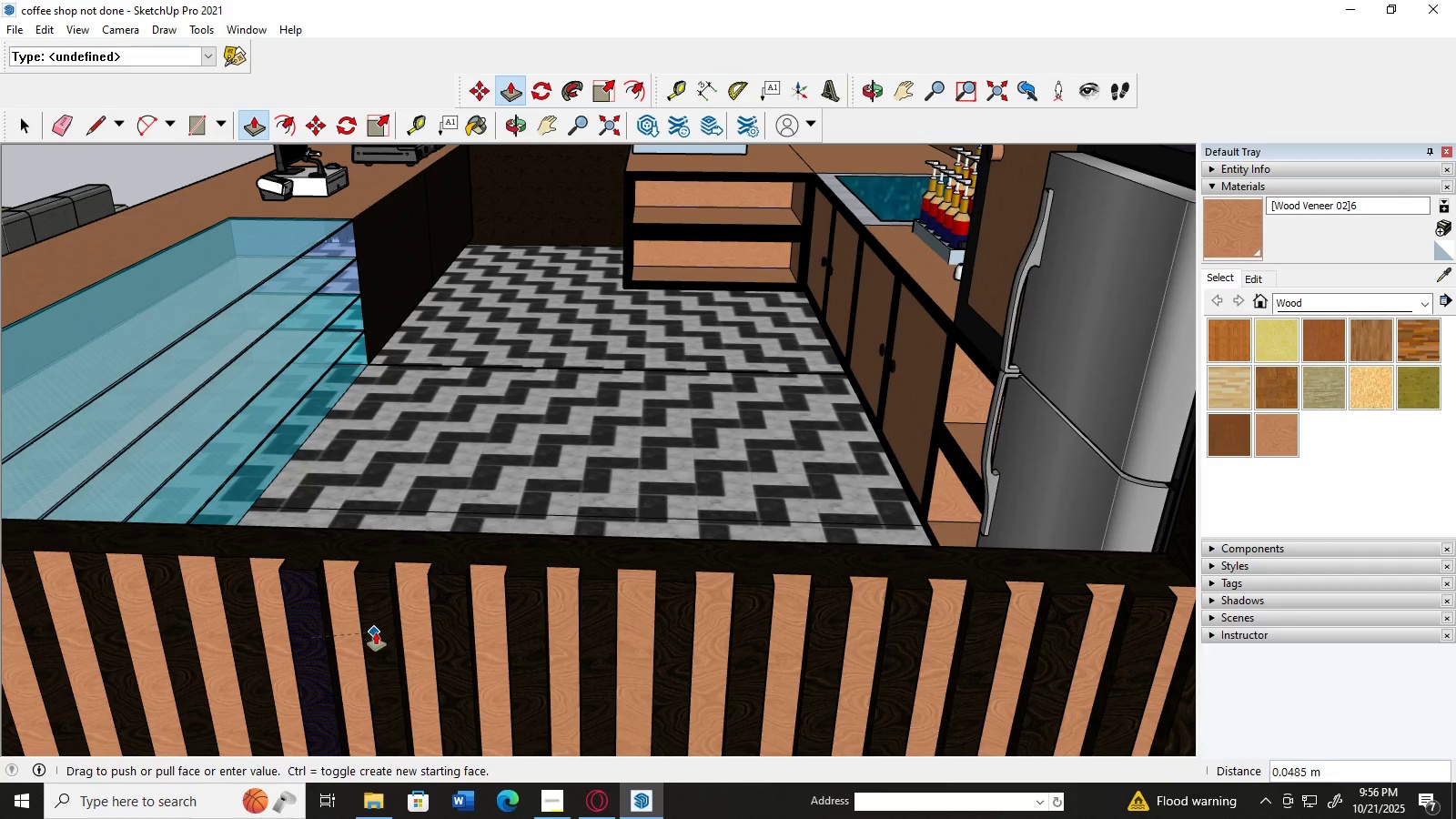 
left_click([376, 632])
 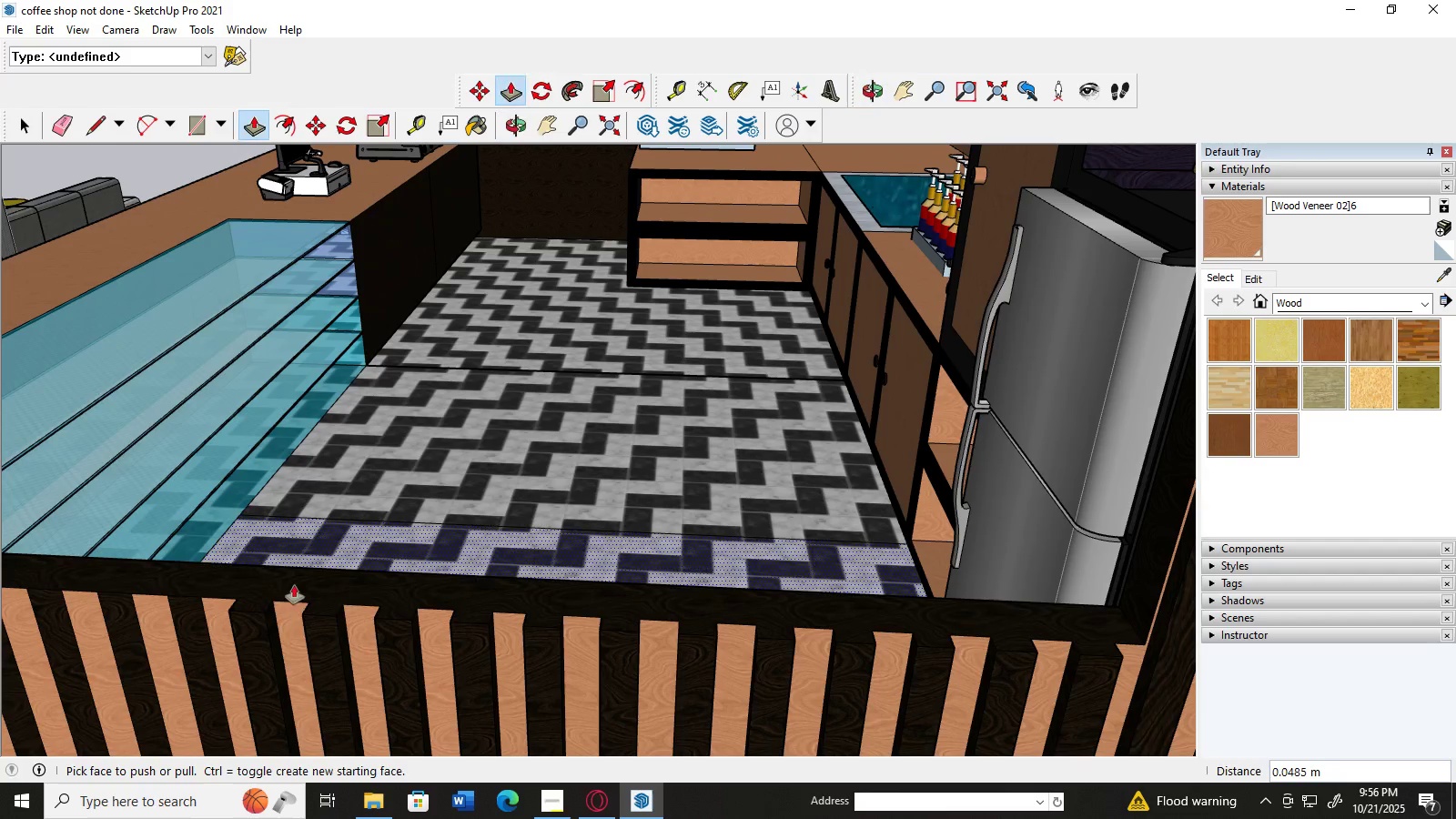 
left_click([187, 658])
 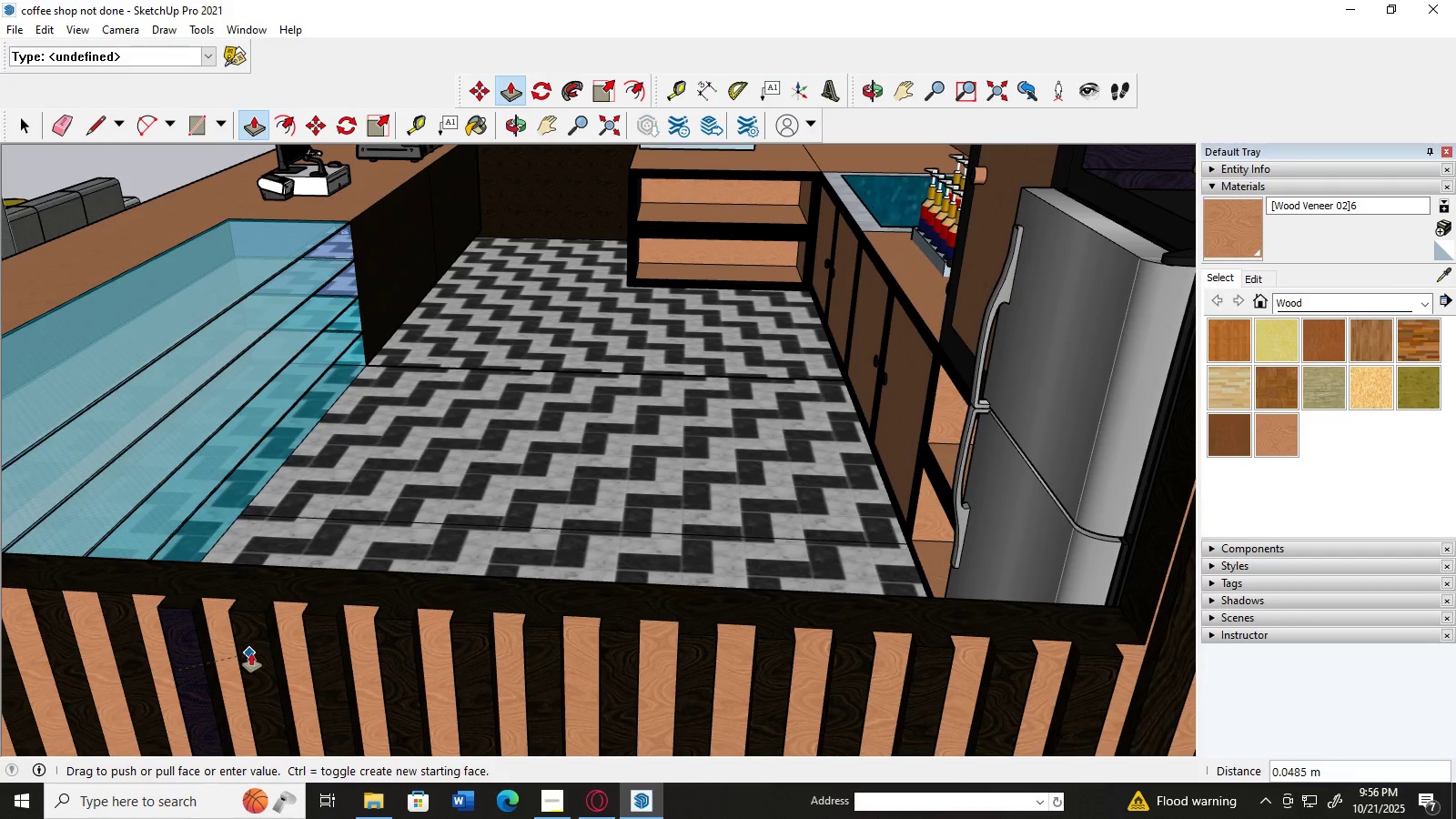 
left_click([251, 653])
 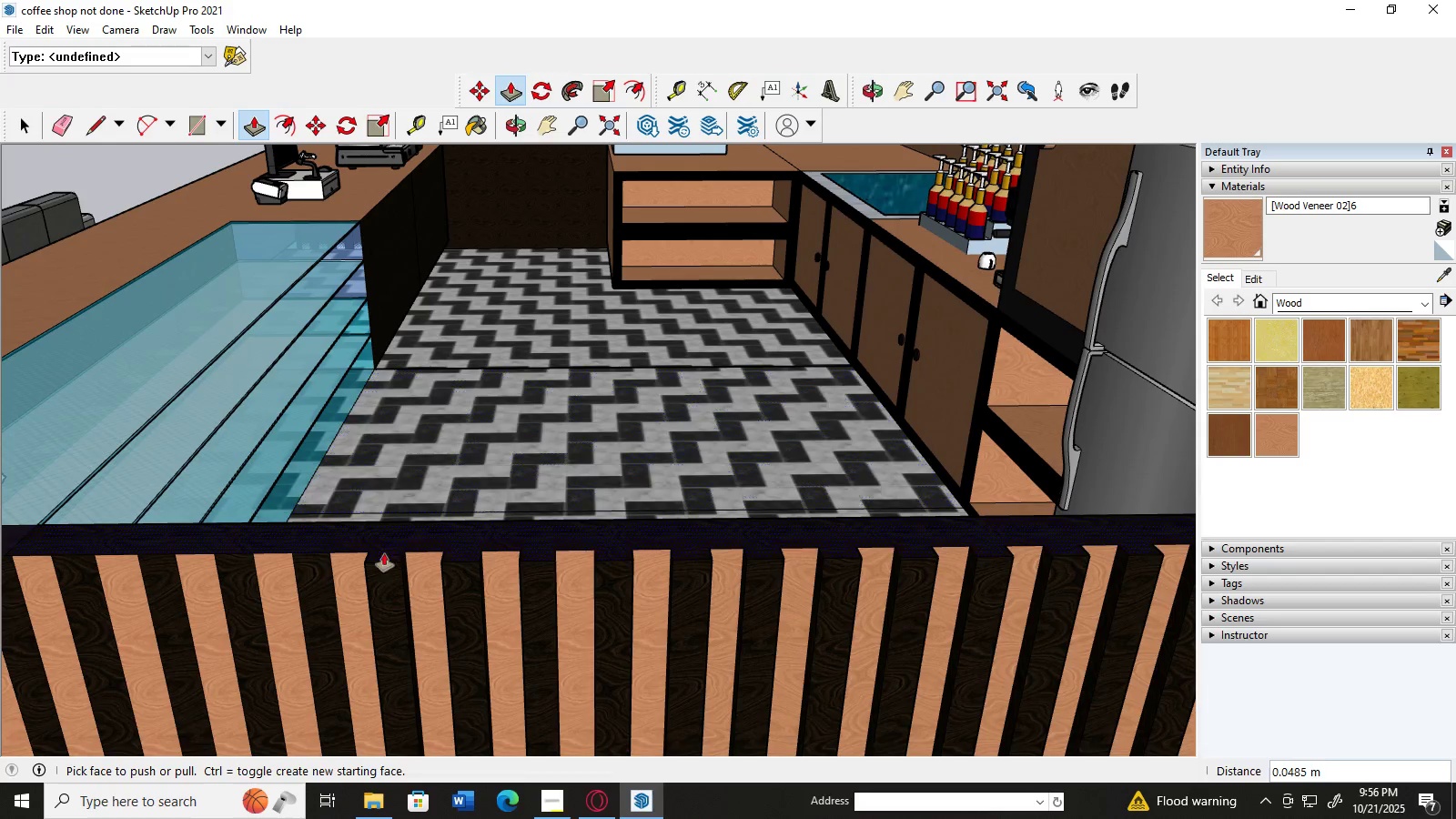 
left_click([310, 594])
 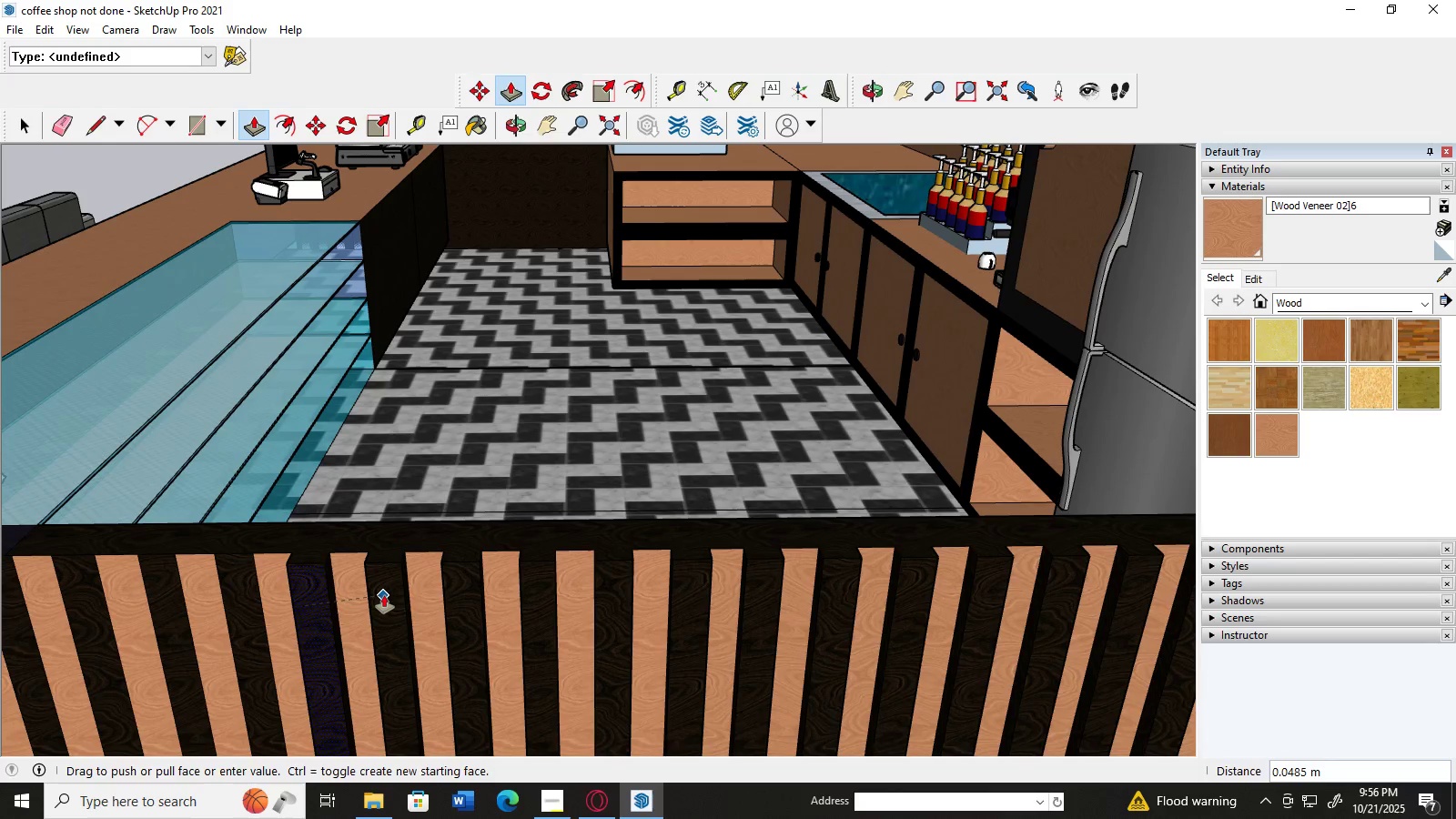 
left_click([384, 595])
 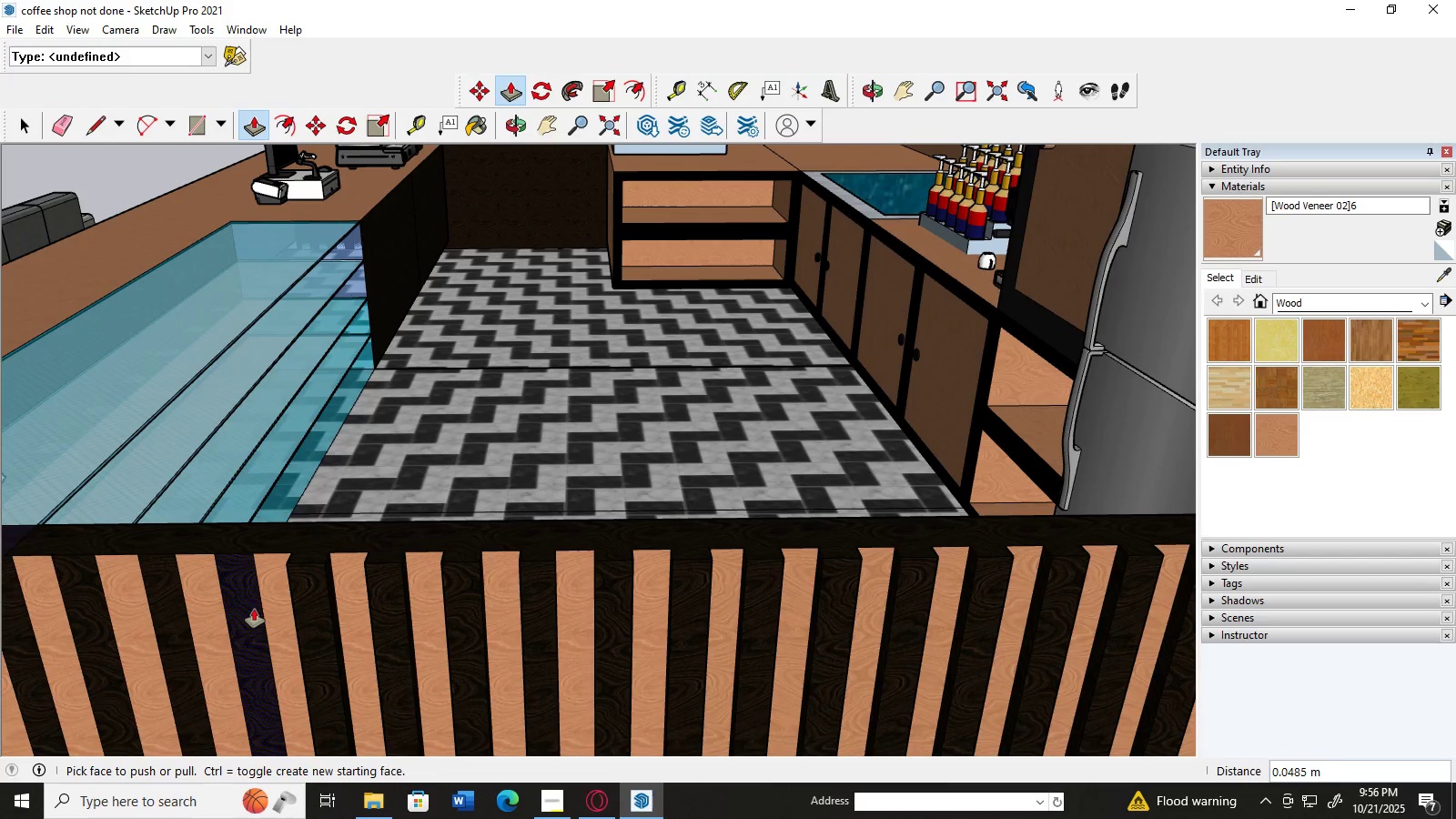 
left_click([250, 610])
 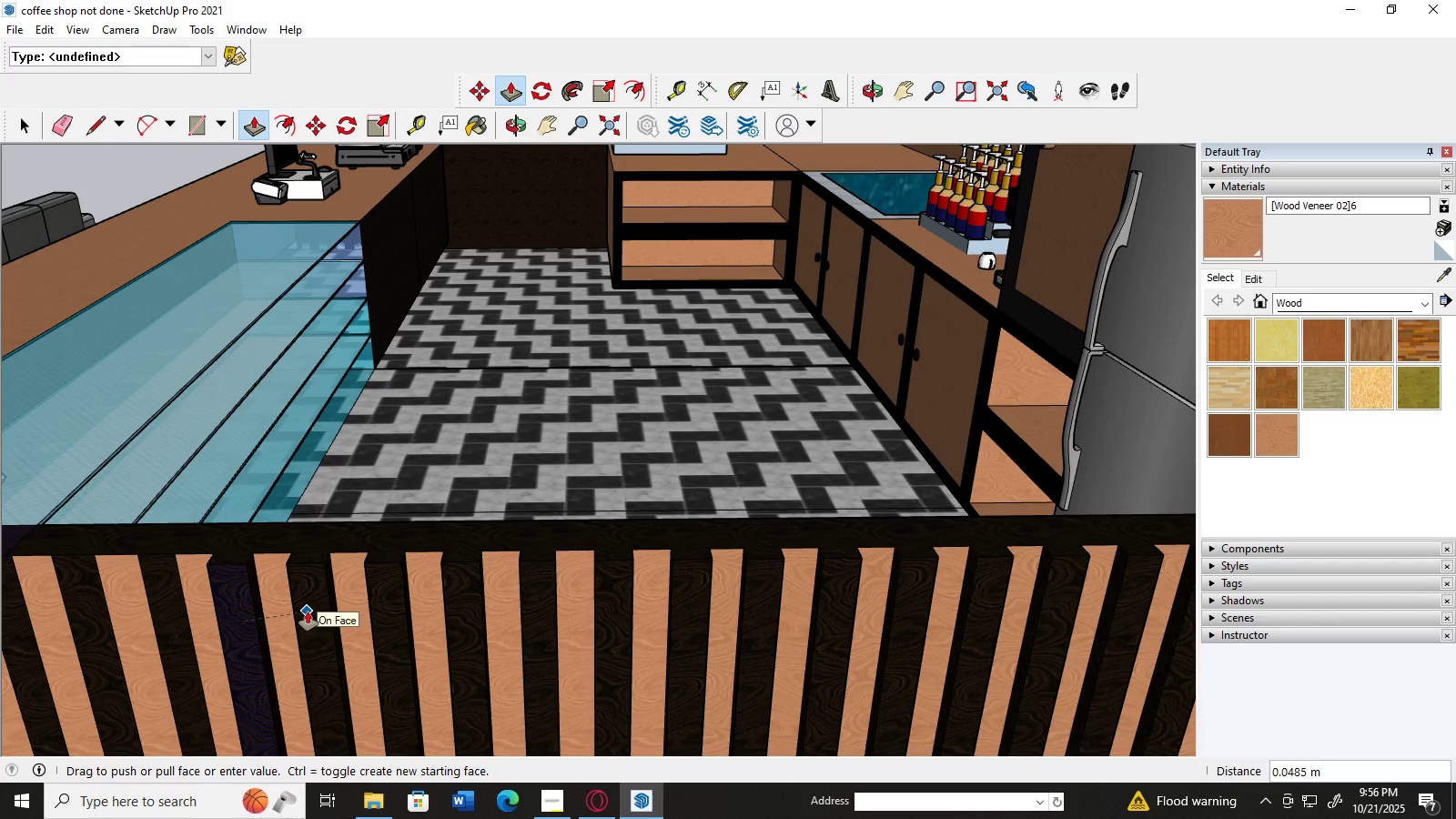 
left_click([308, 612])
 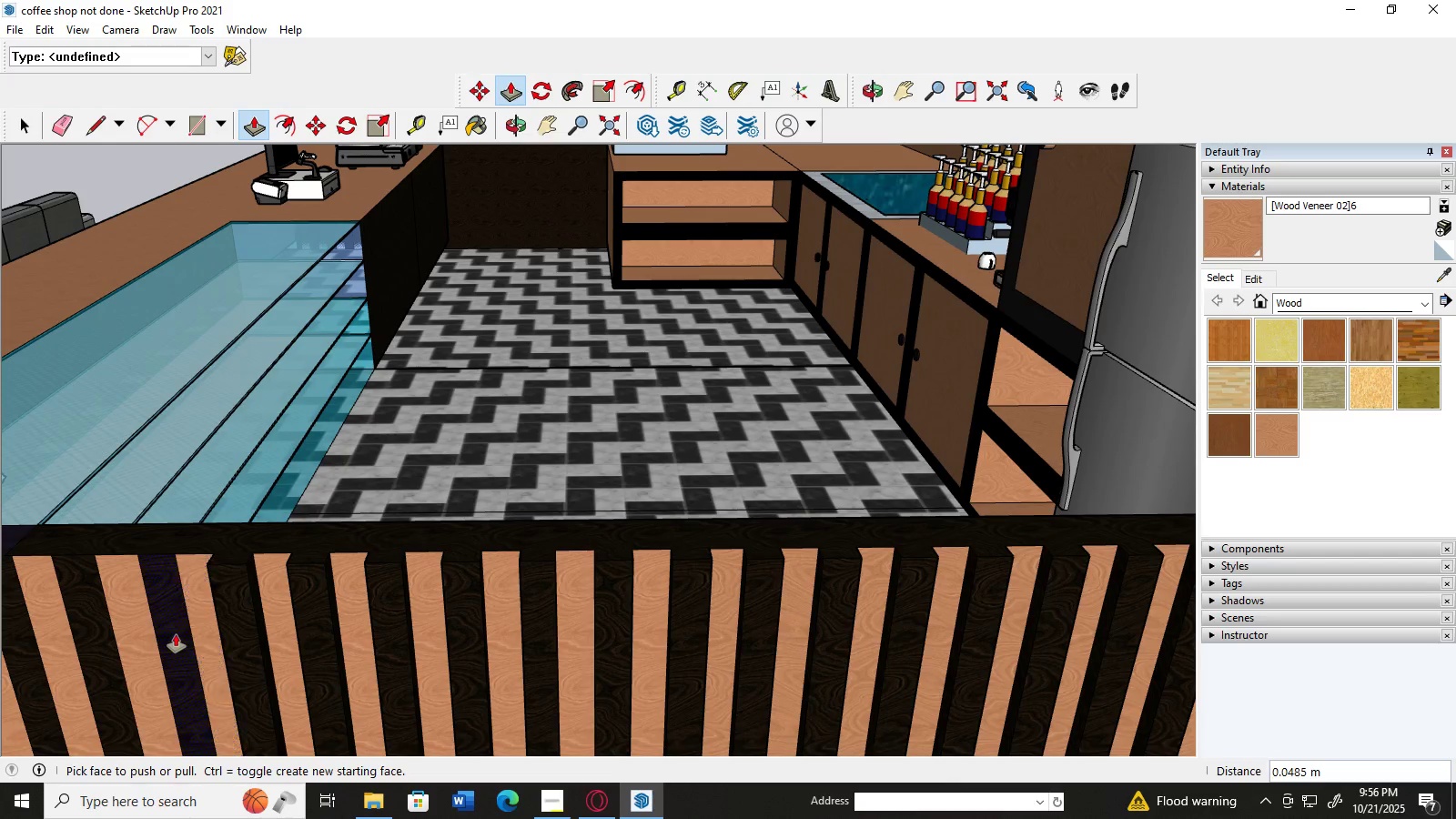 
left_click([176, 634])
 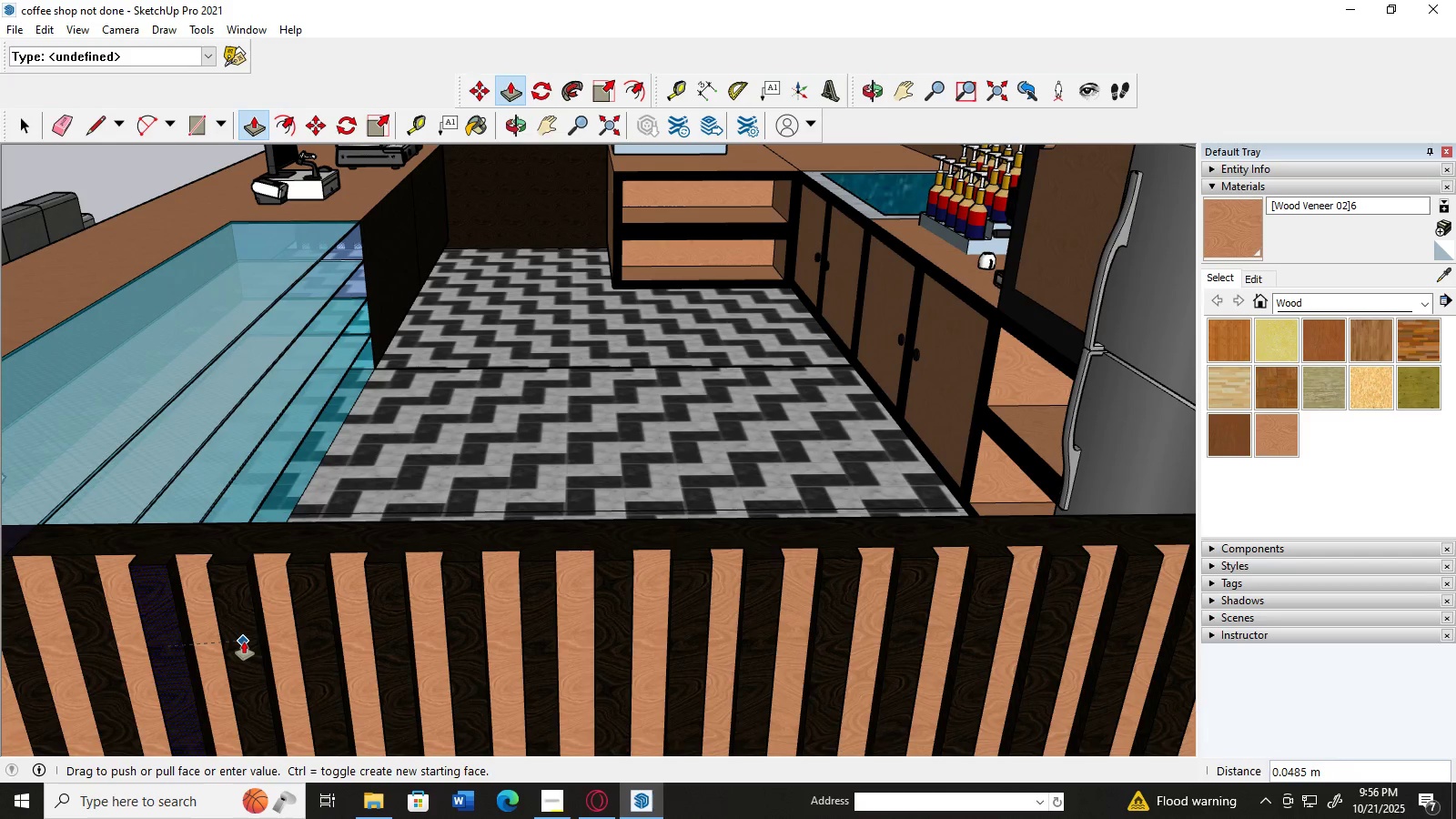 
left_click([244, 642])
 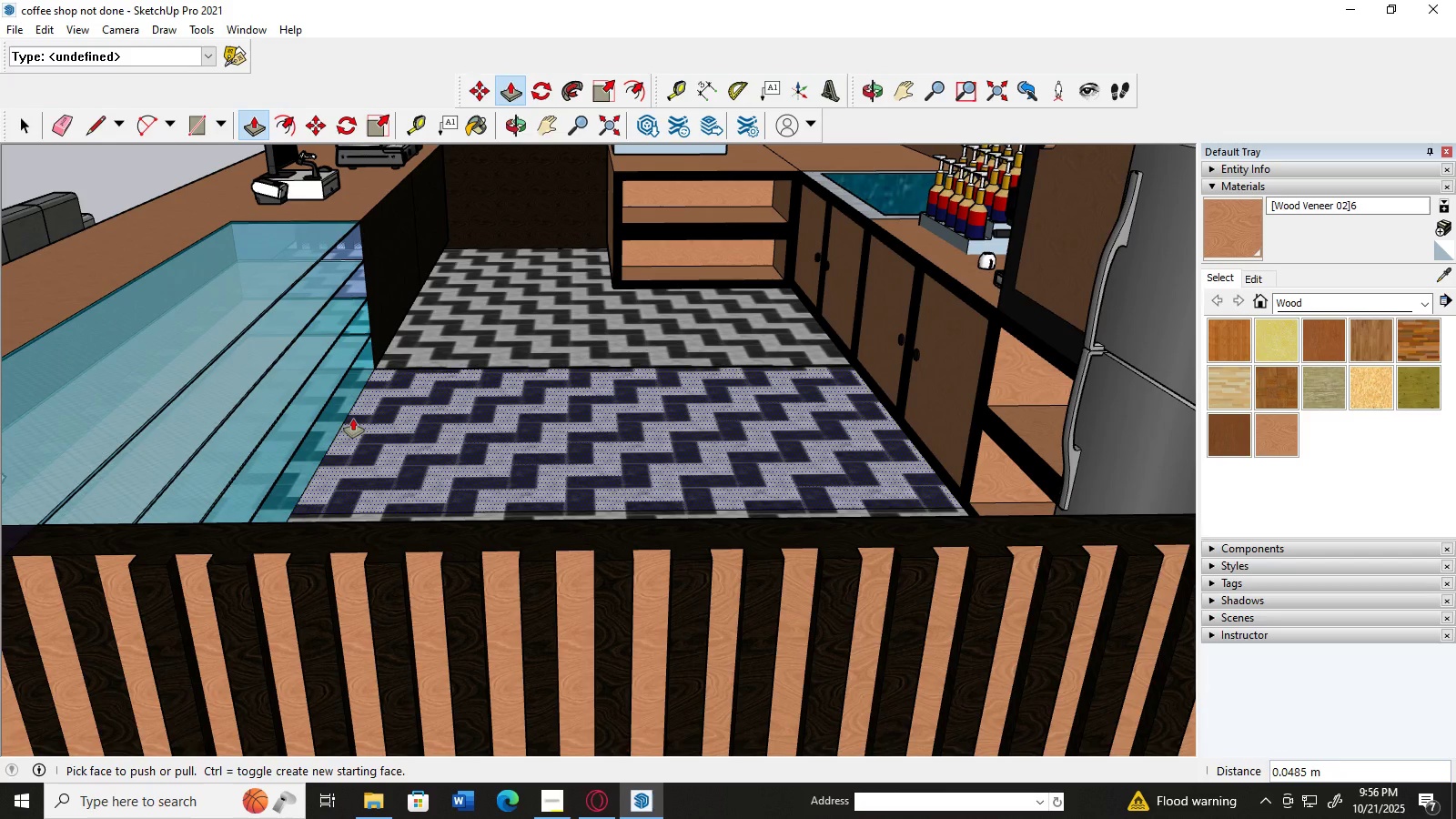 
key(H)
 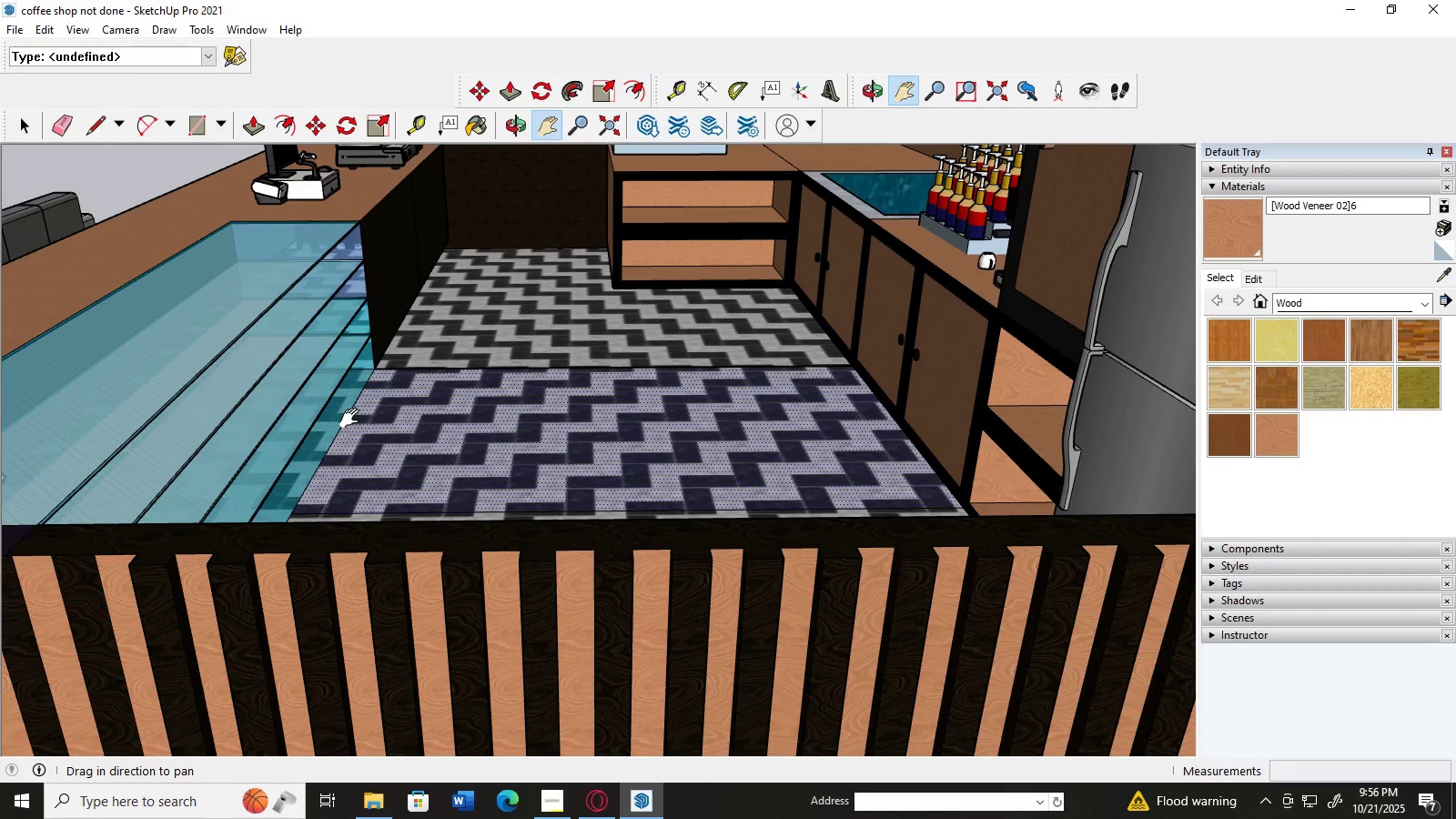 
left_click_drag(start_coordinate=[353, 419], to_coordinate=[581, 380])
 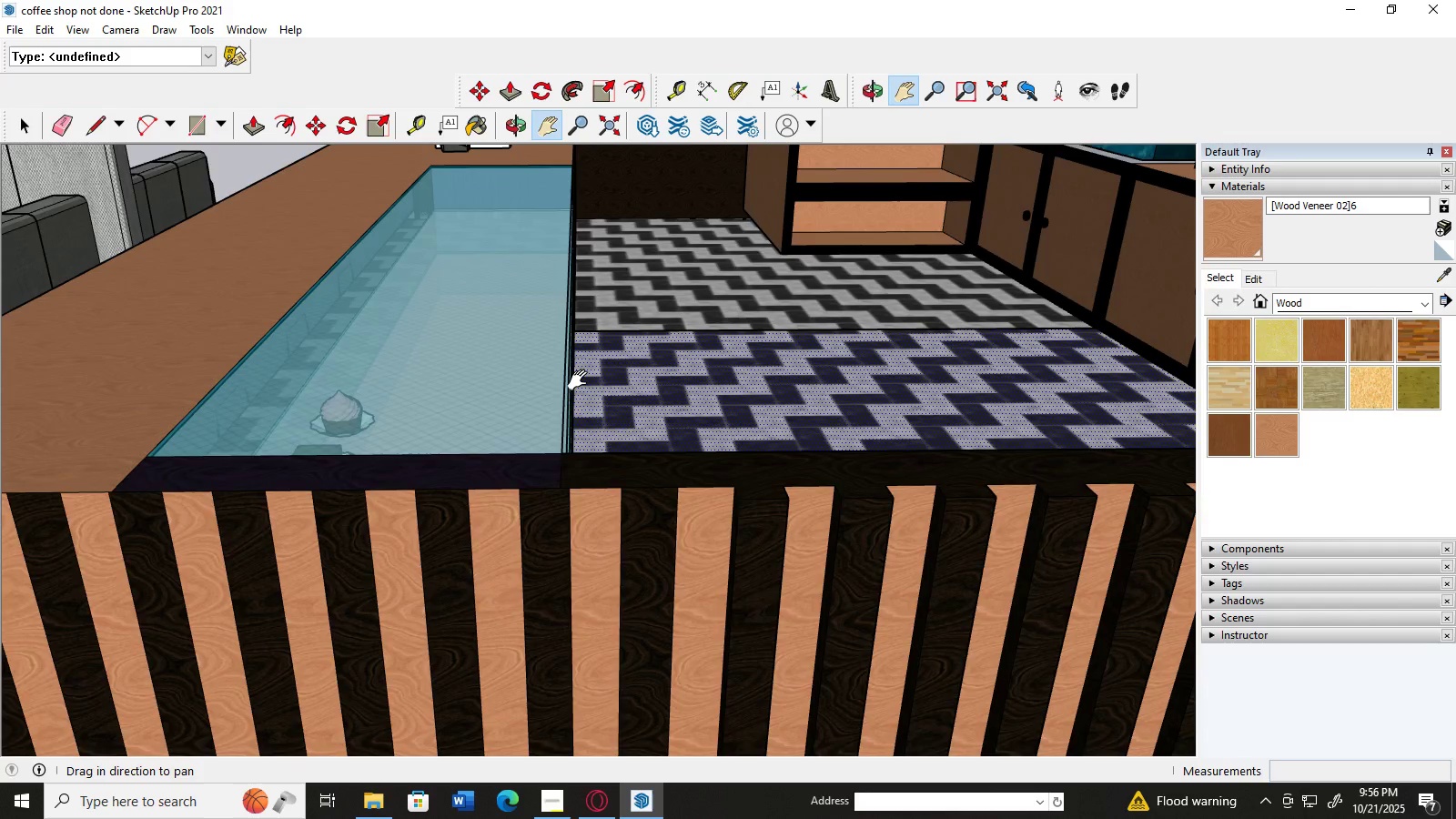 
scroll: coordinate [581, 380], scroll_direction: up, amount: 2.0
 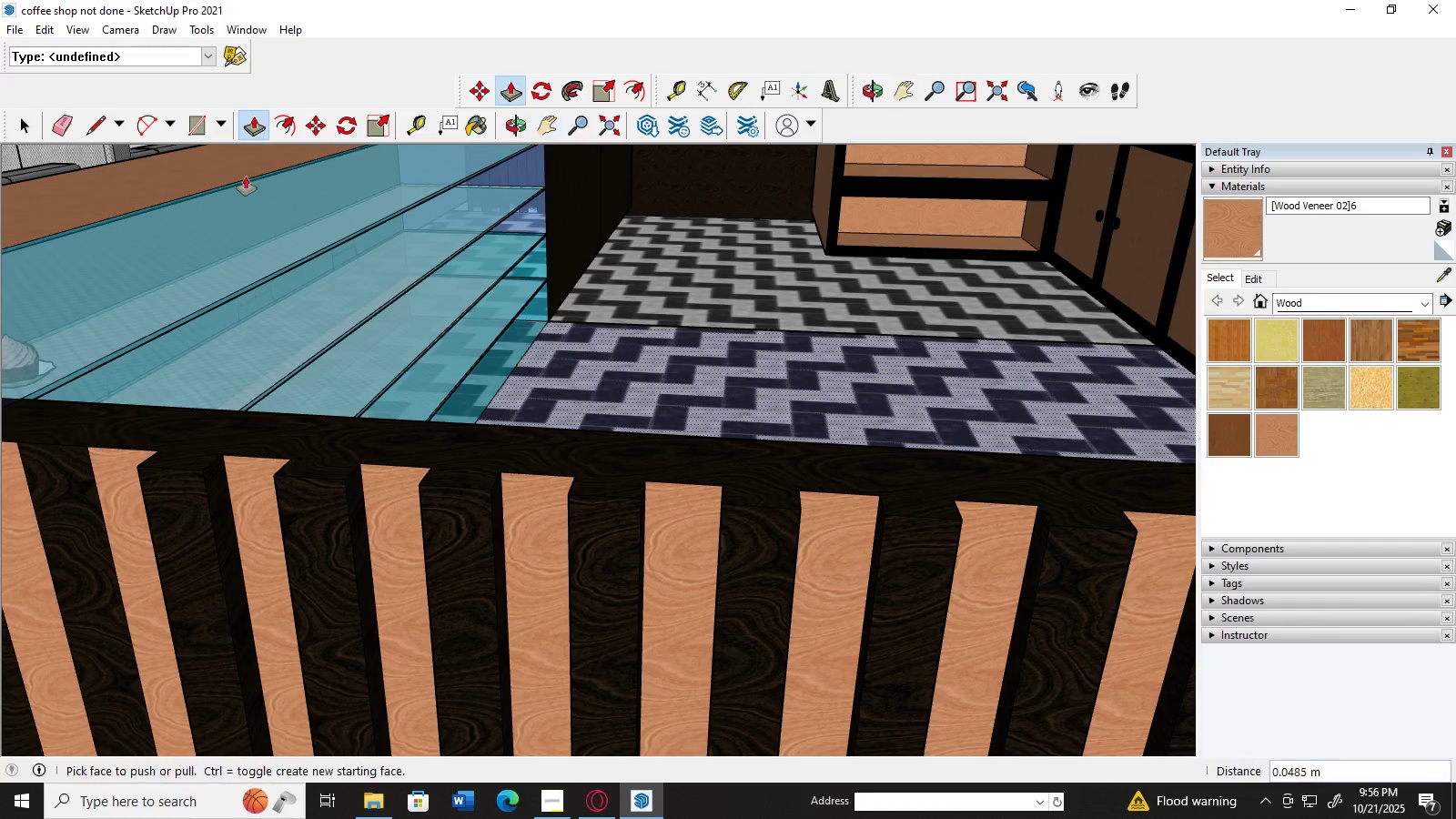 
left_click([68, 515])
 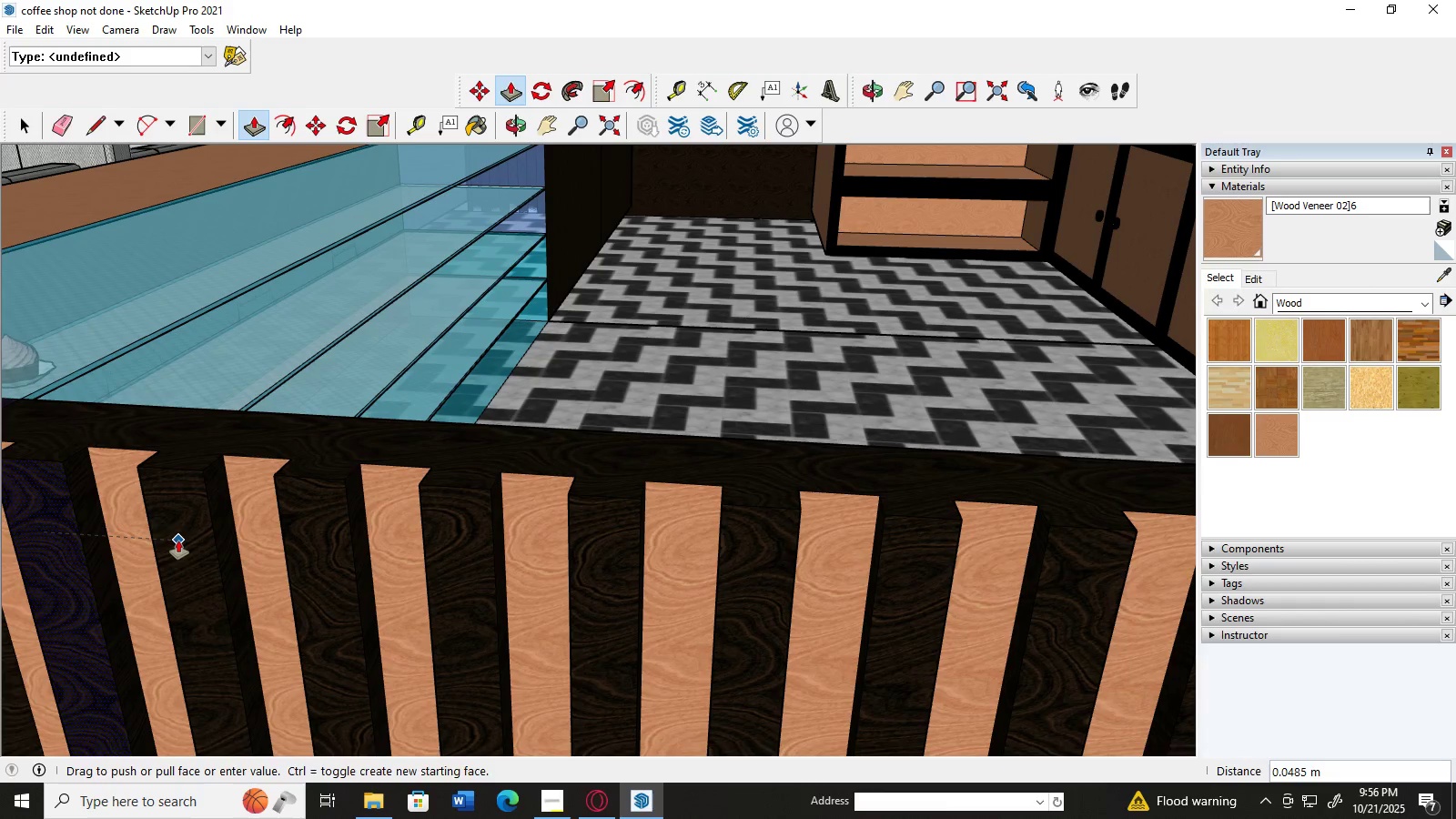 
left_click([178, 541])
 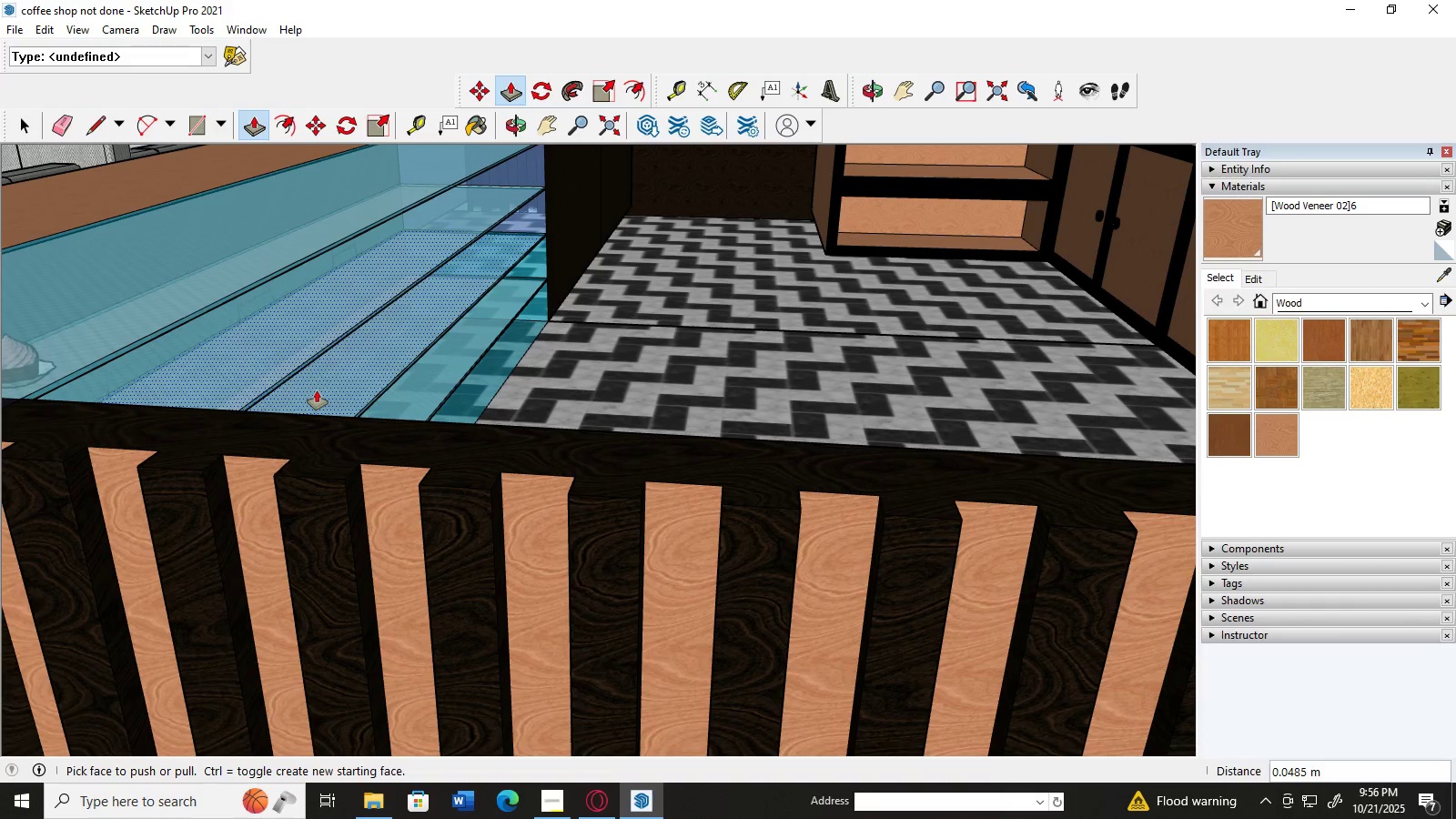 
key(H)
 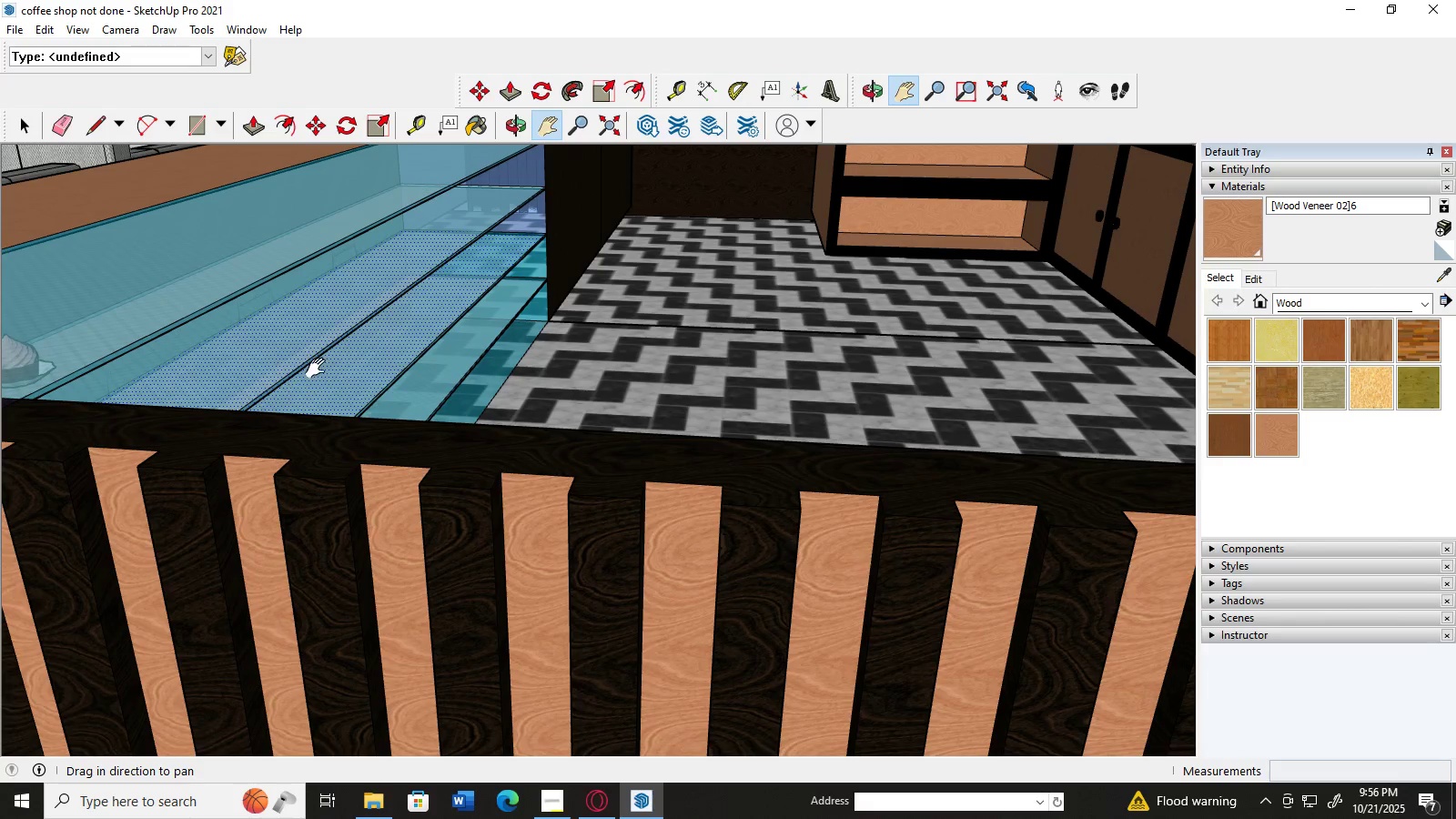 
left_click_drag(start_coordinate=[320, 368], to_coordinate=[465, 330])
 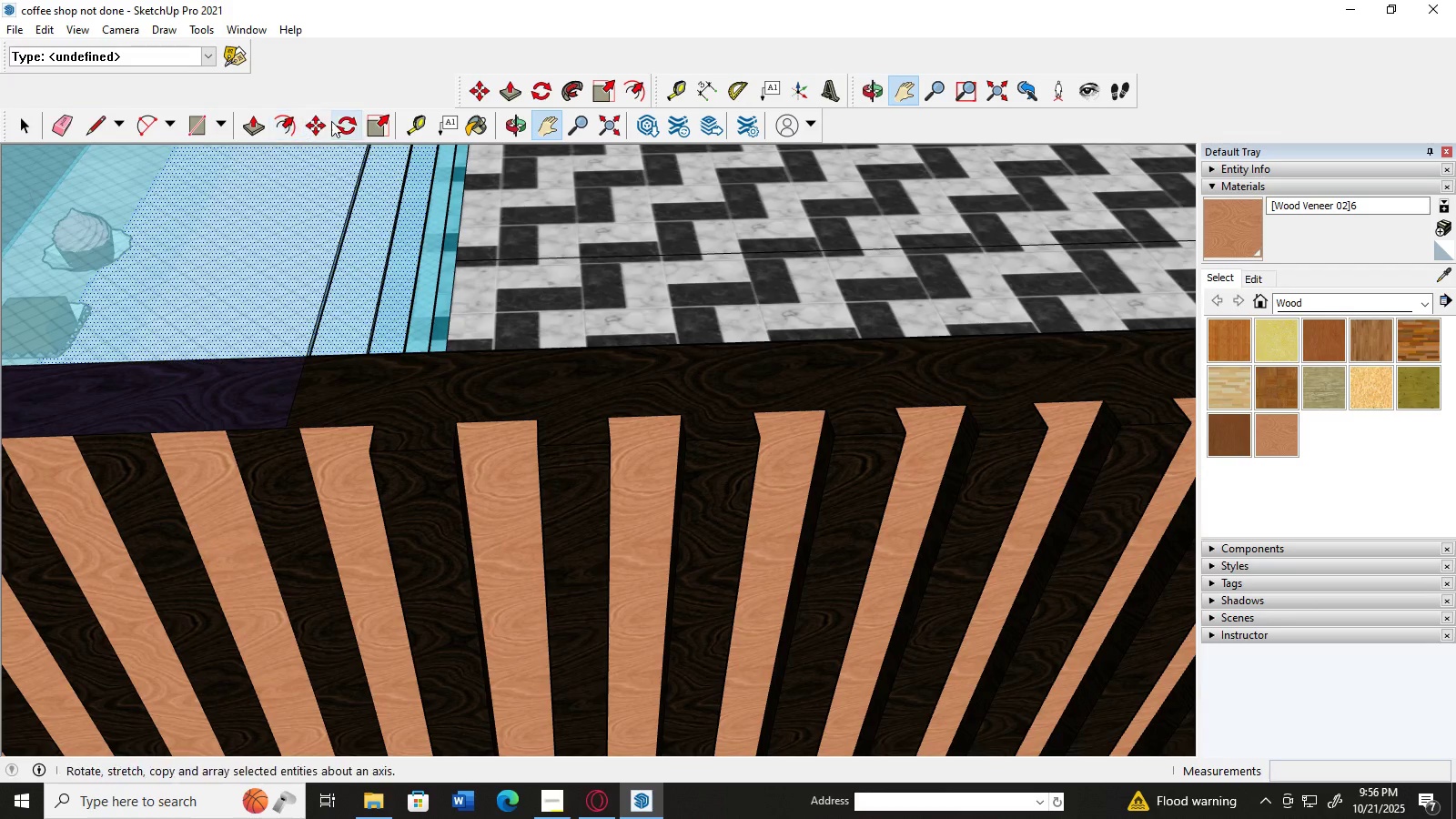 
left_click([263, 133])
 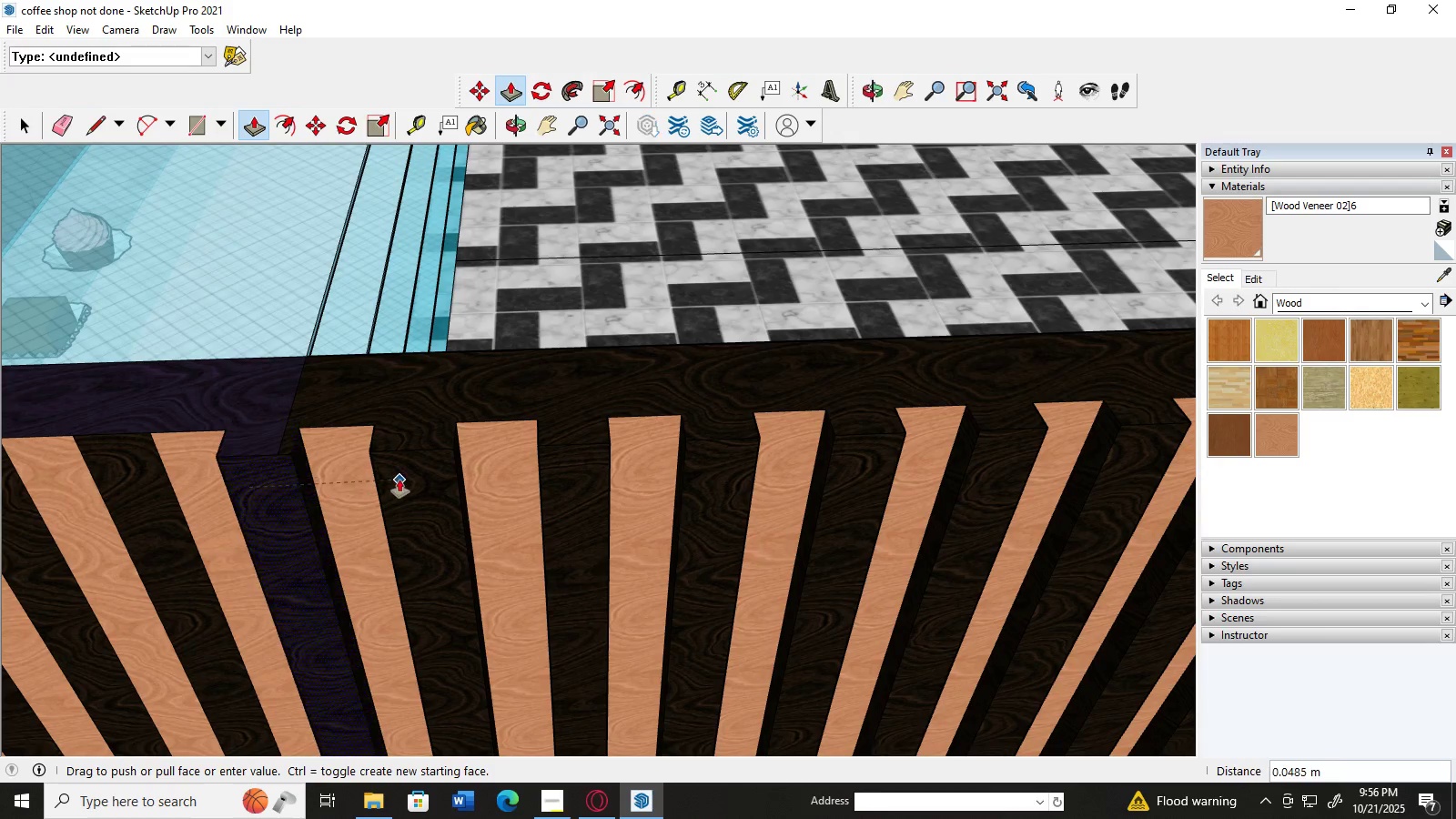 
left_click([399, 480])
 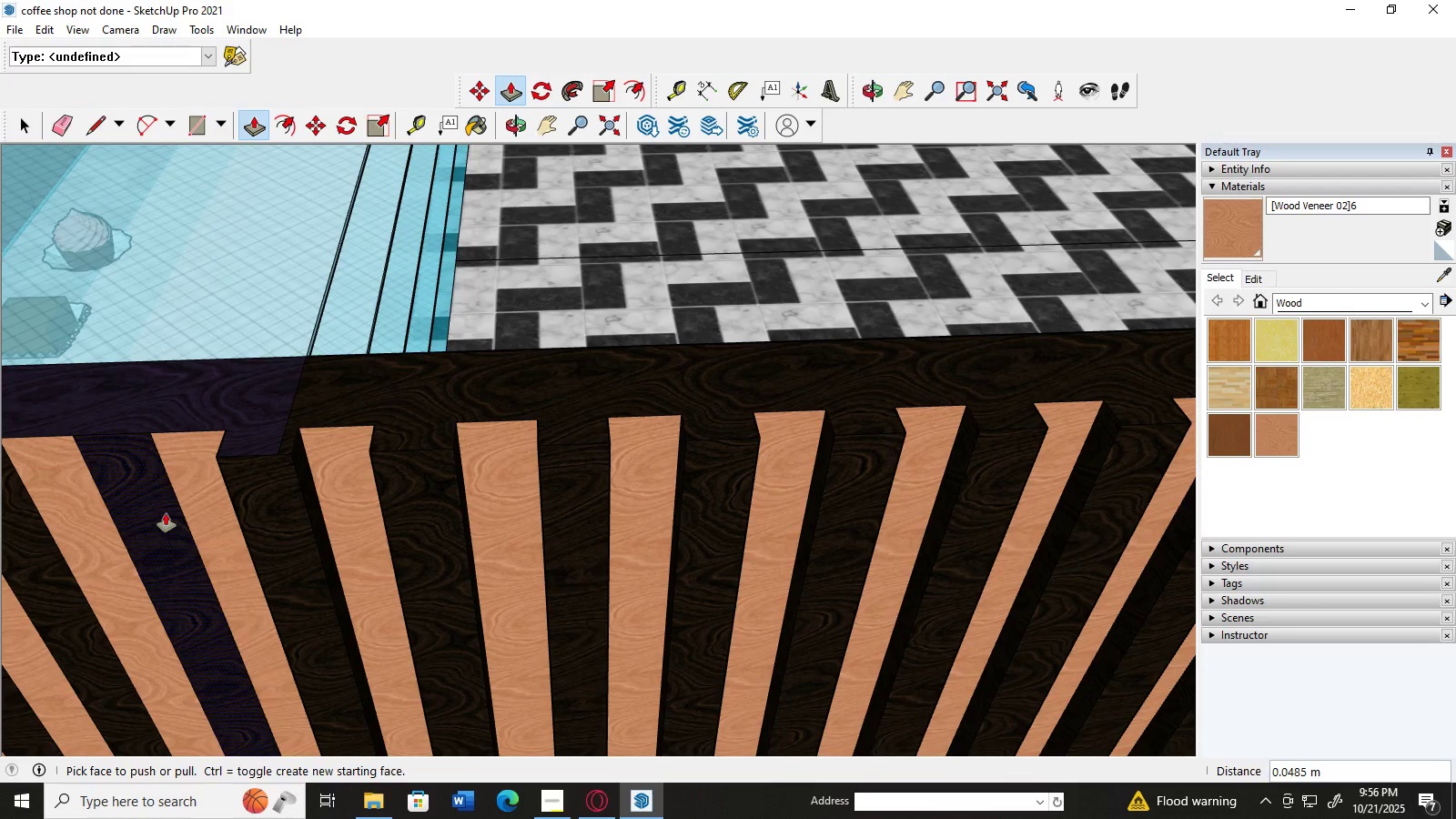 
left_click([166, 513])
 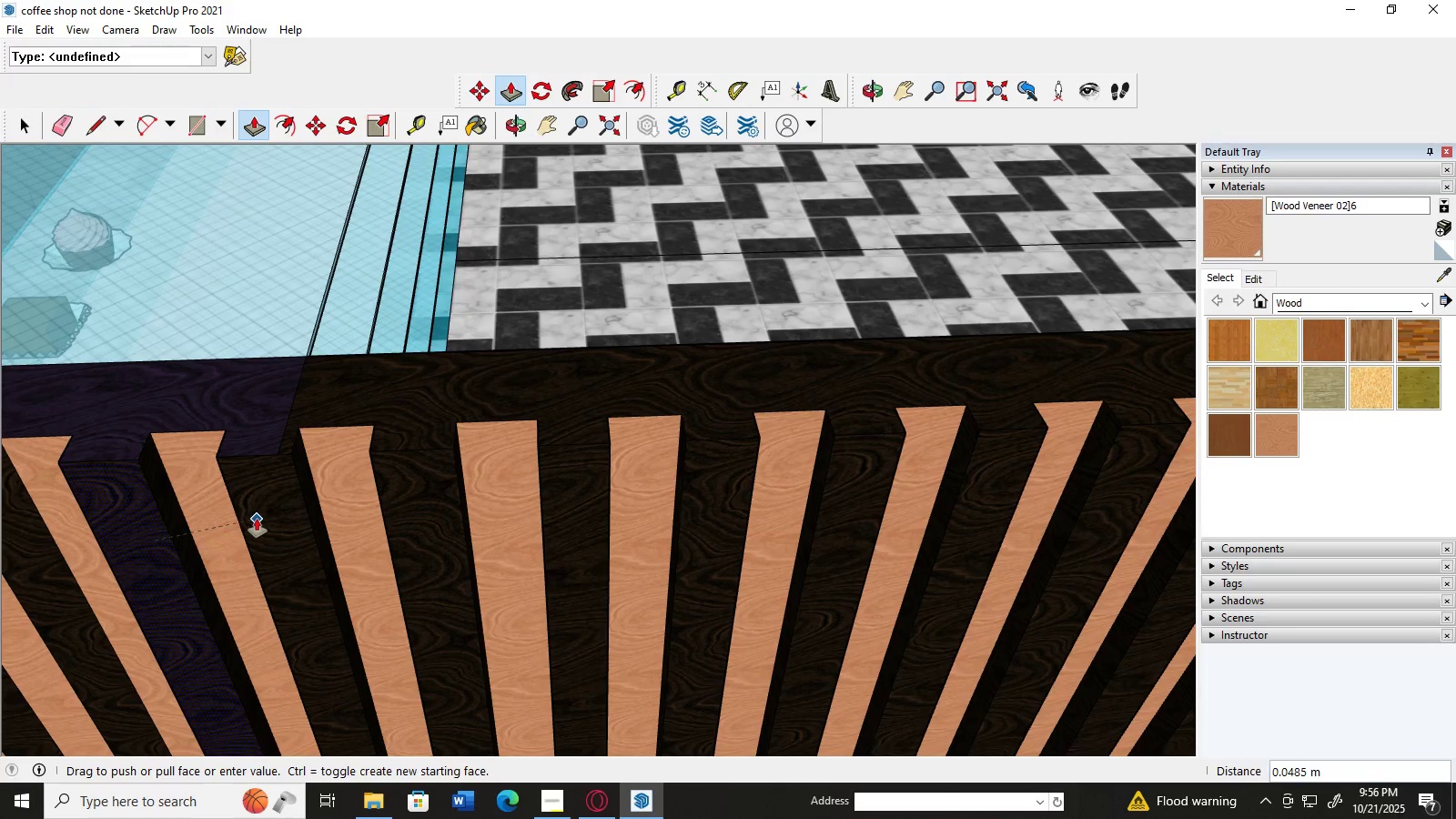 
left_click([257, 519])
 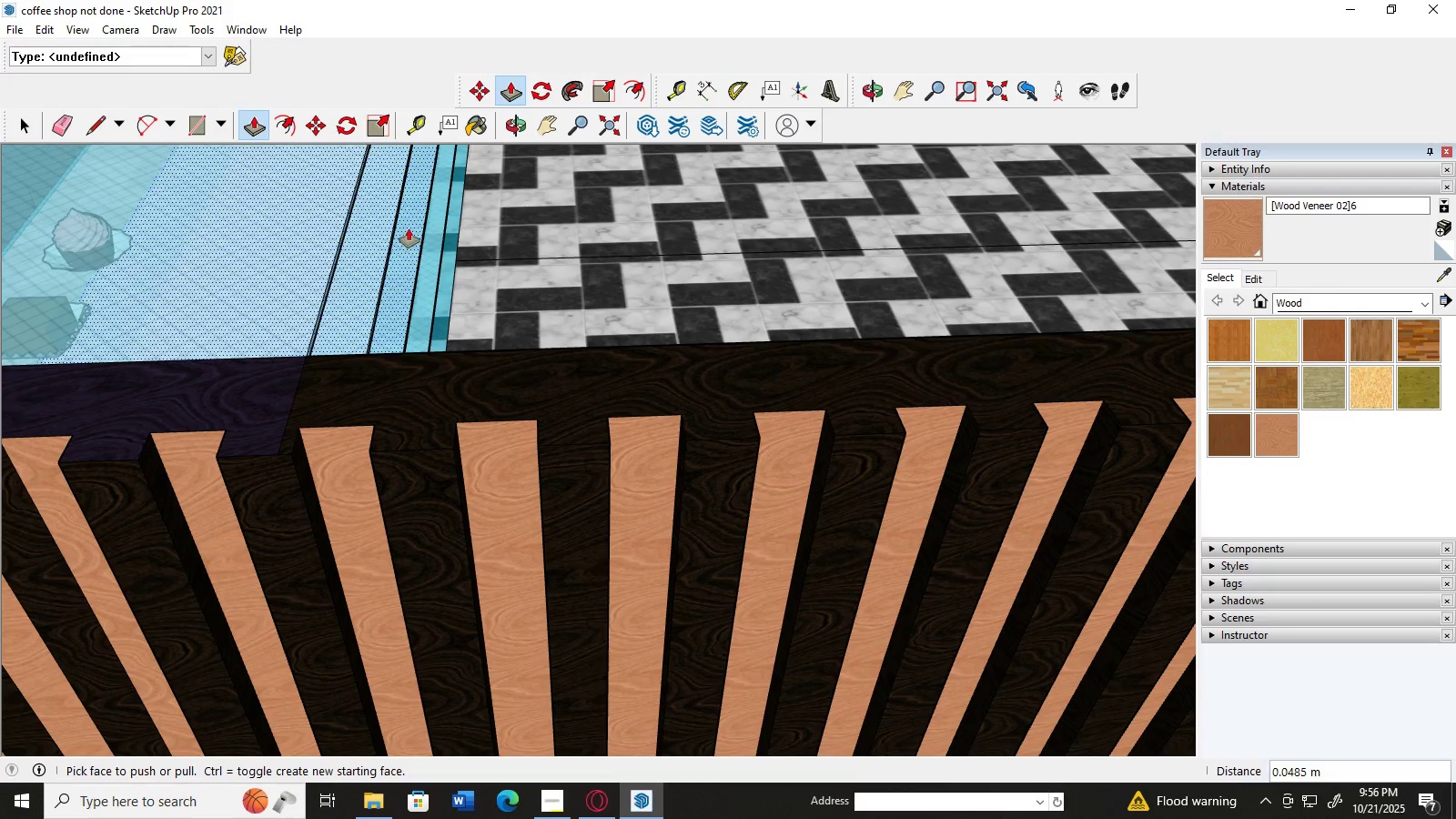 
key(H)
 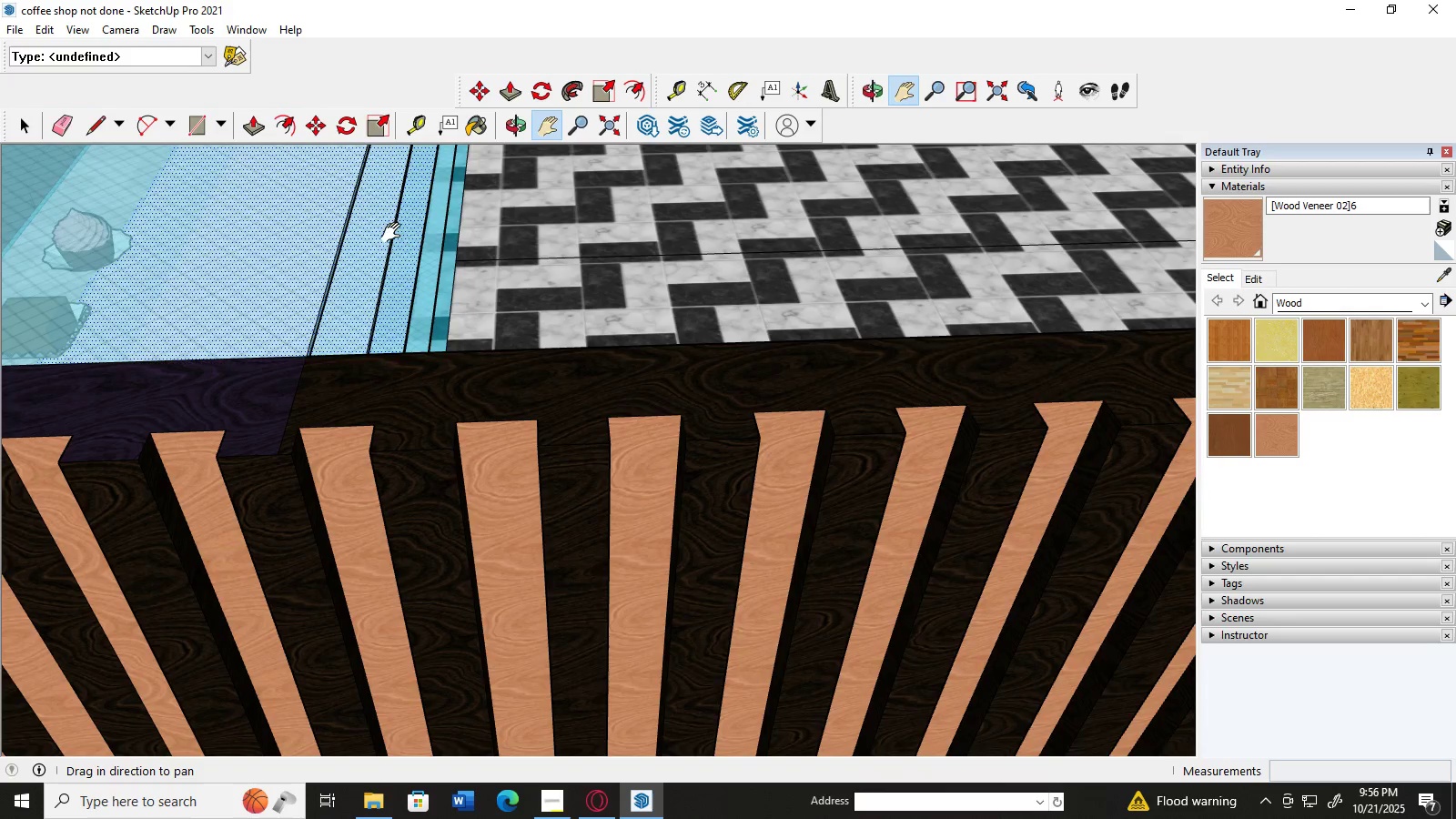 
left_click_drag(start_coordinate=[395, 233], to_coordinate=[666, 190])
 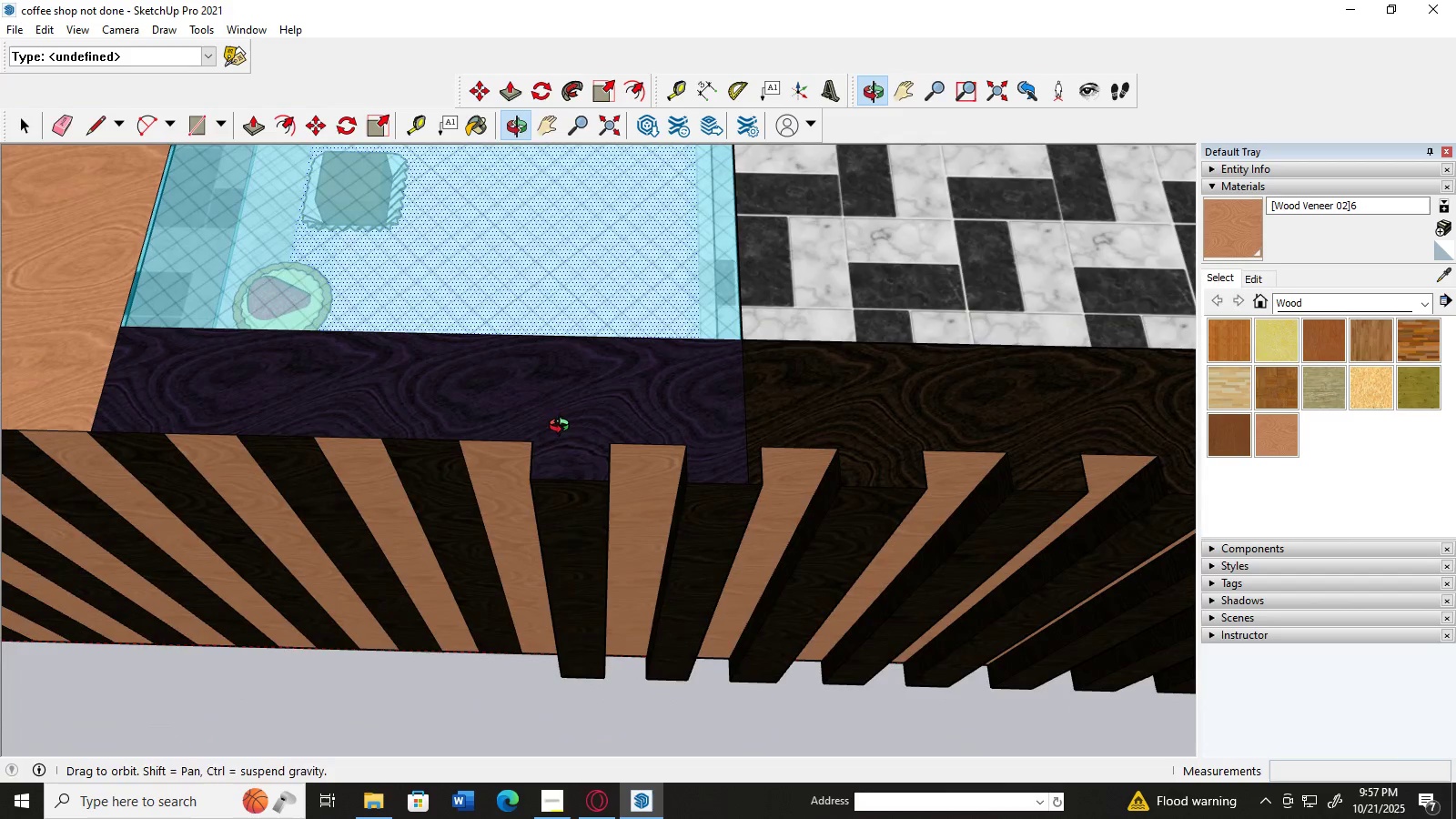 
scroll: coordinate [563, 396], scroll_direction: up, amount: 1.0
 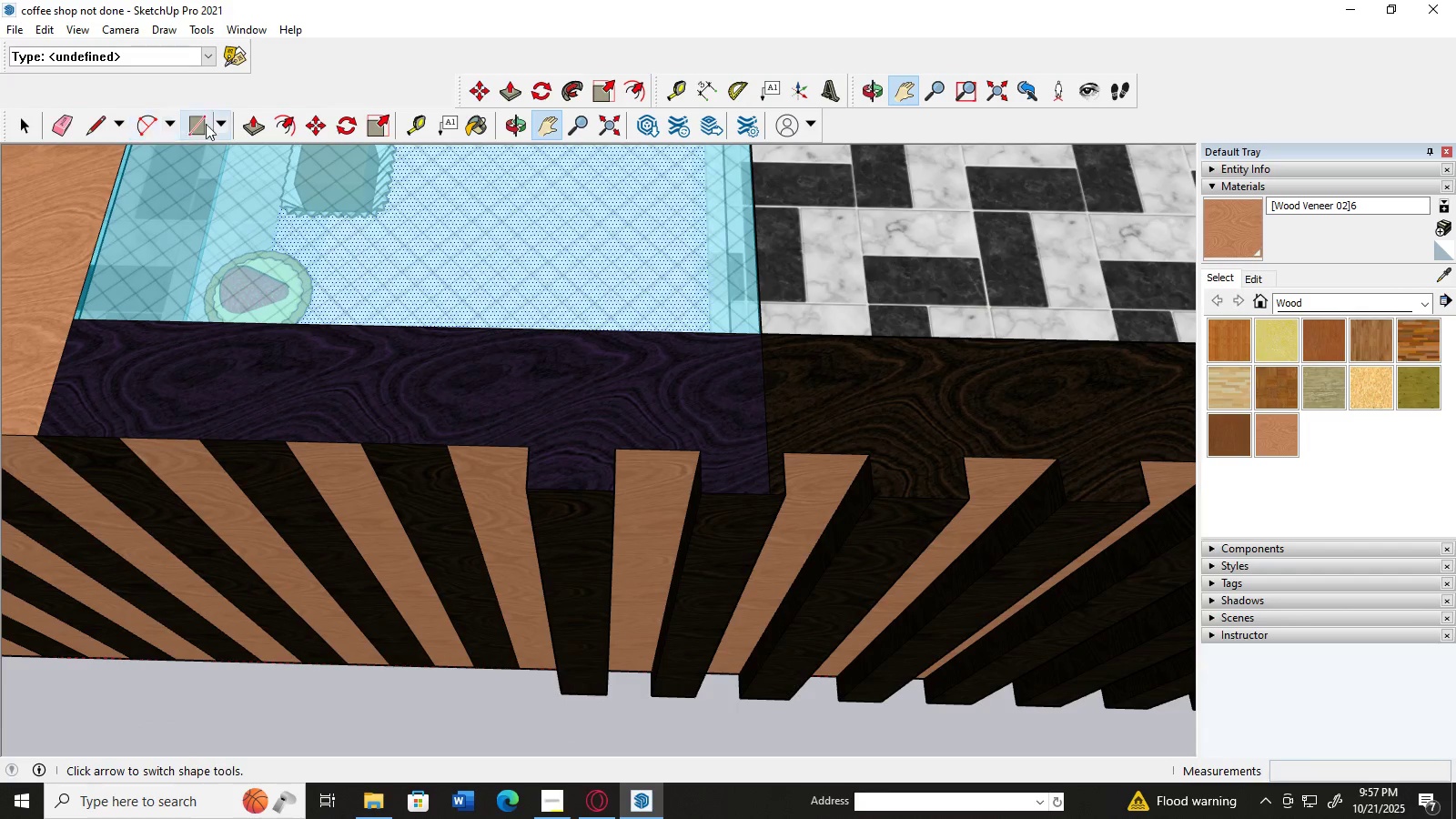 
left_click([247, 121])
 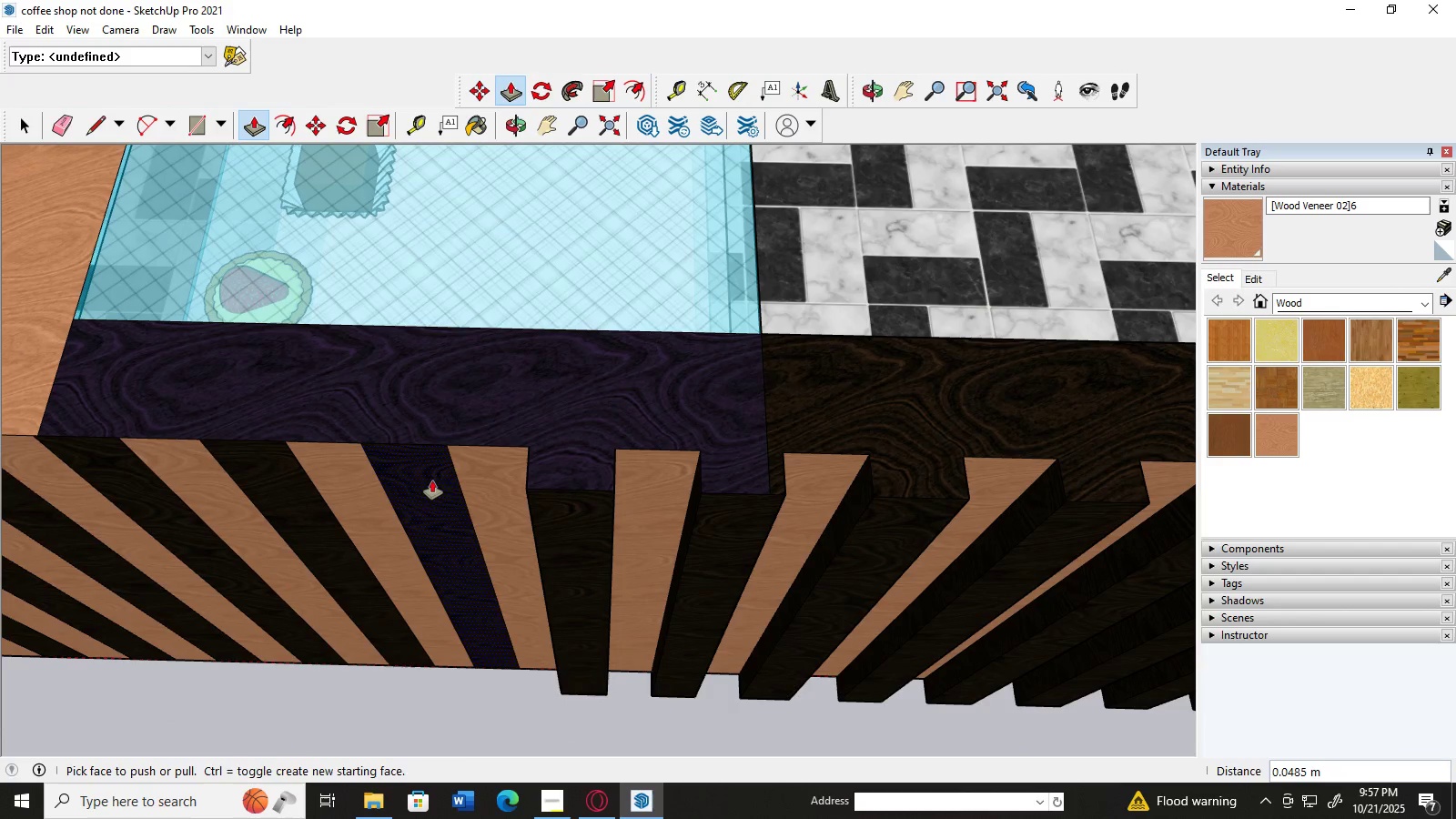 
left_click([432, 482])
 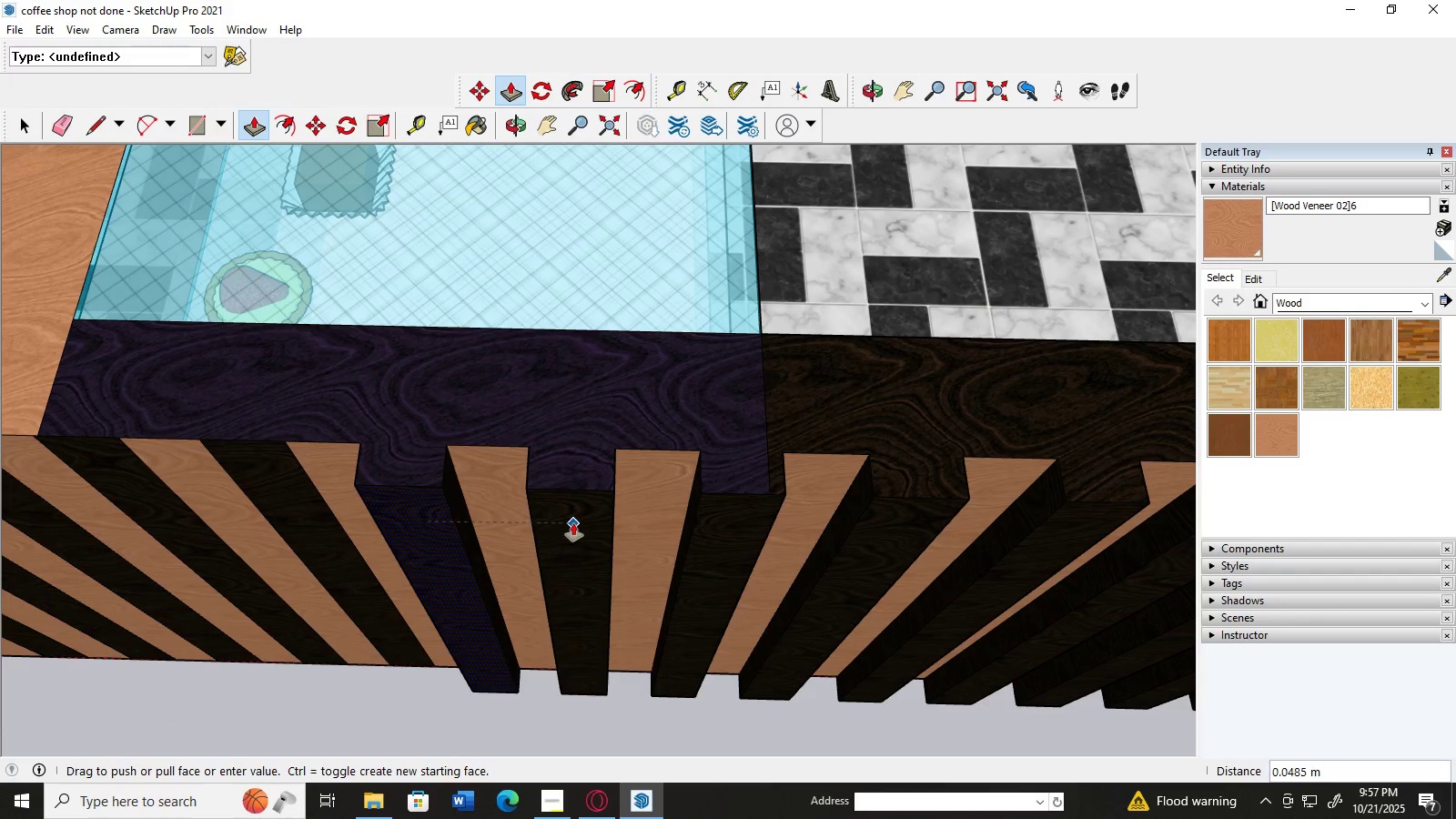 
left_click([573, 523])
 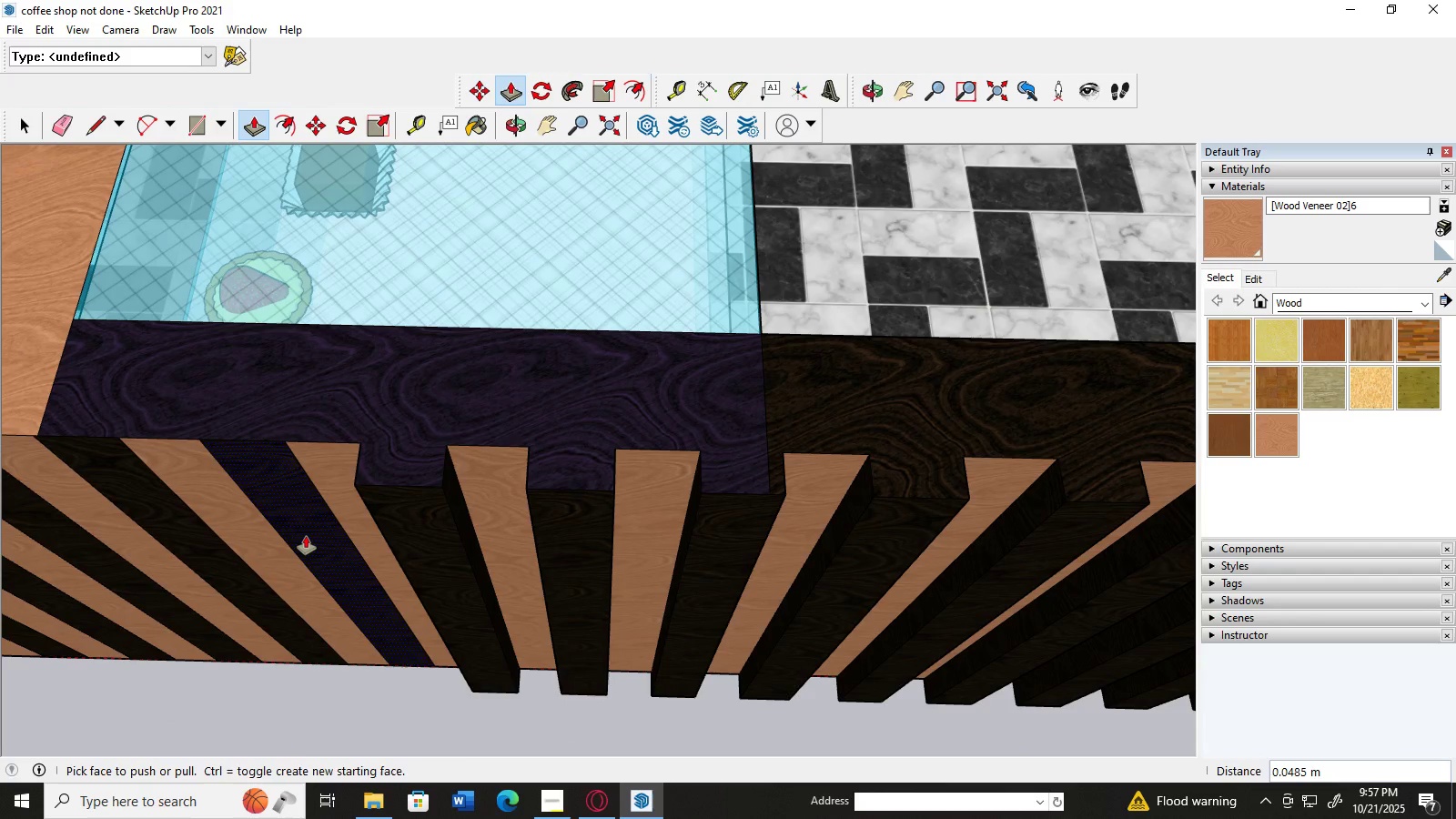 
left_click([306, 536])
 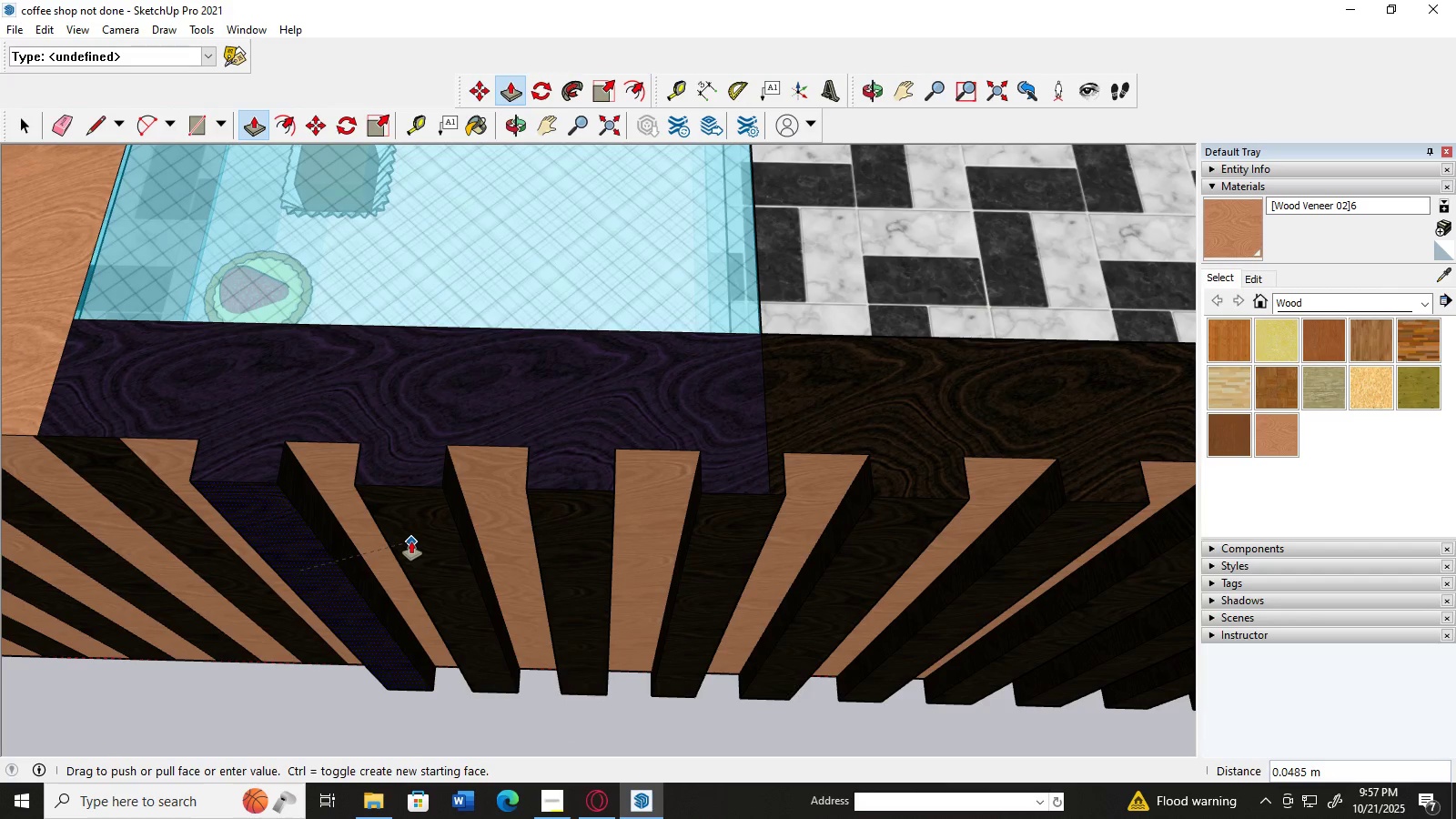 
left_click([411, 541])
 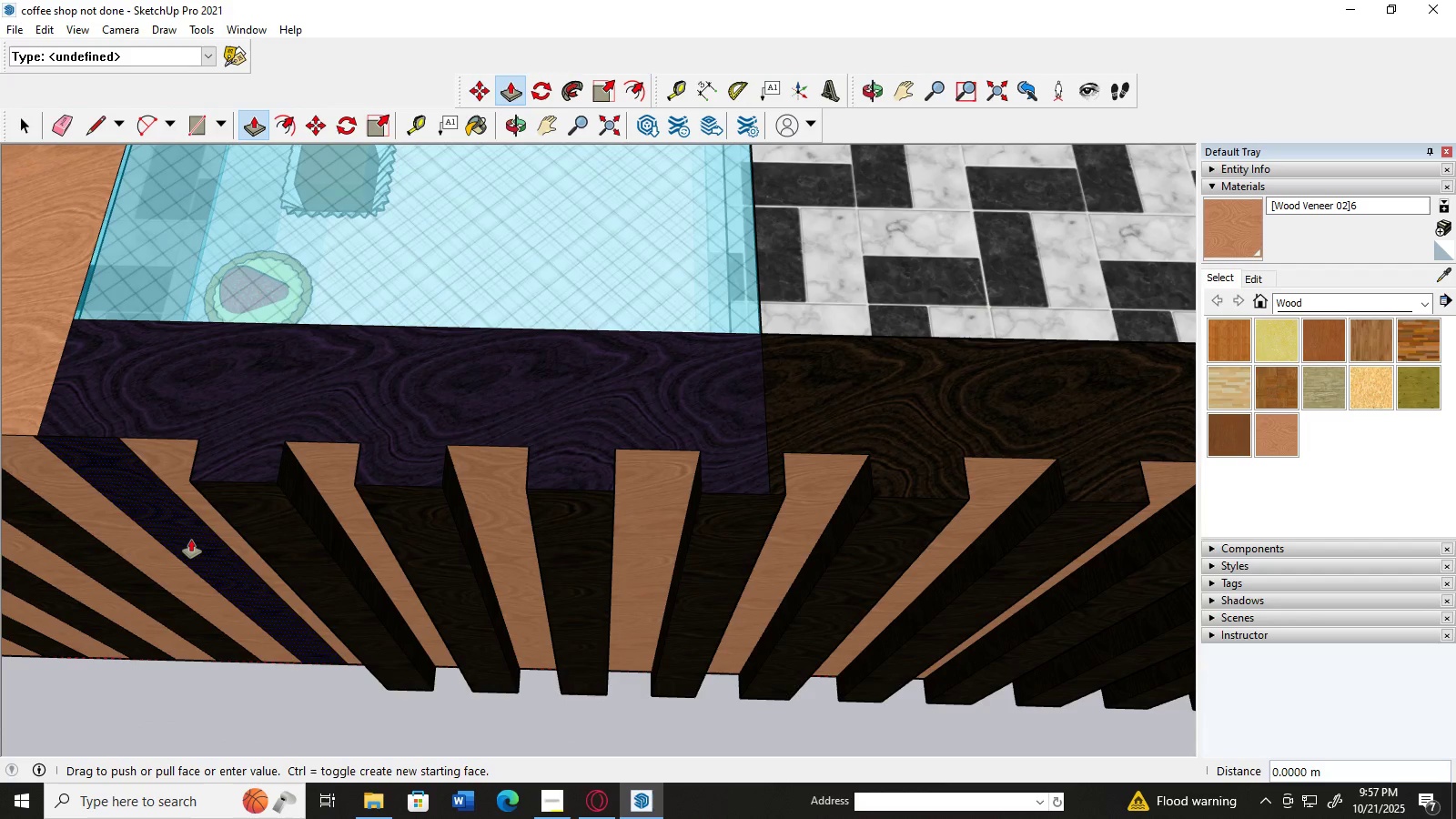 
left_click([191, 540])
 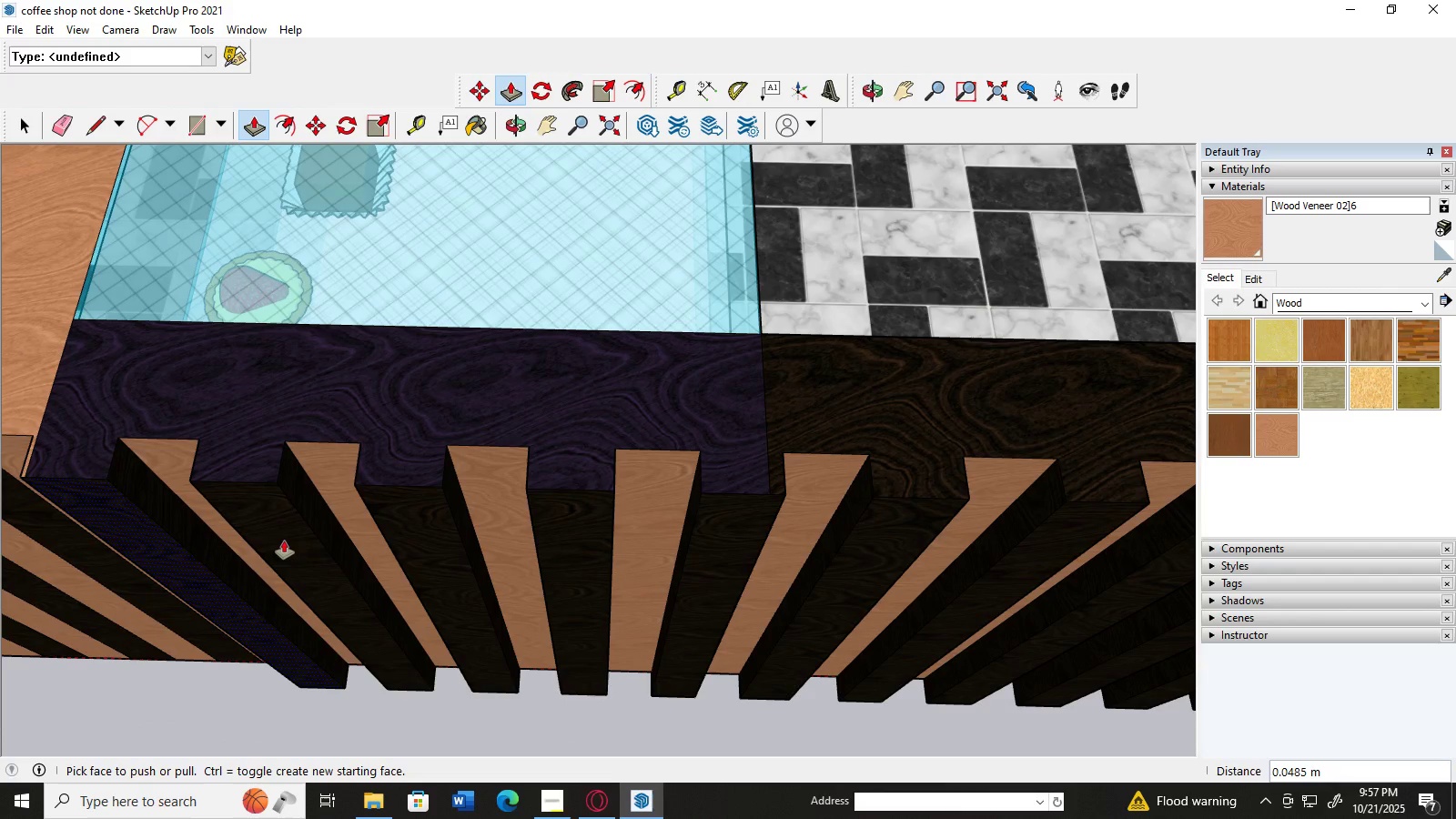 
left_click([284, 541])
 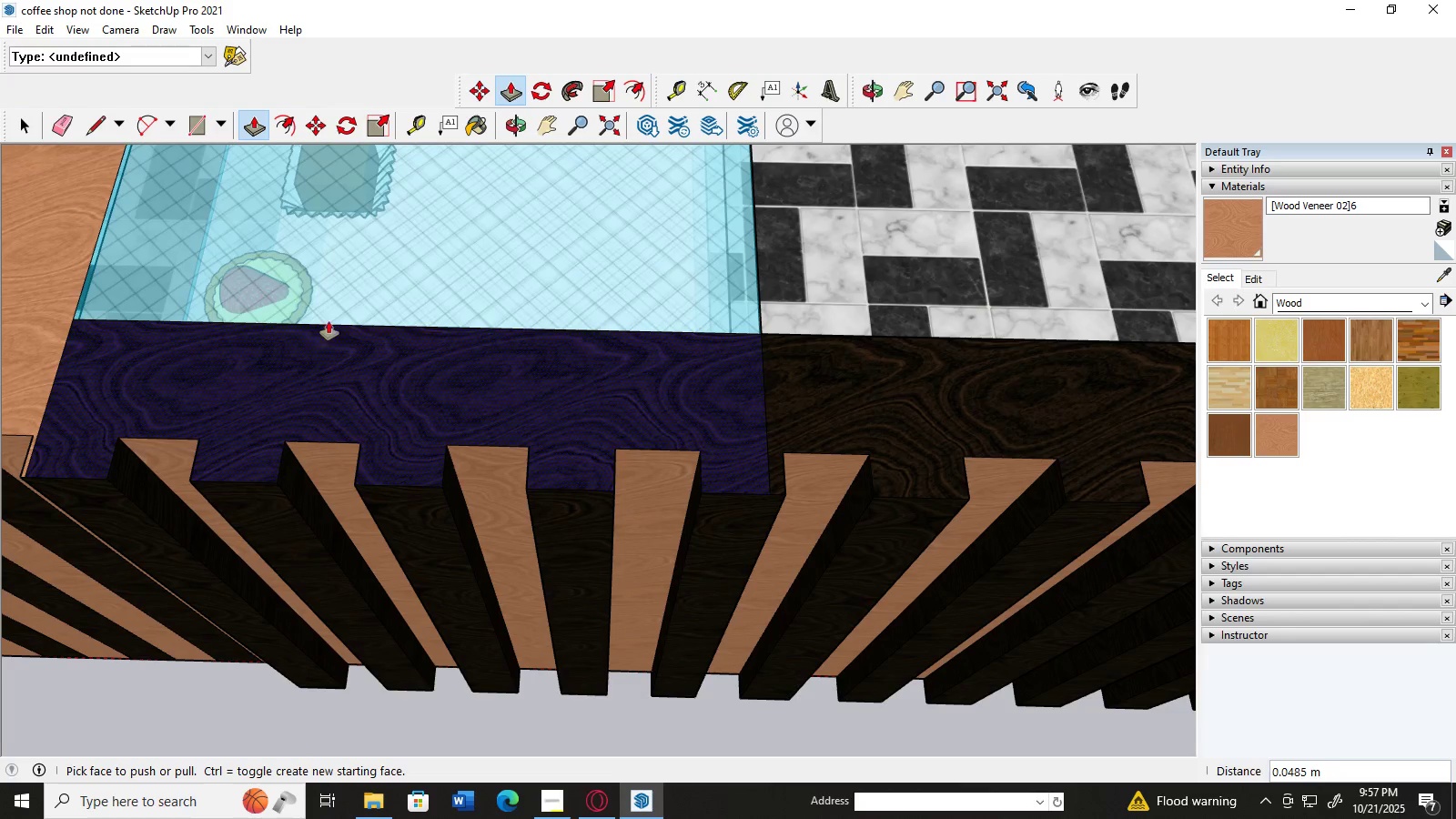 
scroll: coordinate [379, 254], scroll_direction: up, amount: 1.0
 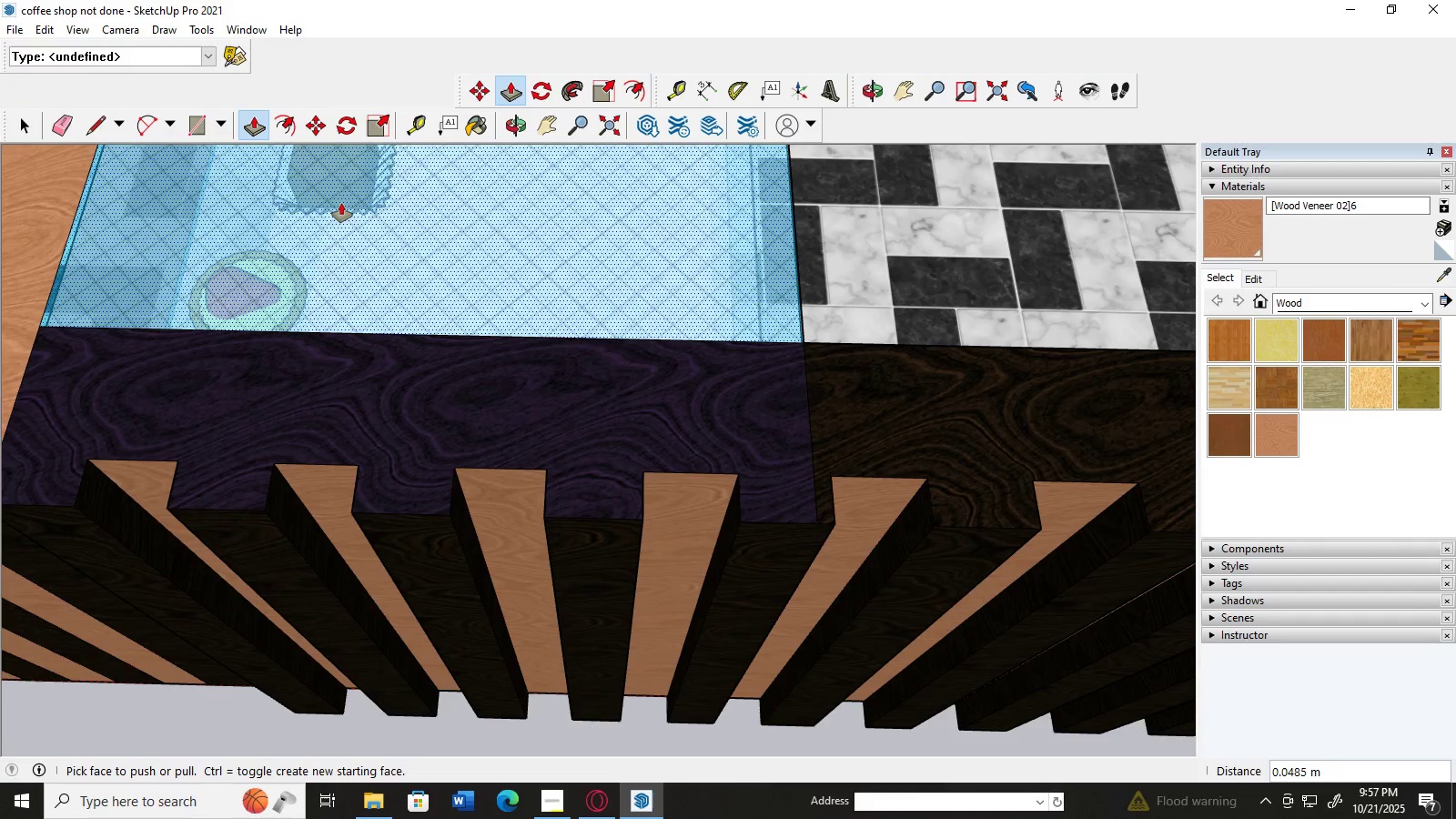 
key(H)
 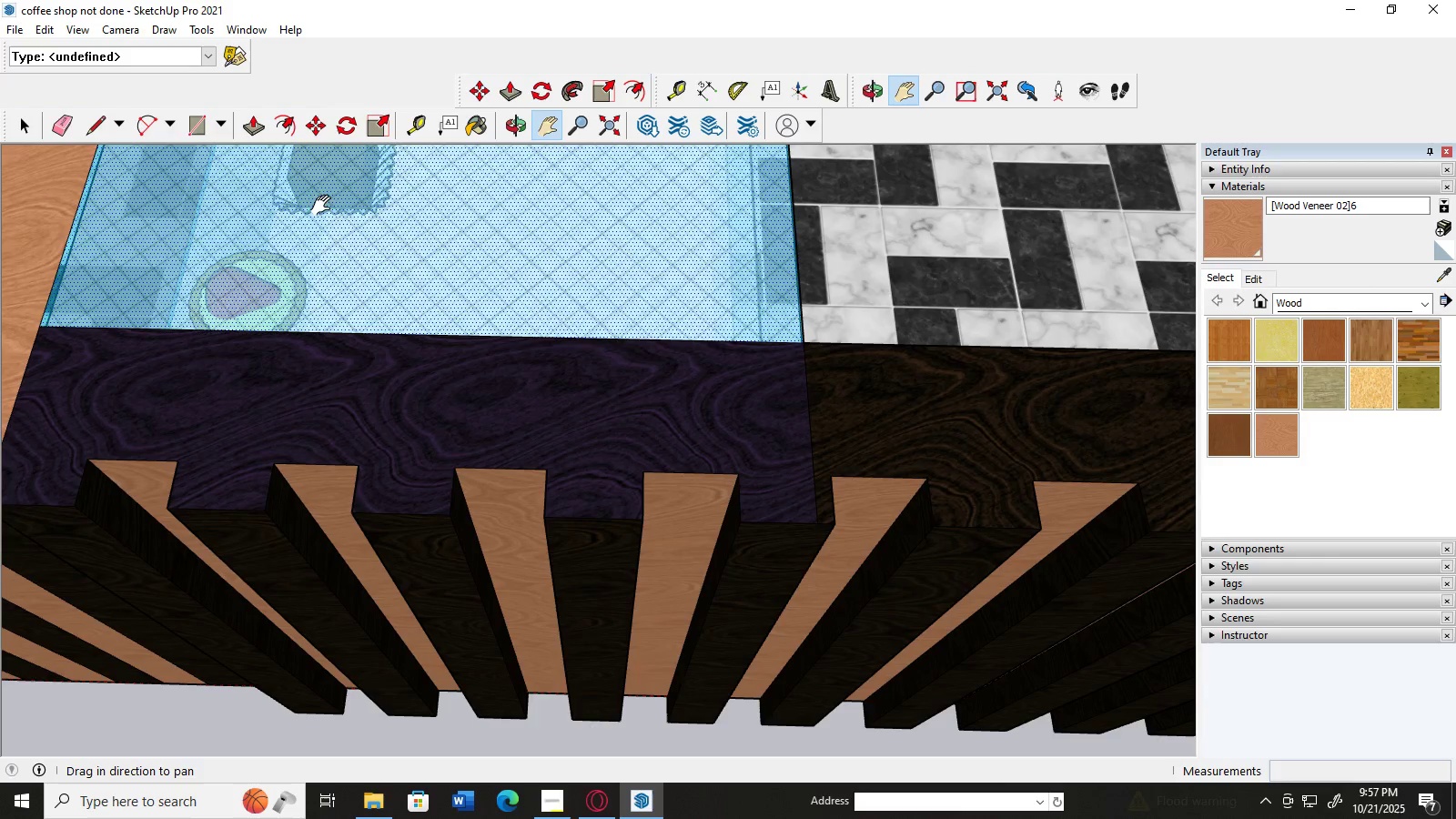 
left_click_drag(start_coordinate=[325, 206], to_coordinate=[674, 144])
 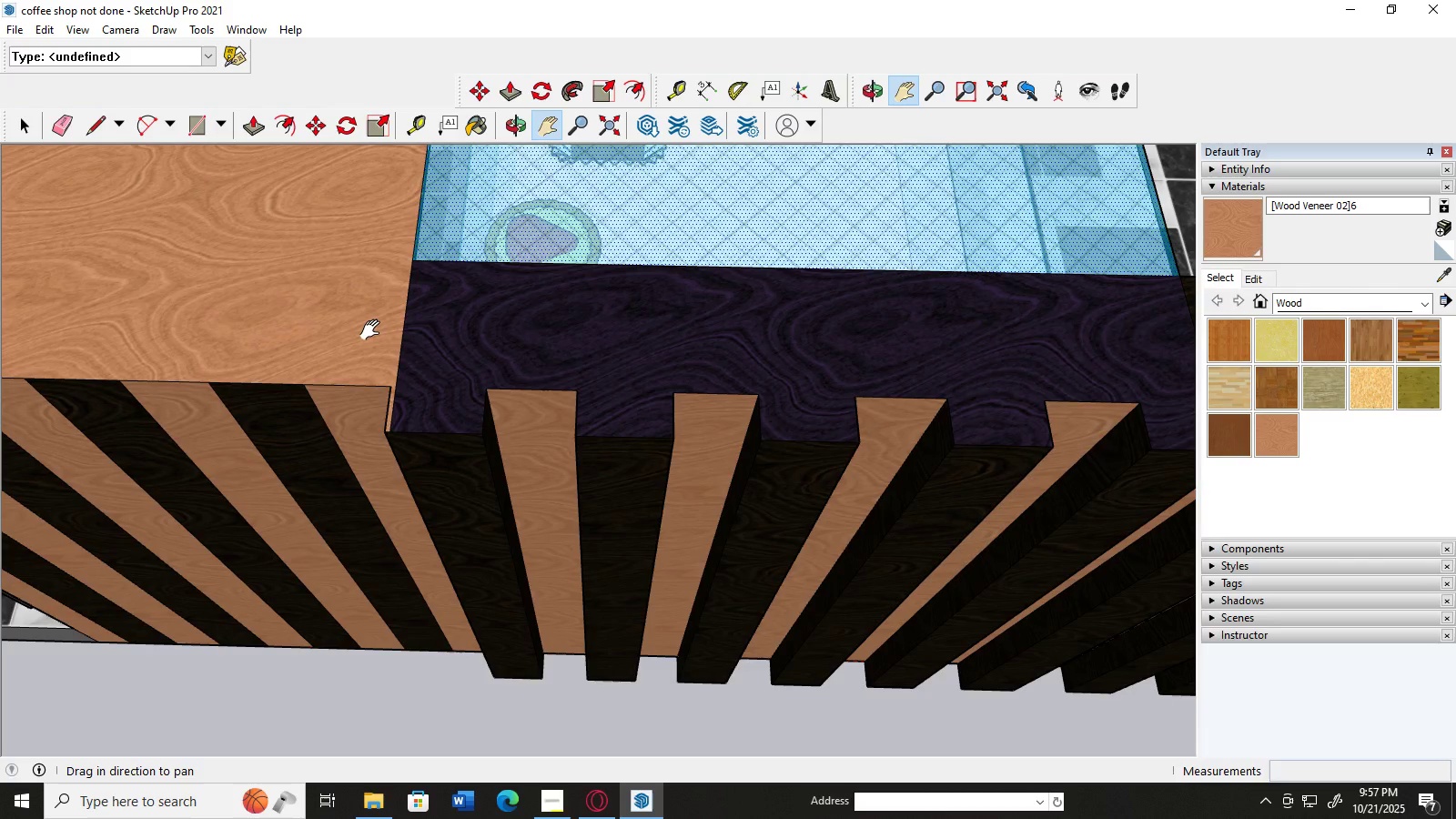 
scroll: coordinate [374, 330], scroll_direction: up, amount: 1.0
 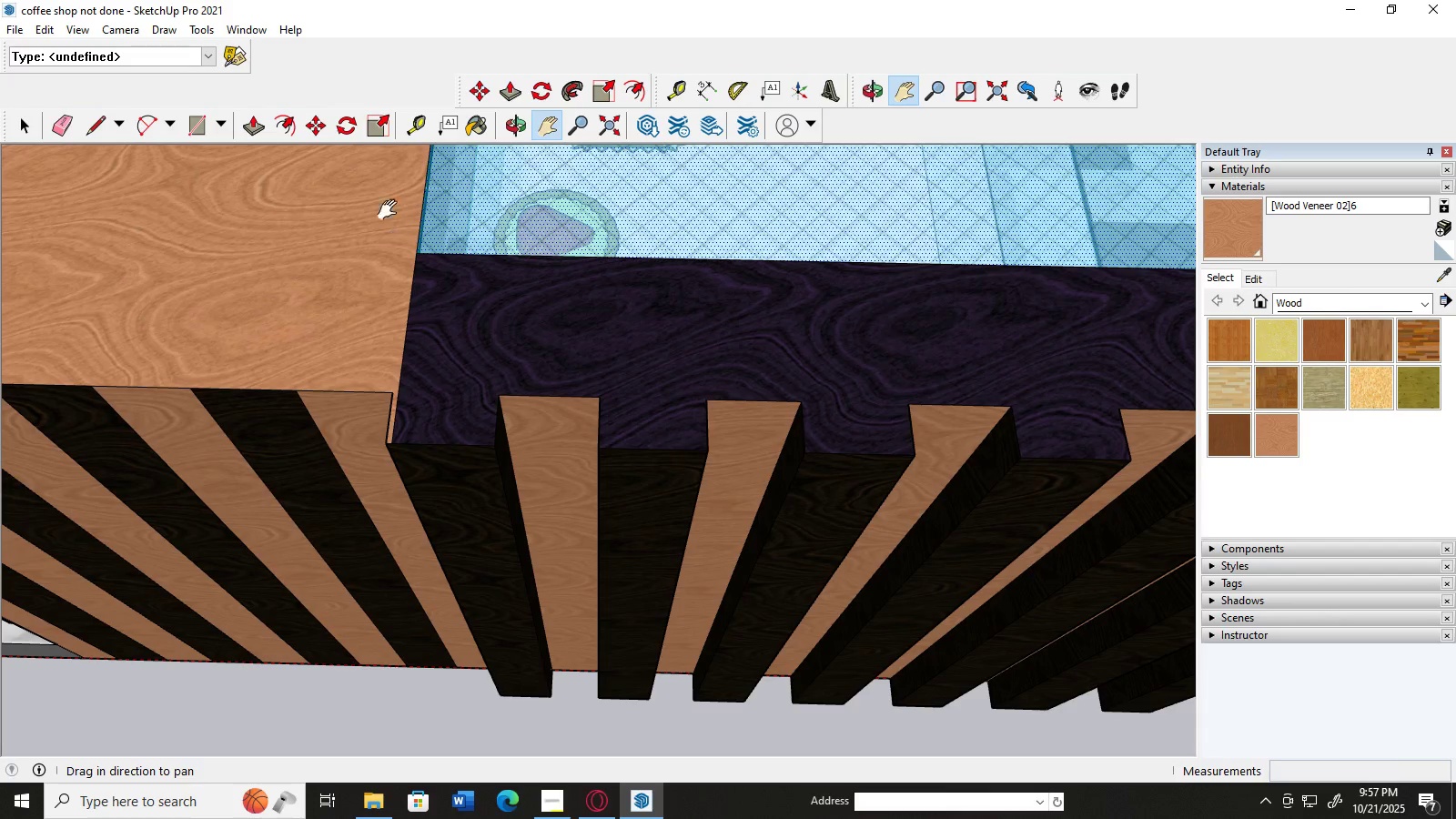 
mouse_move([367, 131])
 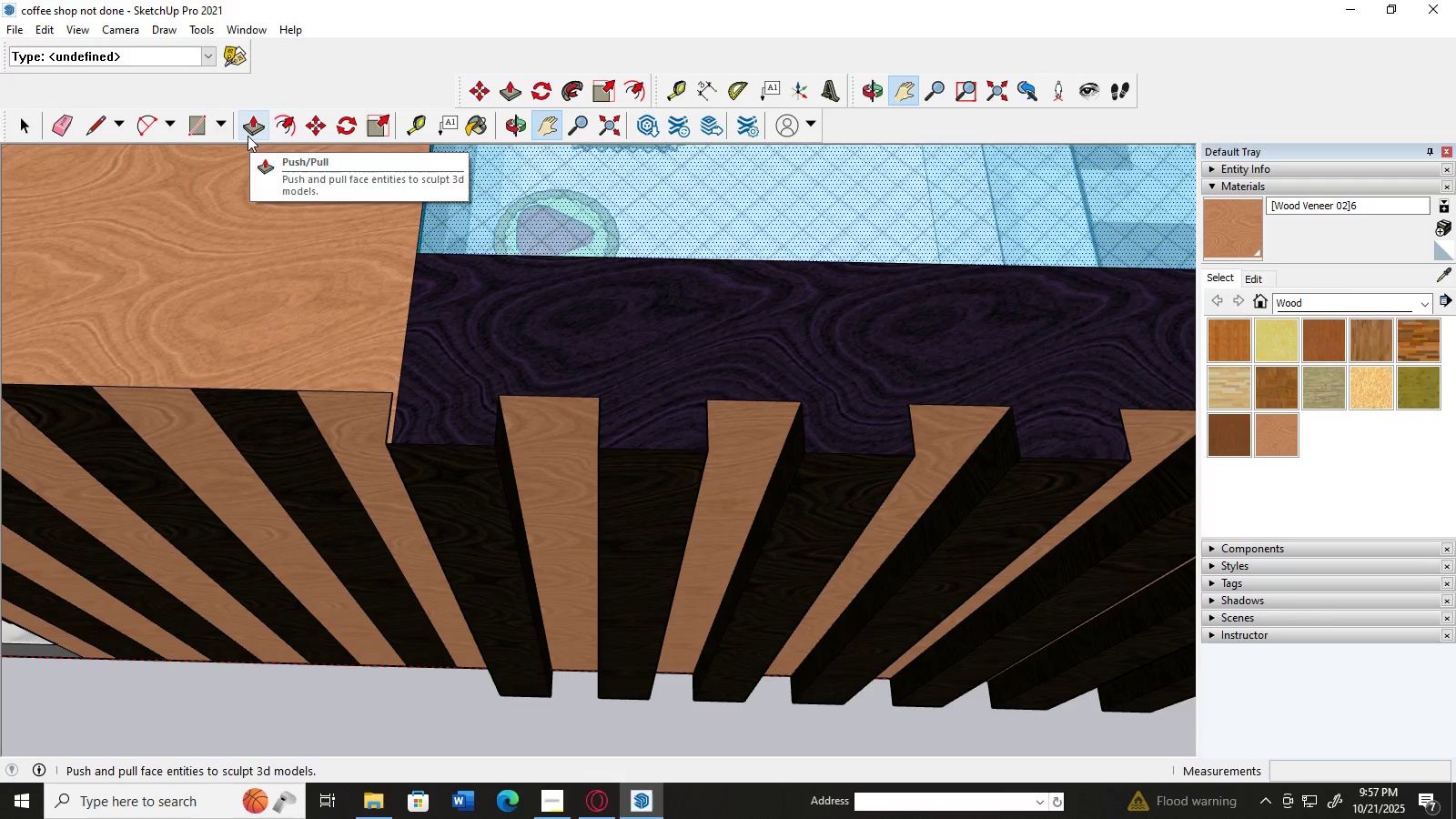 
left_click([248, 136])
 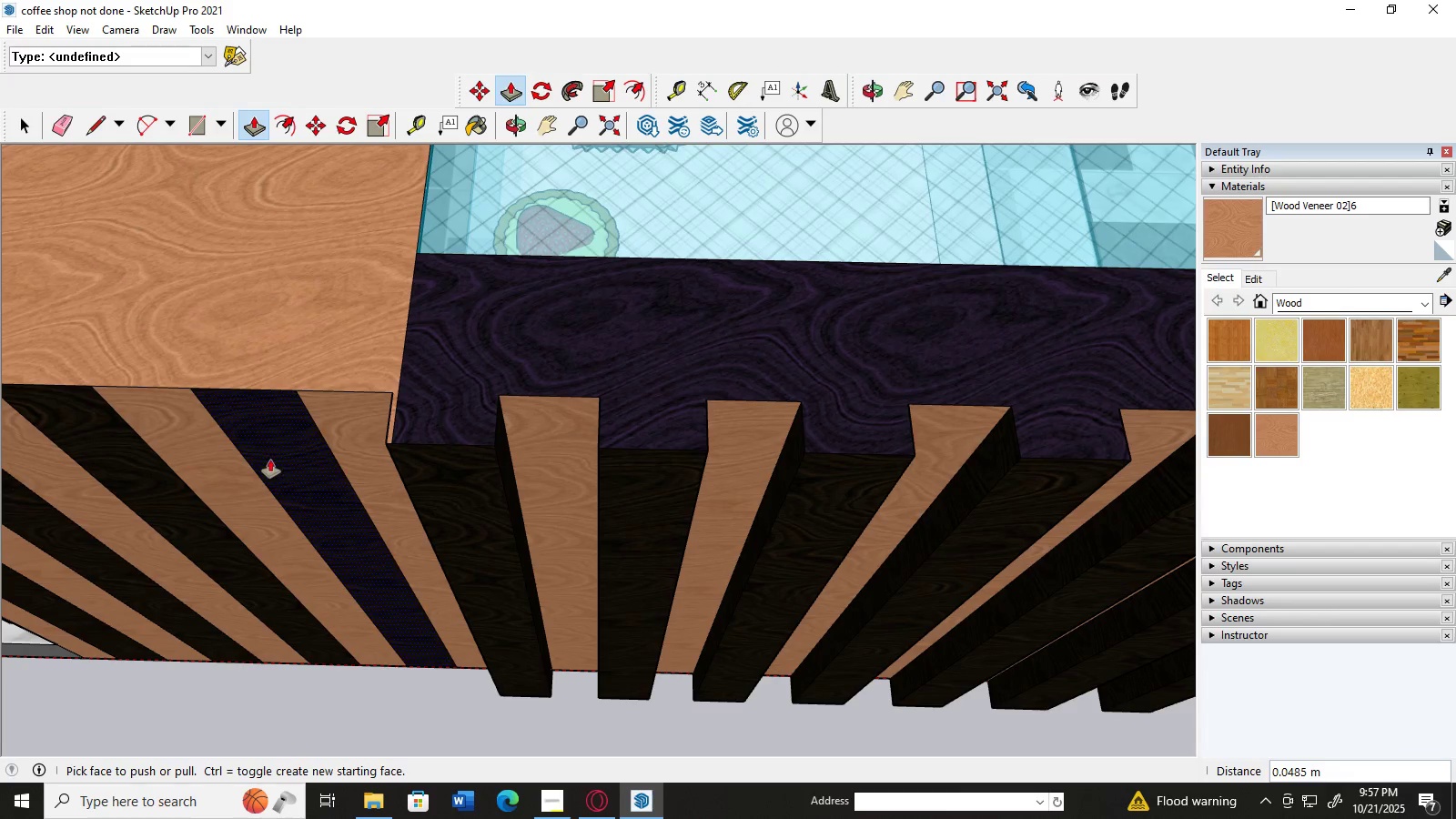 
left_click([270, 460])
 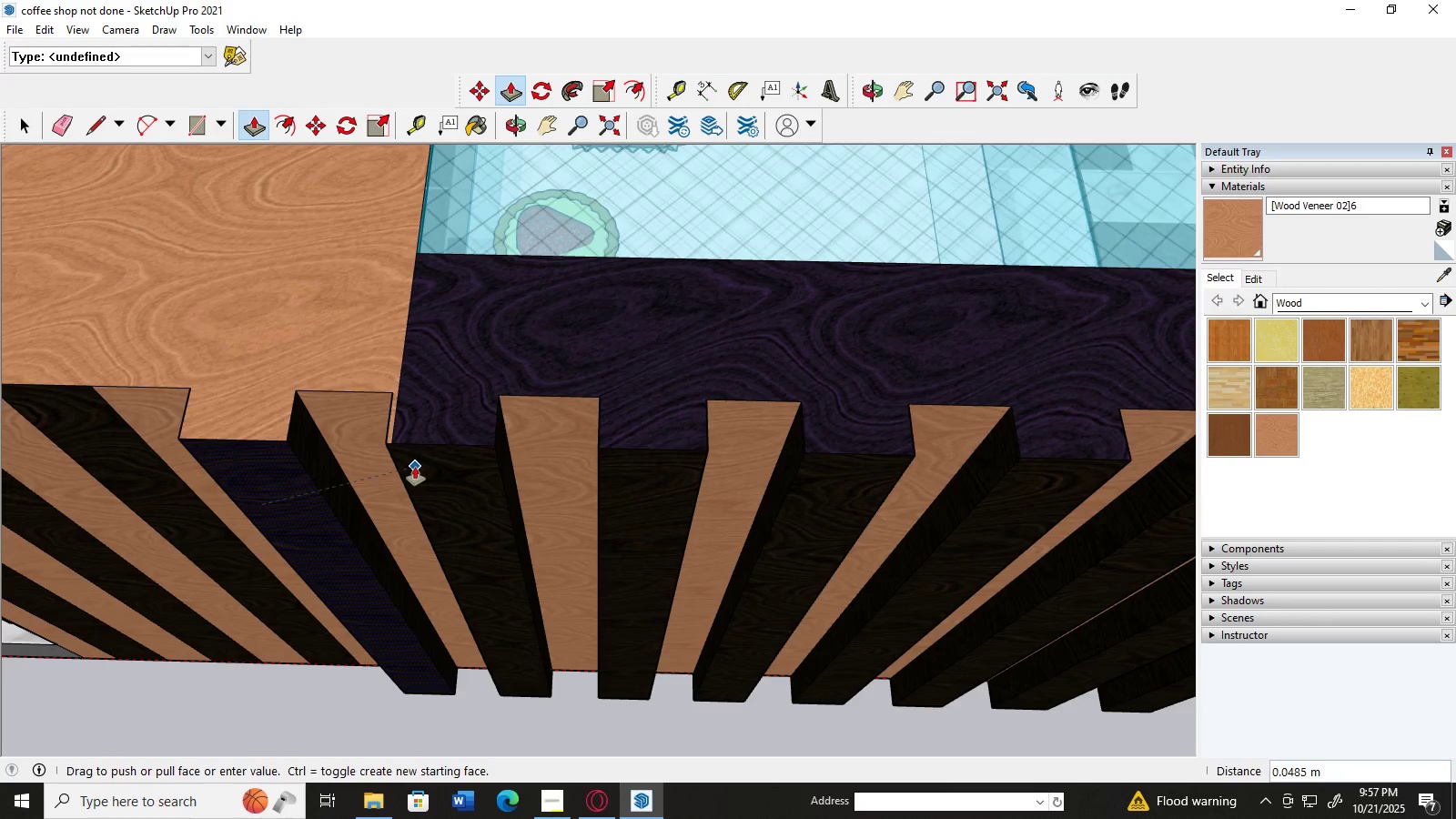 
left_click([415, 467])
 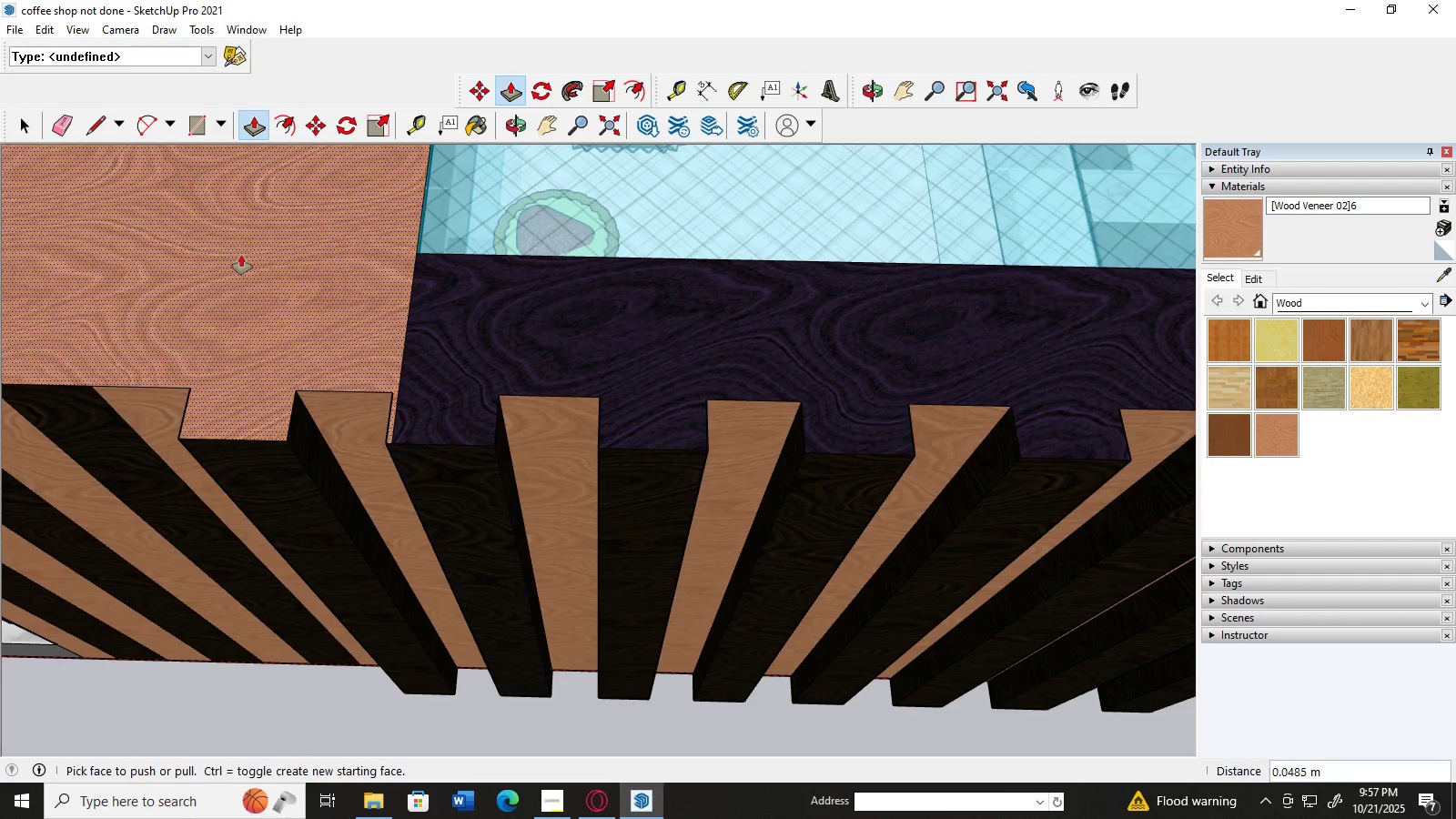 
scroll: coordinate [241, 254], scroll_direction: down, amount: 4.0
 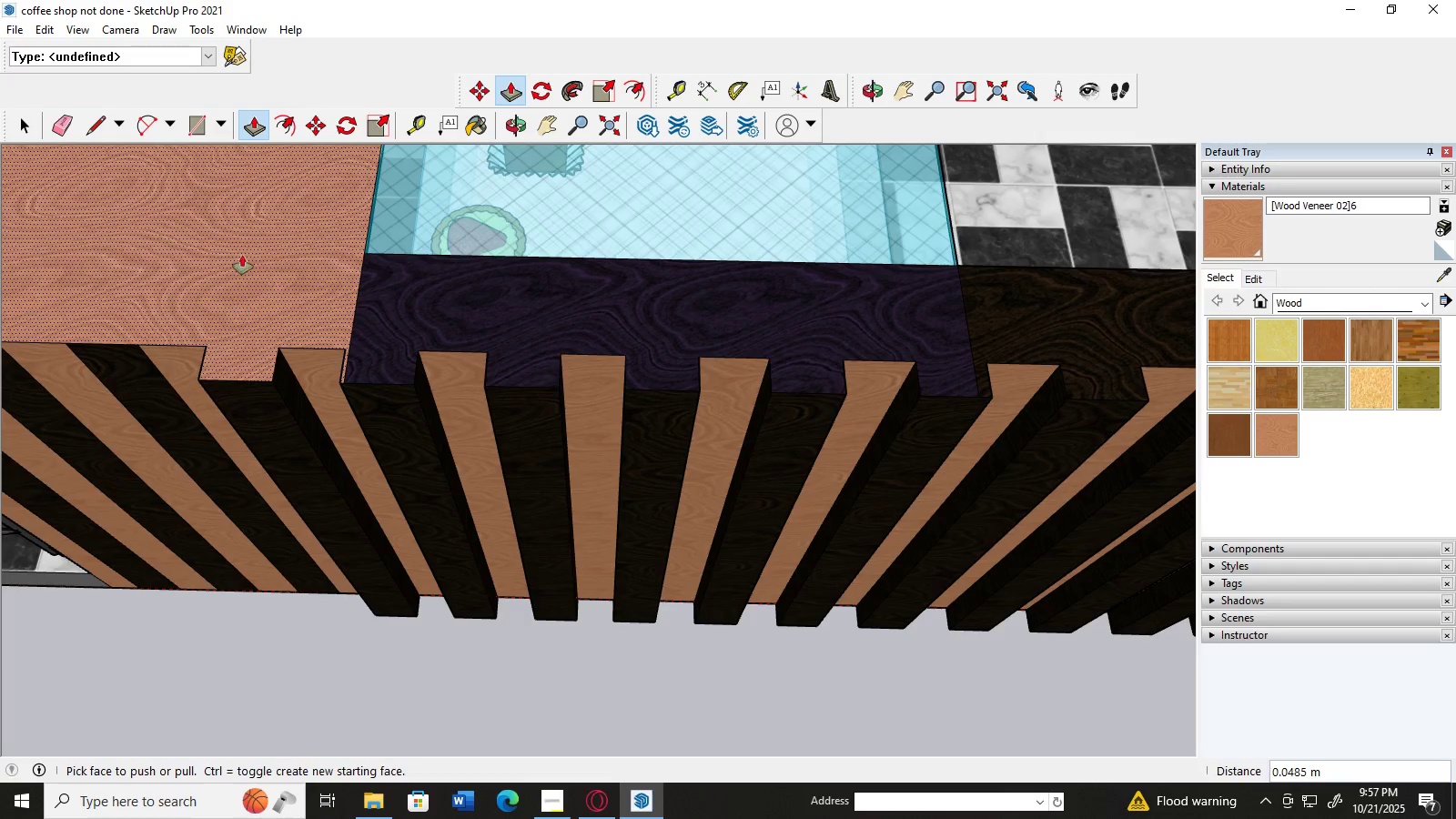 
key(H)
 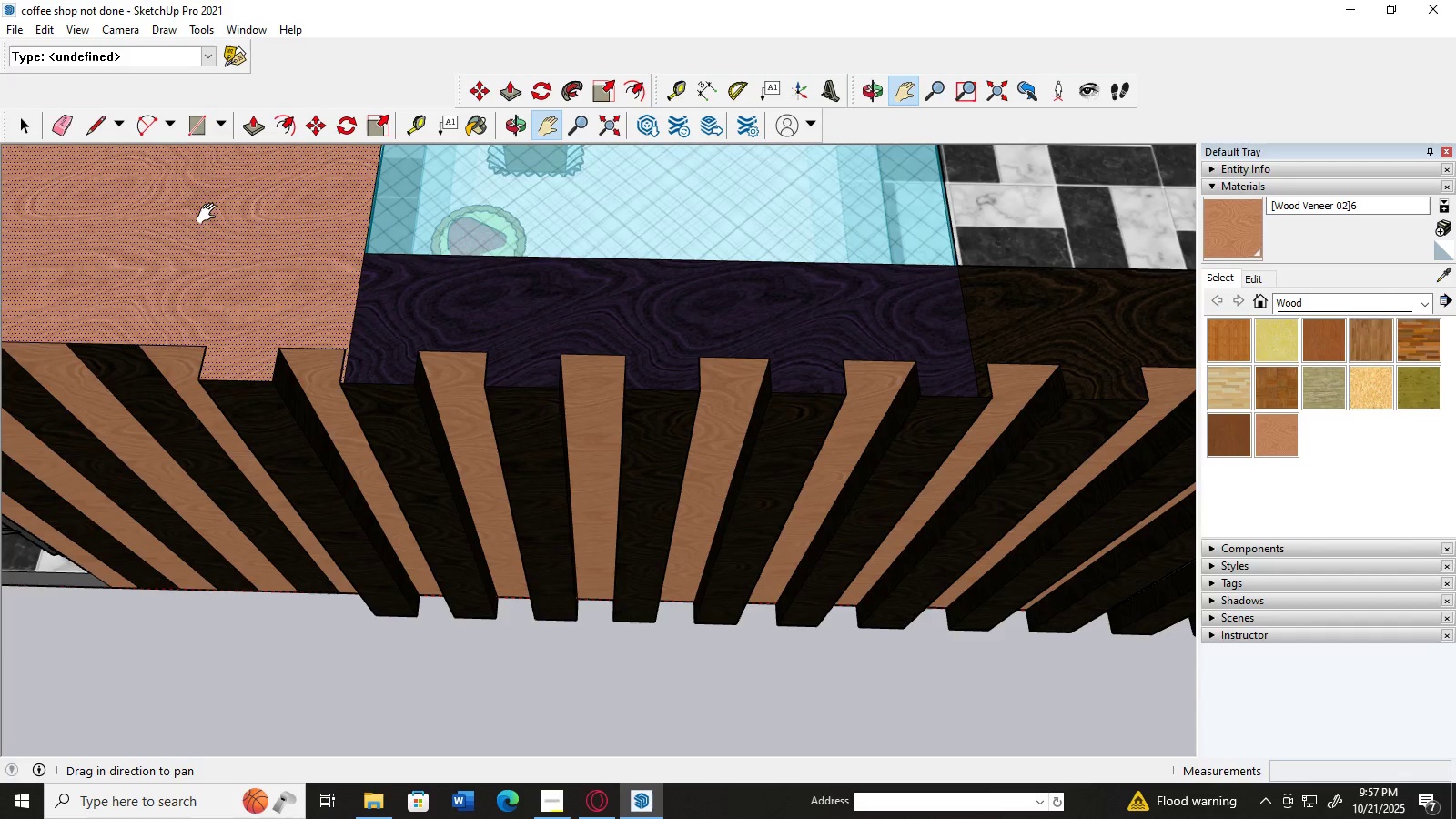 
left_click_drag(start_coordinate=[210, 214], to_coordinate=[574, 256])
 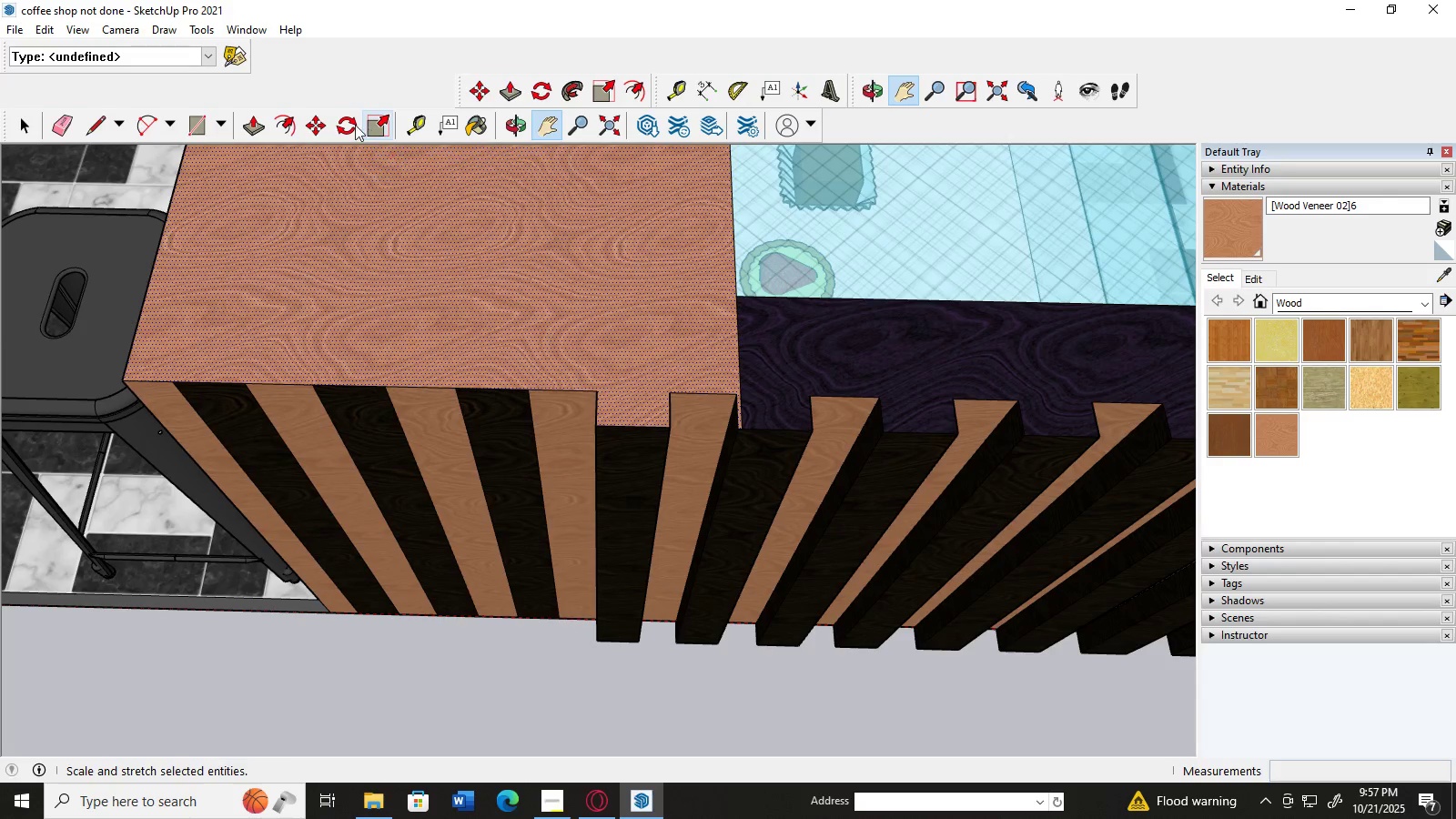 
left_click([258, 122])
 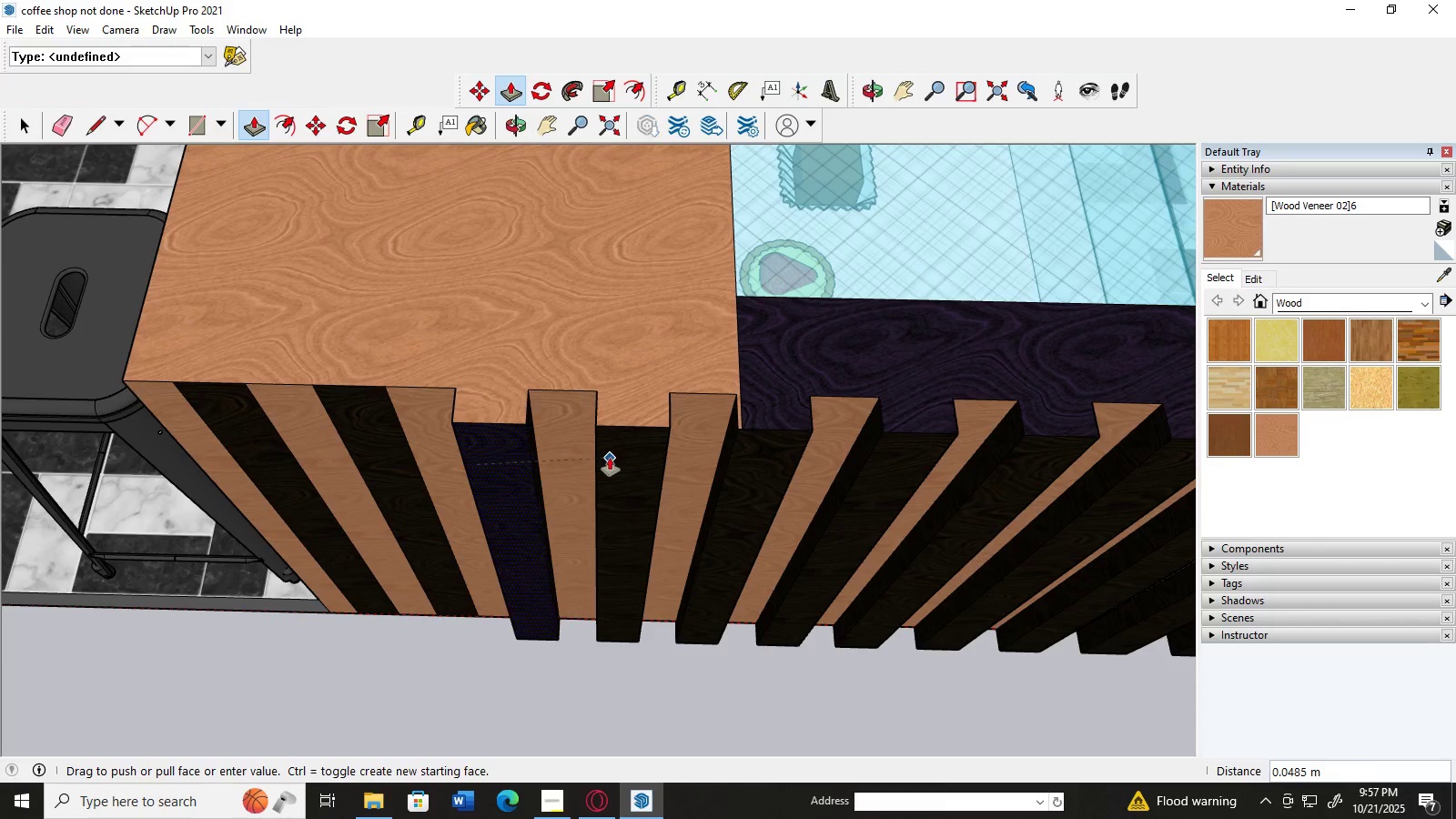 
left_click([617, 458])
 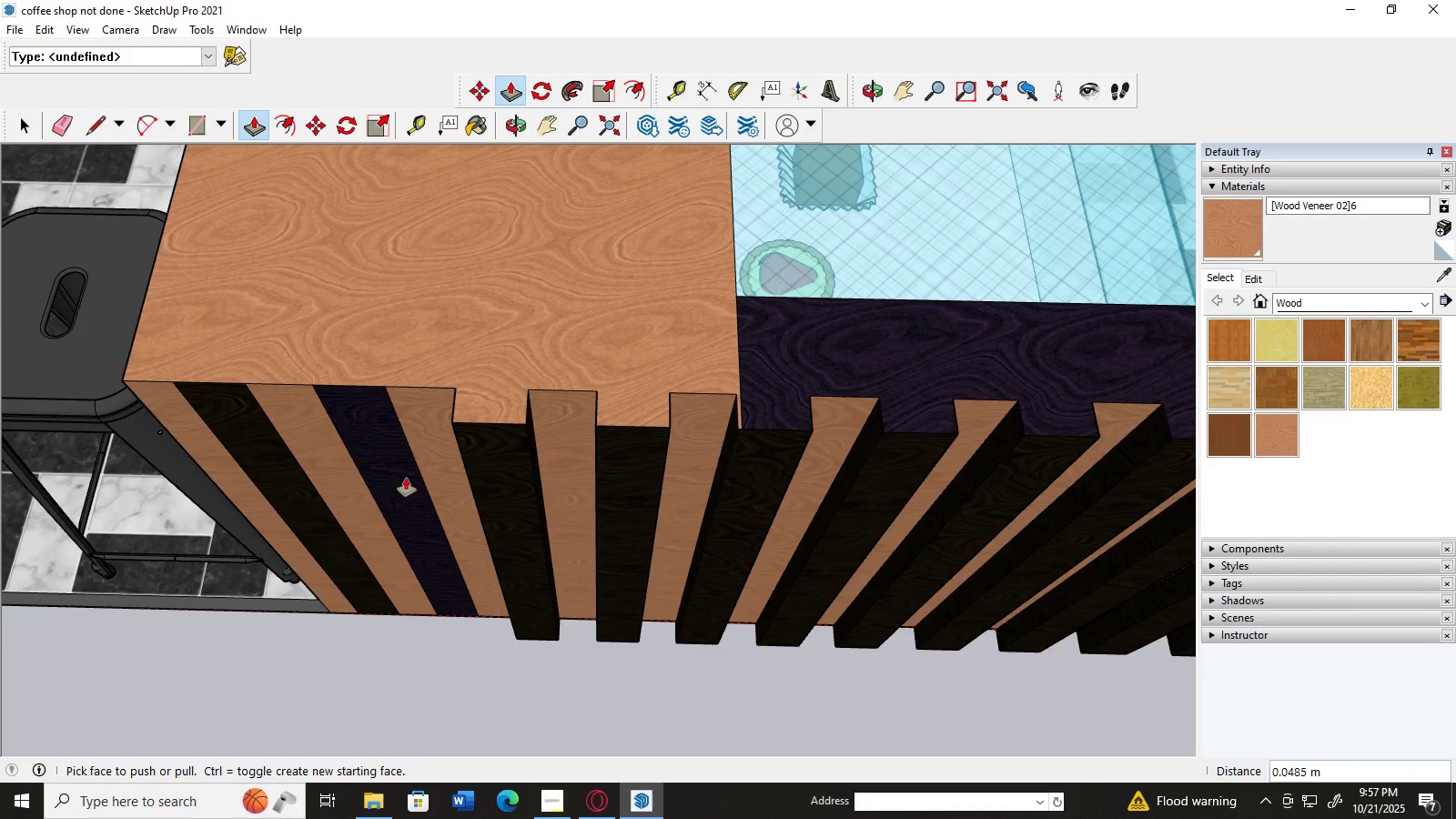 
left_click([399, 480])
 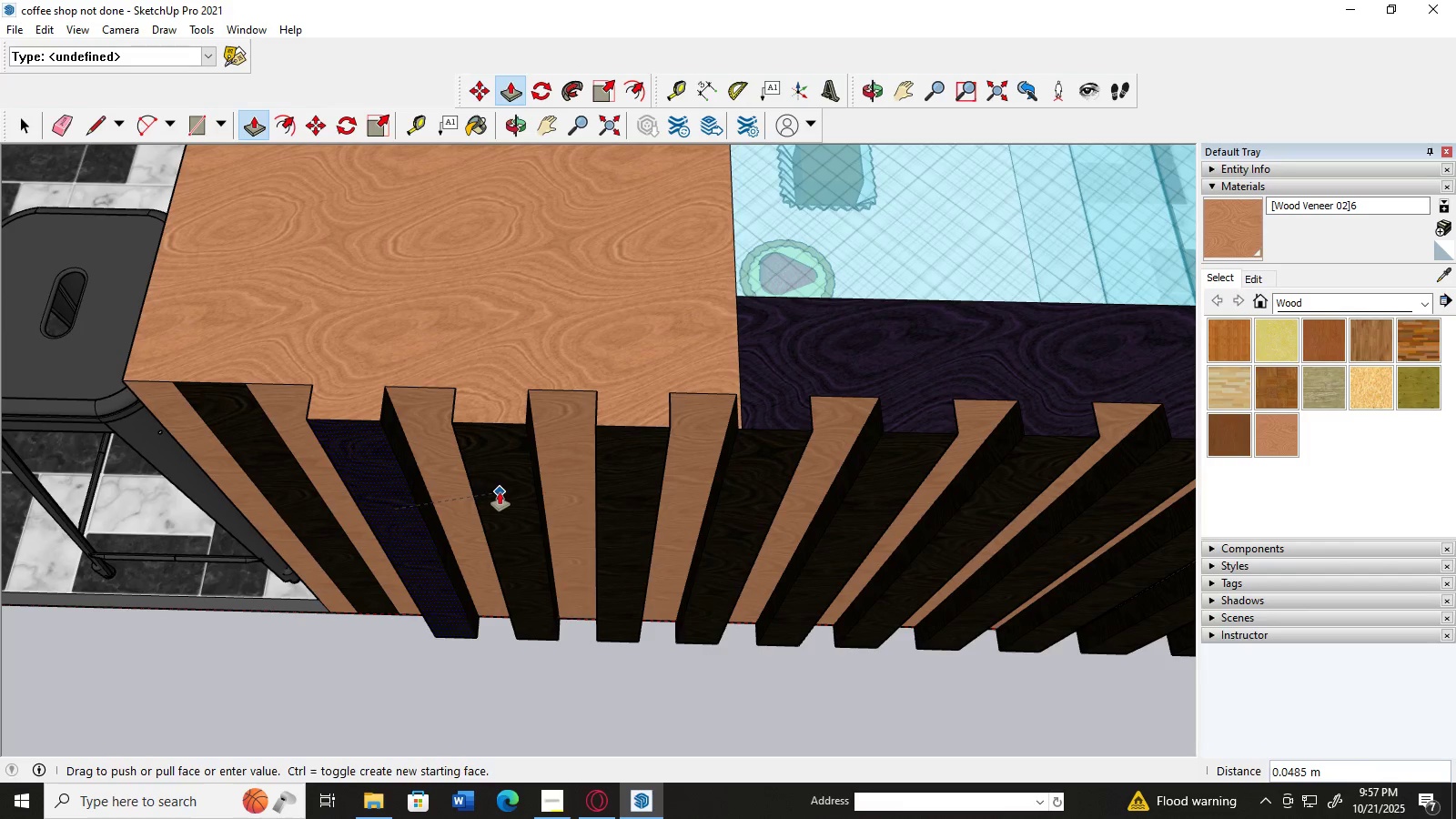 
left_click([500, 492])
 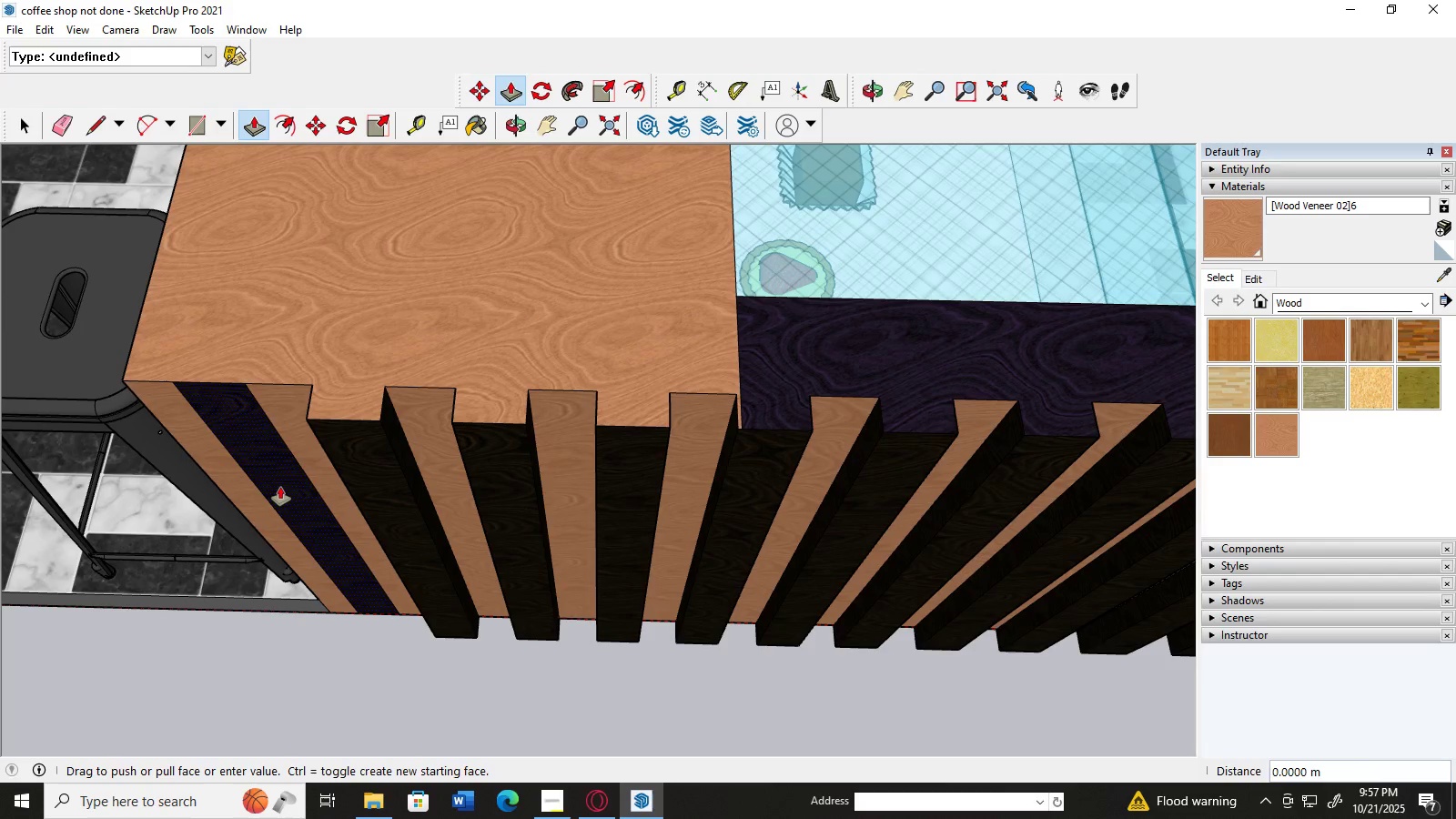 
left_click([280, 487])
 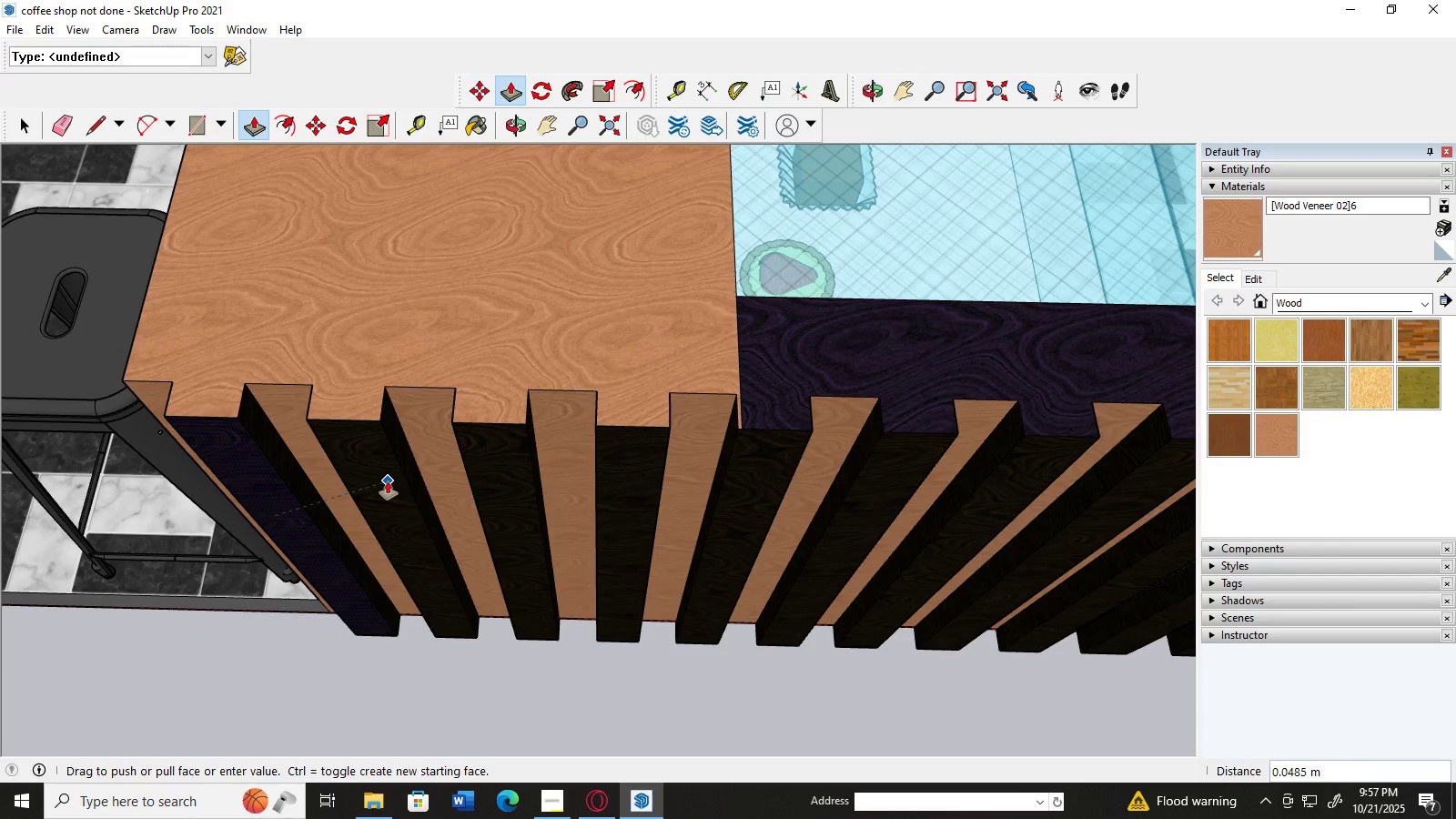 
left_click([388, 481])
 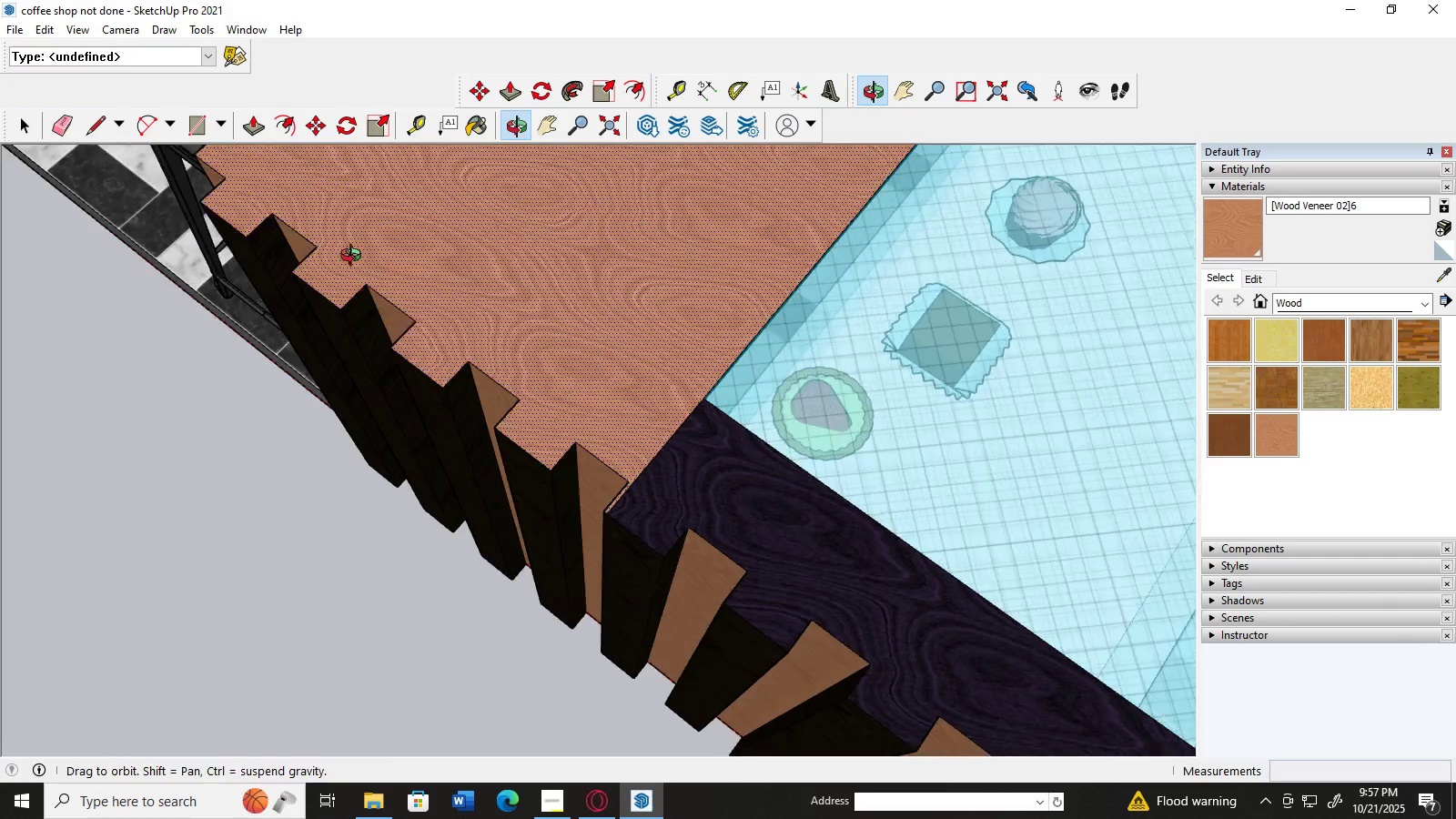 
scroll: coordinate [551, 288], scroll_direction: down, amount: 24.0
 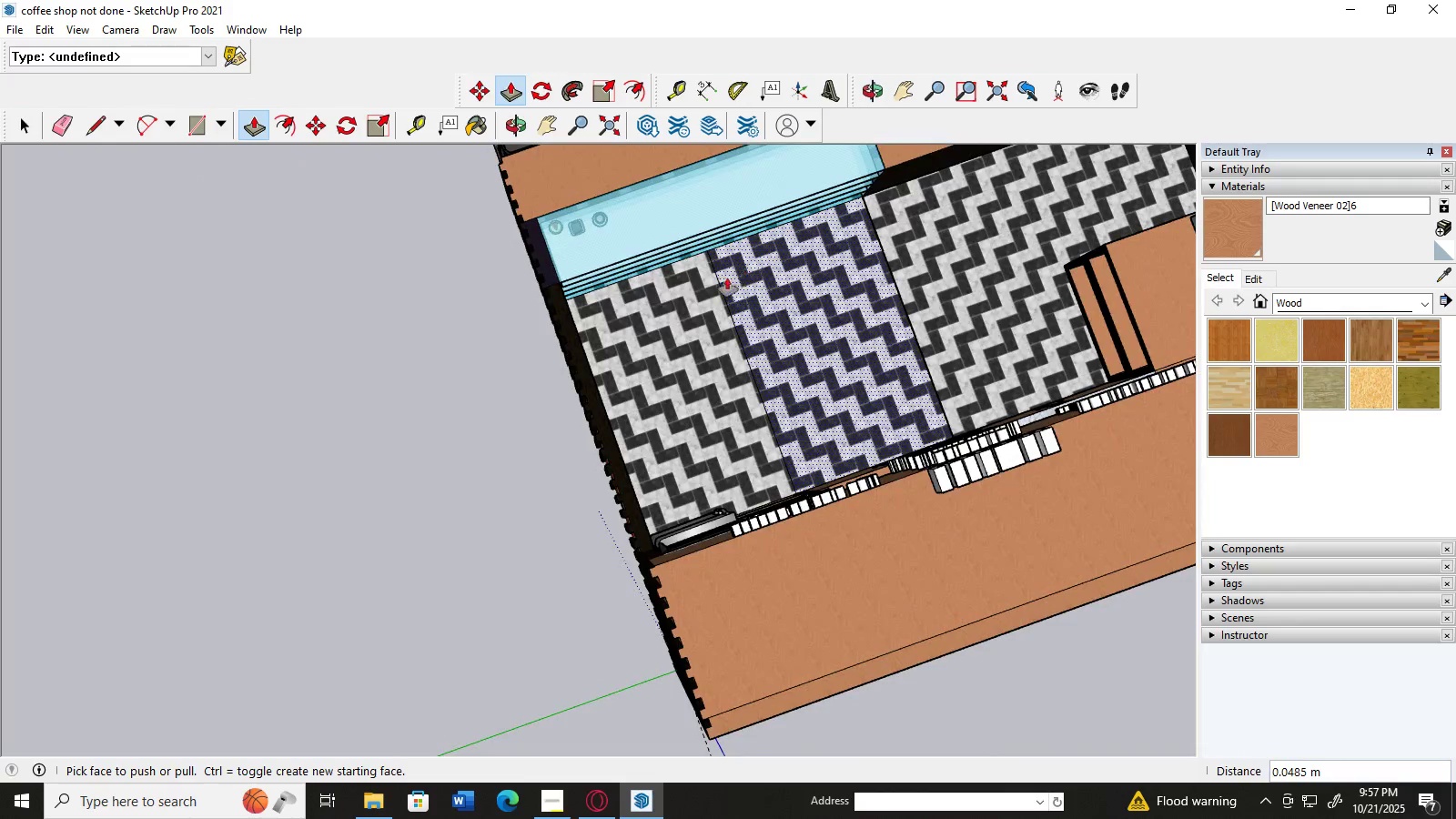 
key(H)
 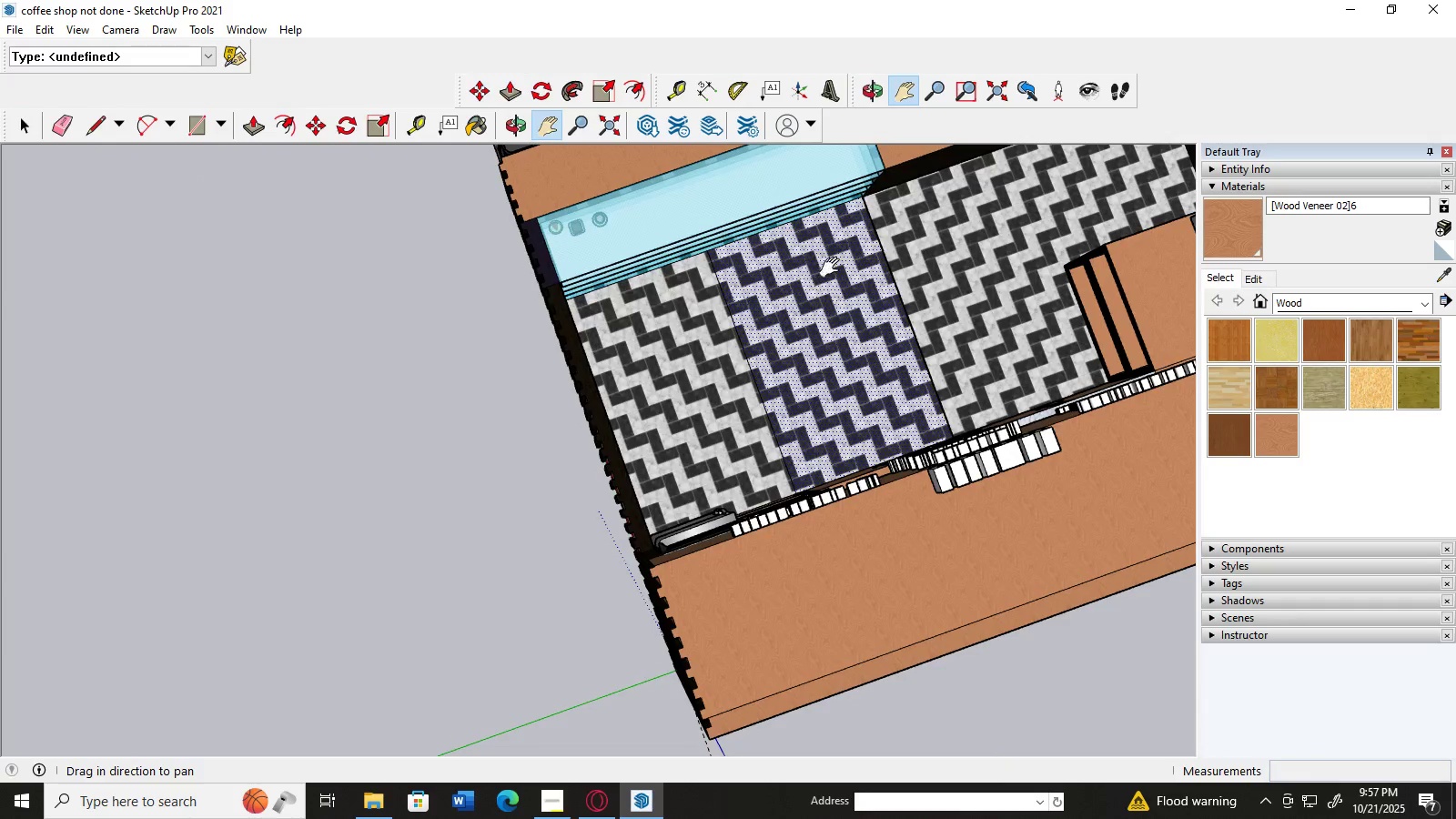 
left_click_drag(start_coordinate=[834, 268], to_coordinate=[223, 382])
 